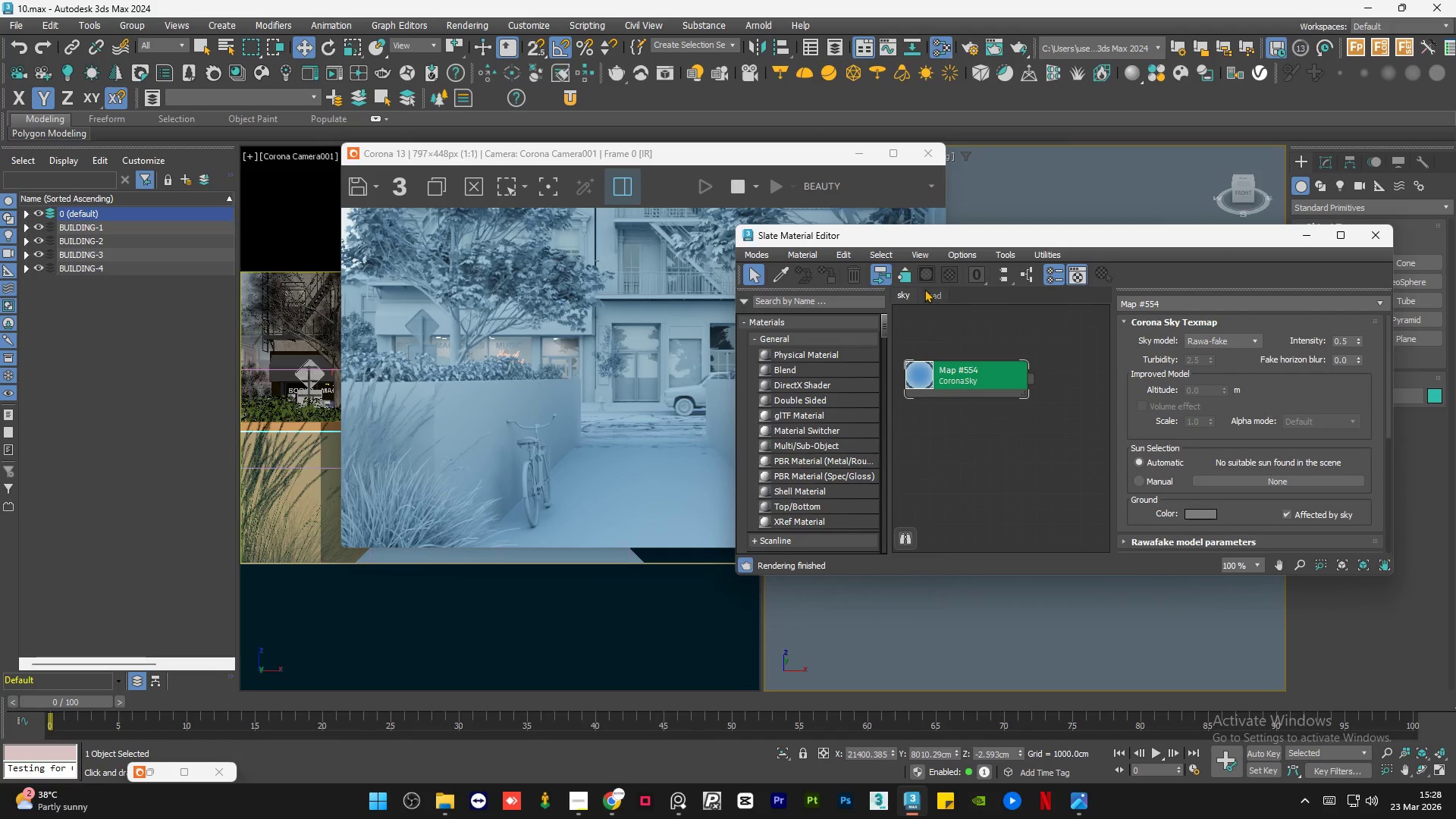 
left_click([928, 297])
 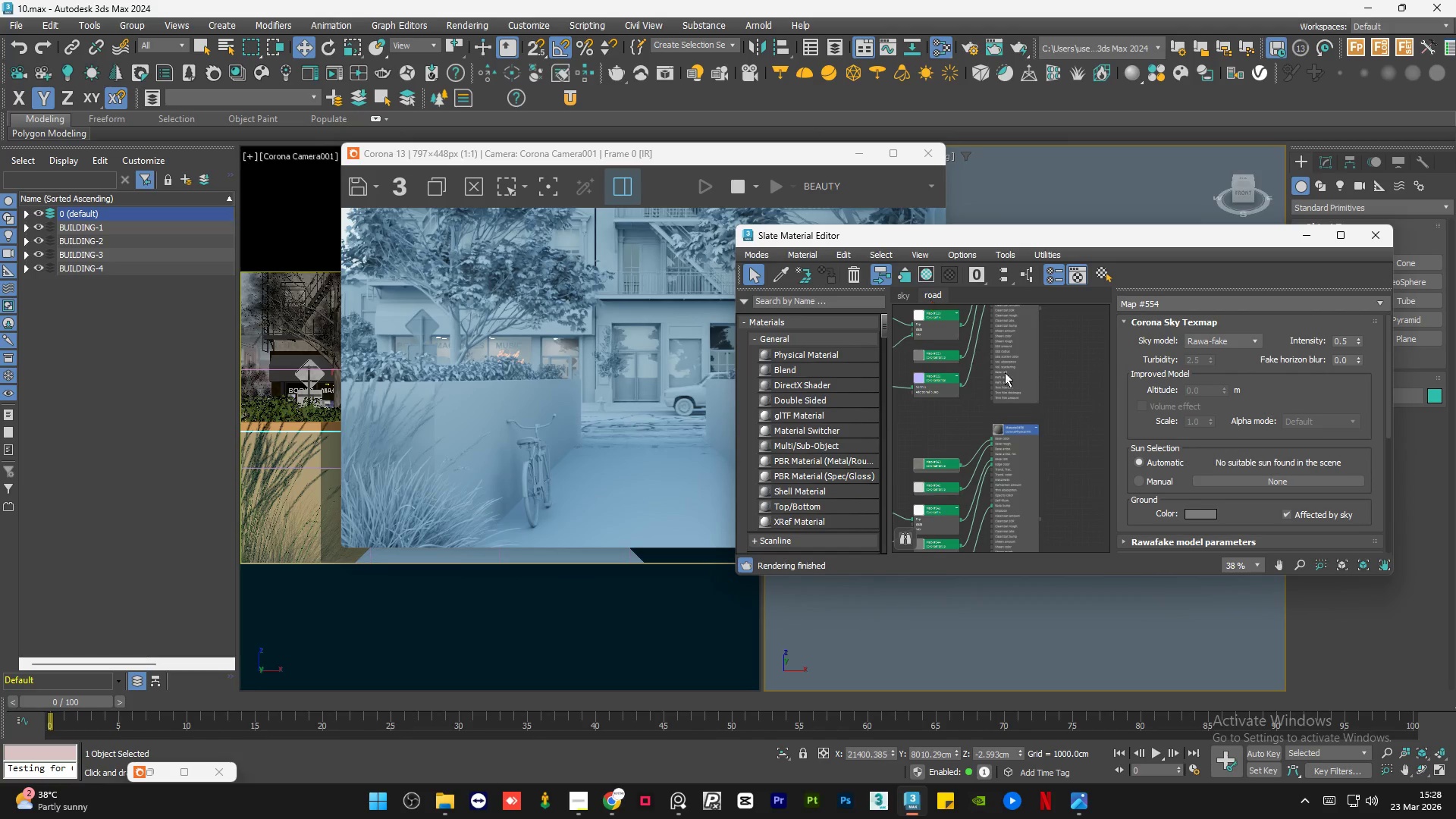 
scroll: coordinate [976, 391], scroll_direction: down, amount: 7.0
 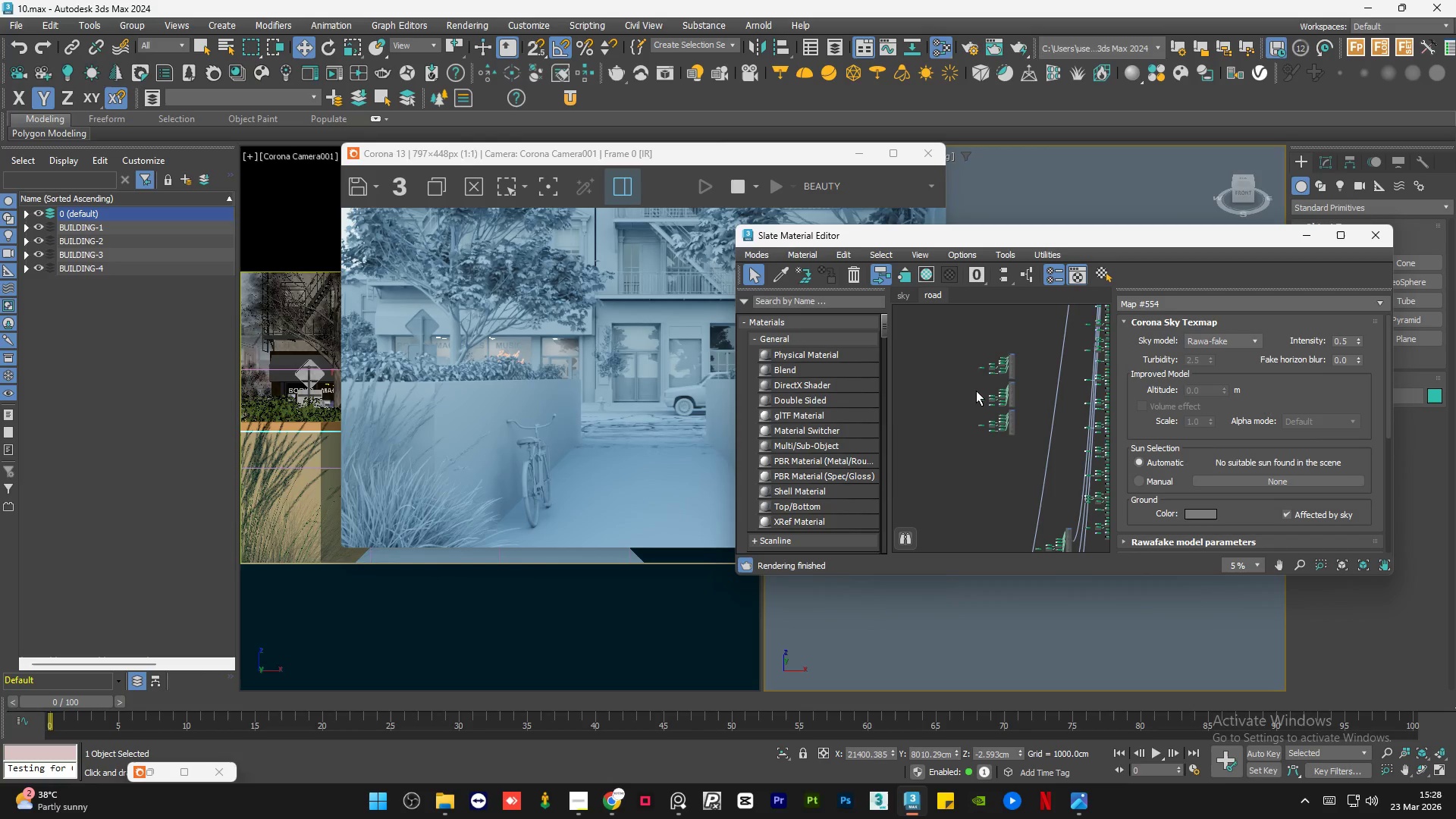 
scroll: coordinate [976, 391], scroll_direction: down, amount: 1.0
 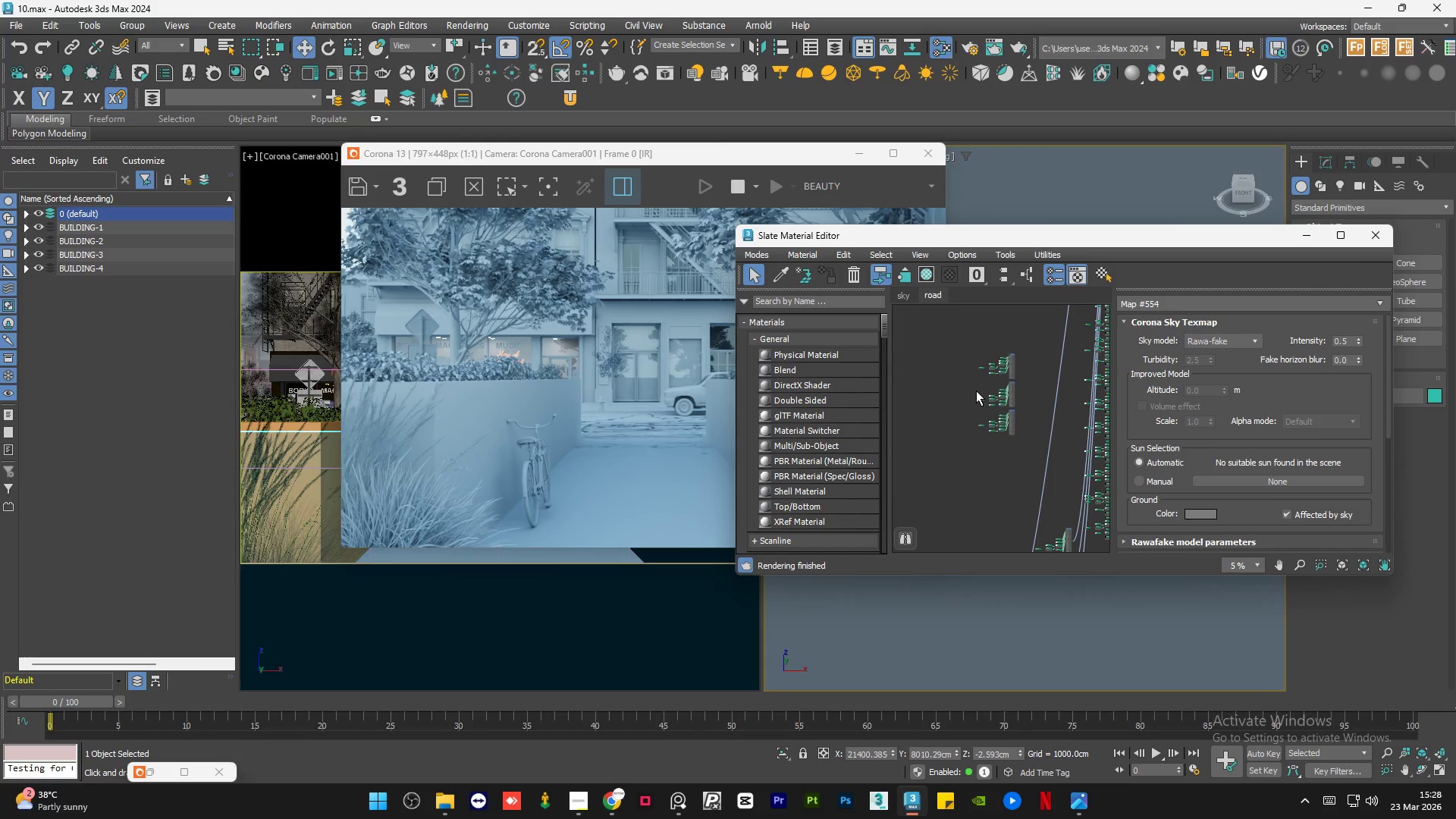 
wait(10.19)
 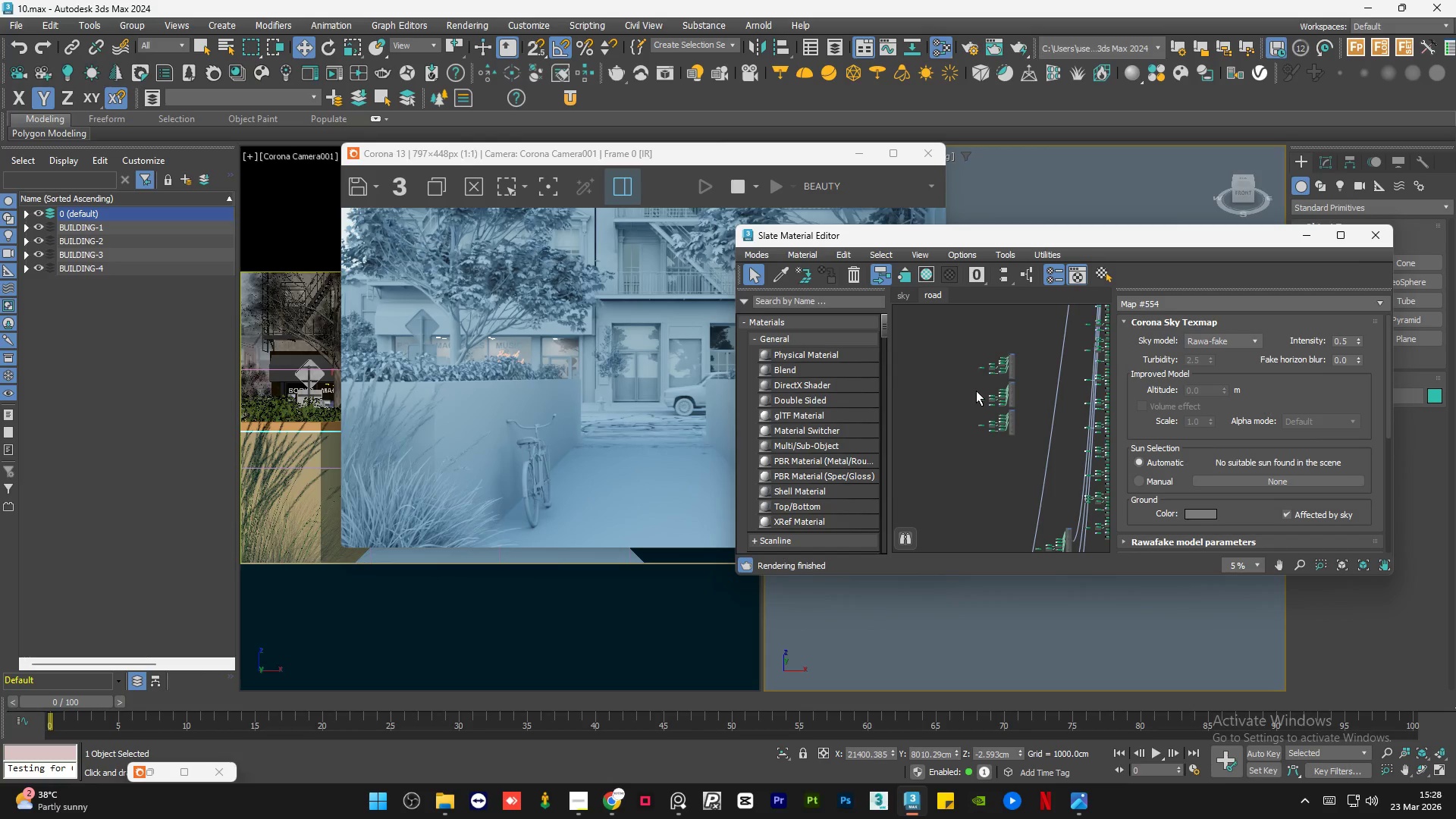 
scroll: coordinate [986, 410], scroll_direction: down, amount: 2.0
 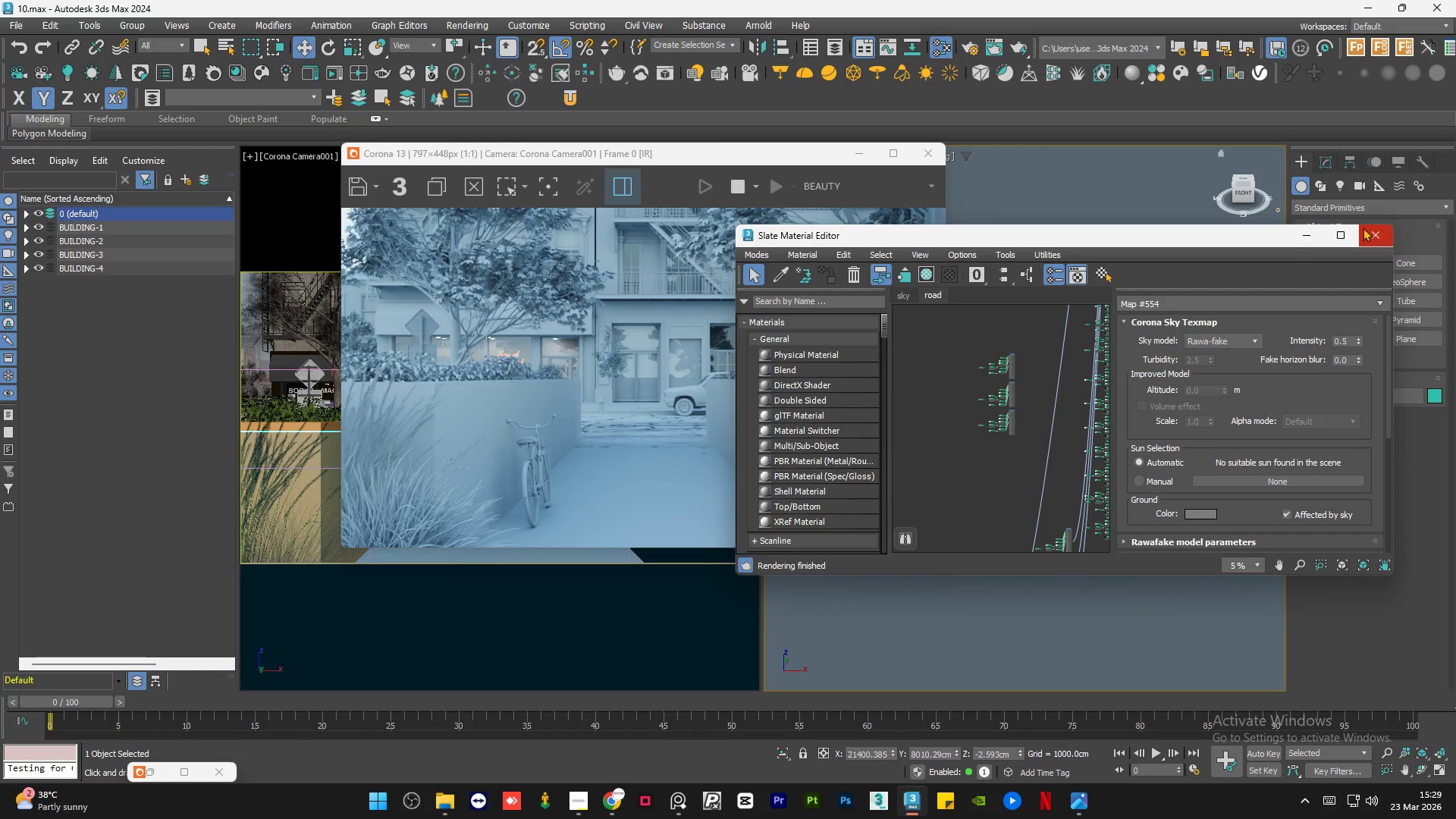 
left_click([1341, 228])
 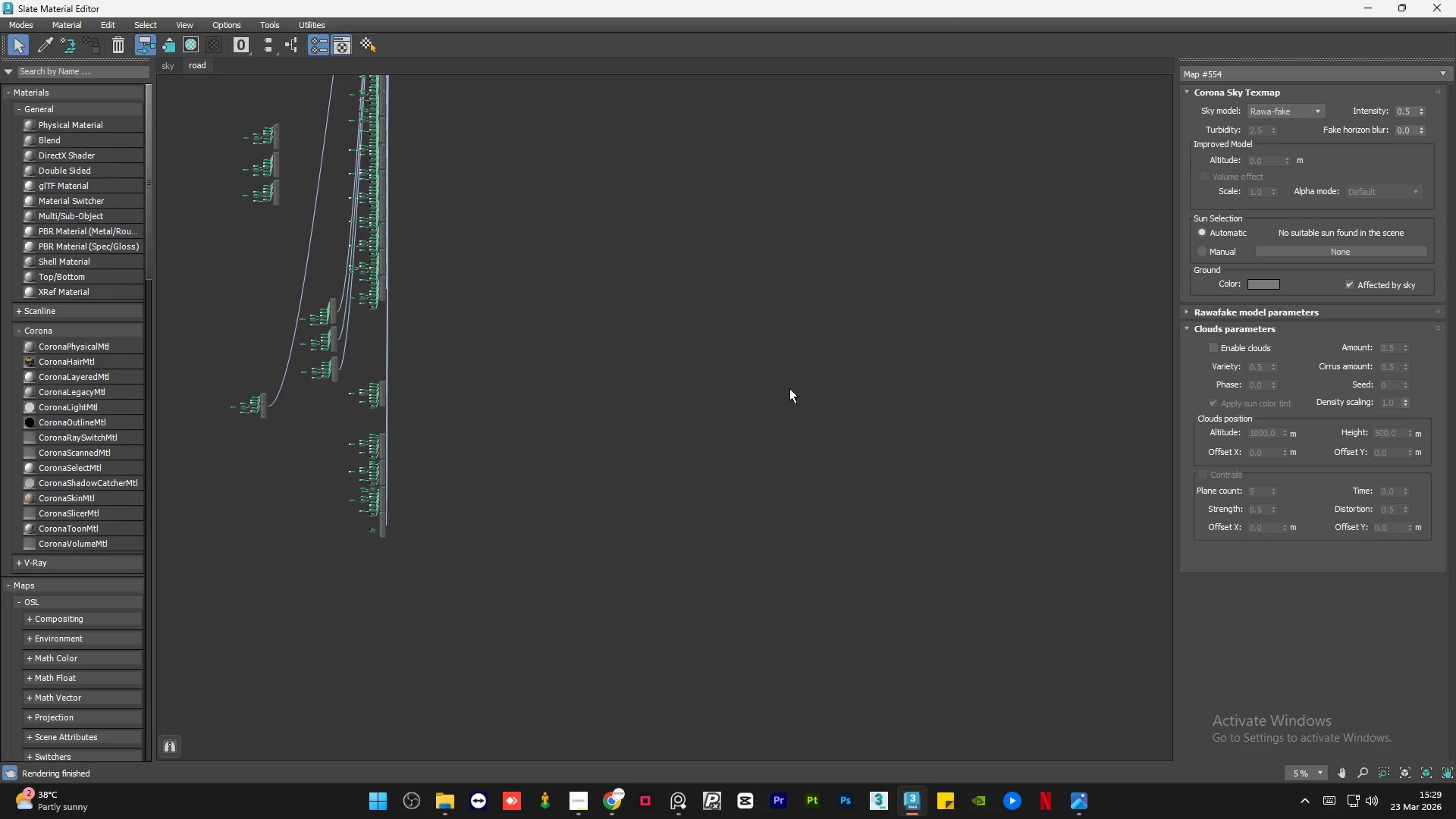 
scroll: coordinate [697, 450], scroll_direction: down, amount: 1.0
 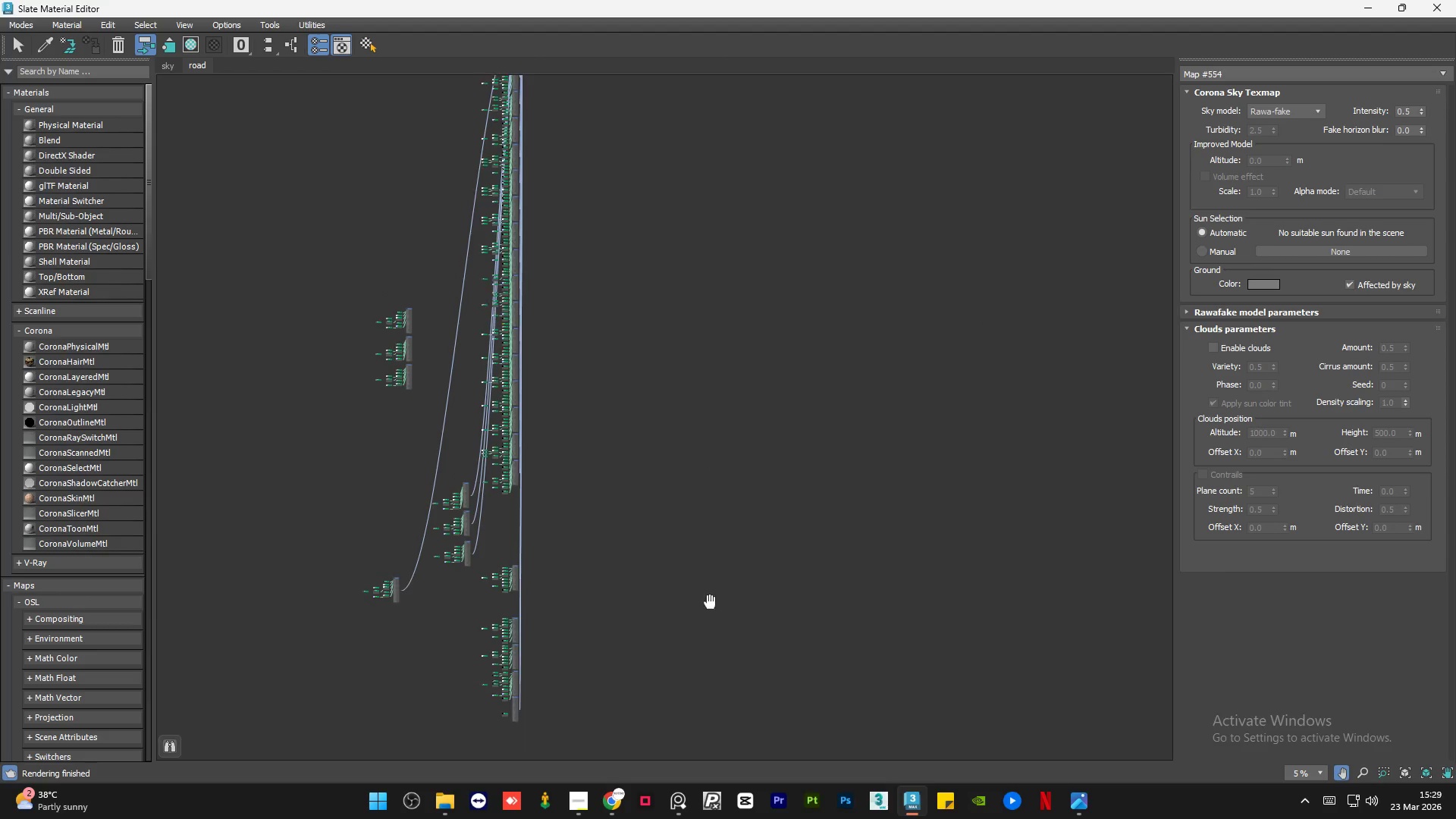 
scroll: coordinate [711, 675], scroll_direction: up, amount: 1.0
 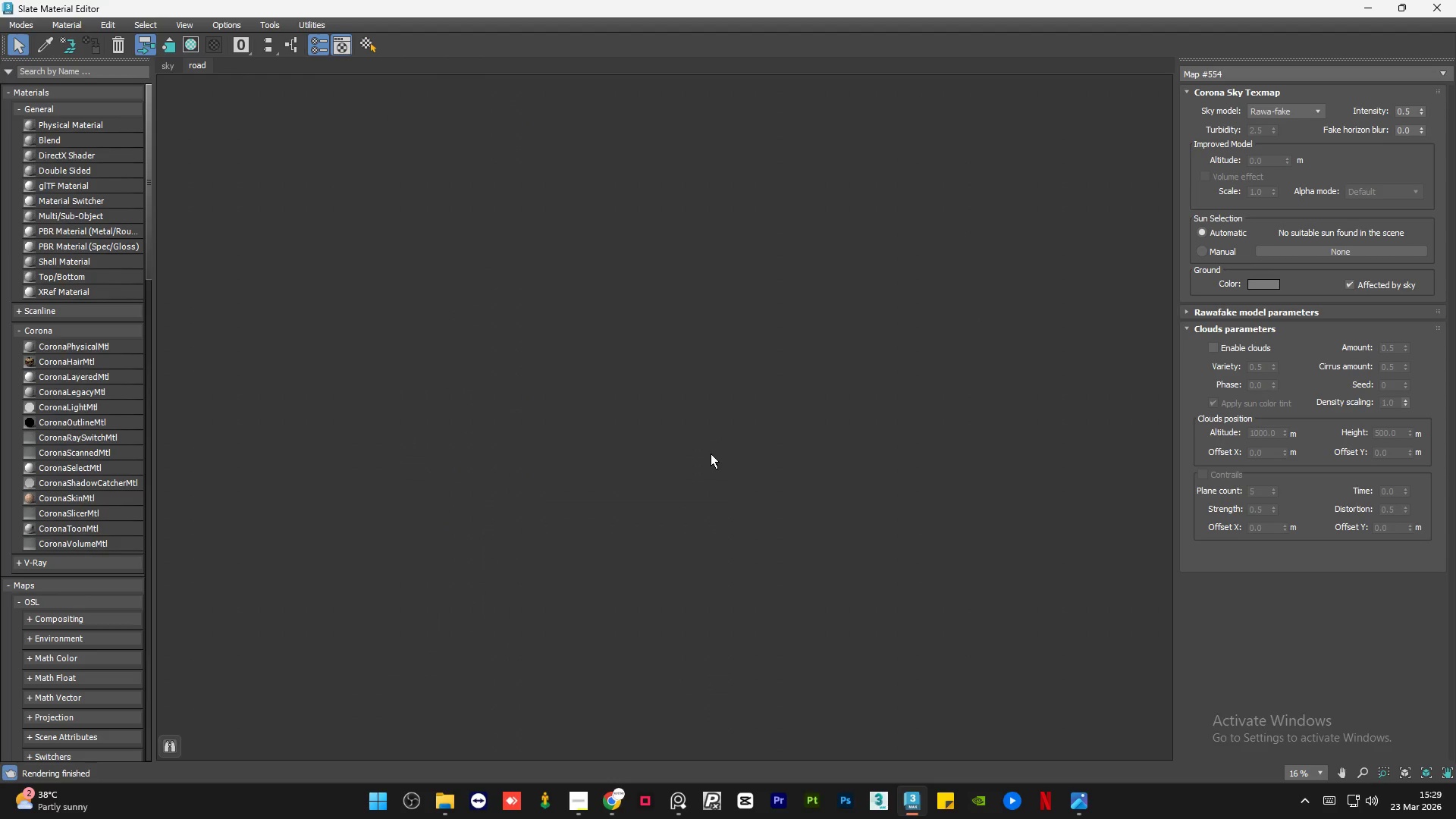 
key(Z)
 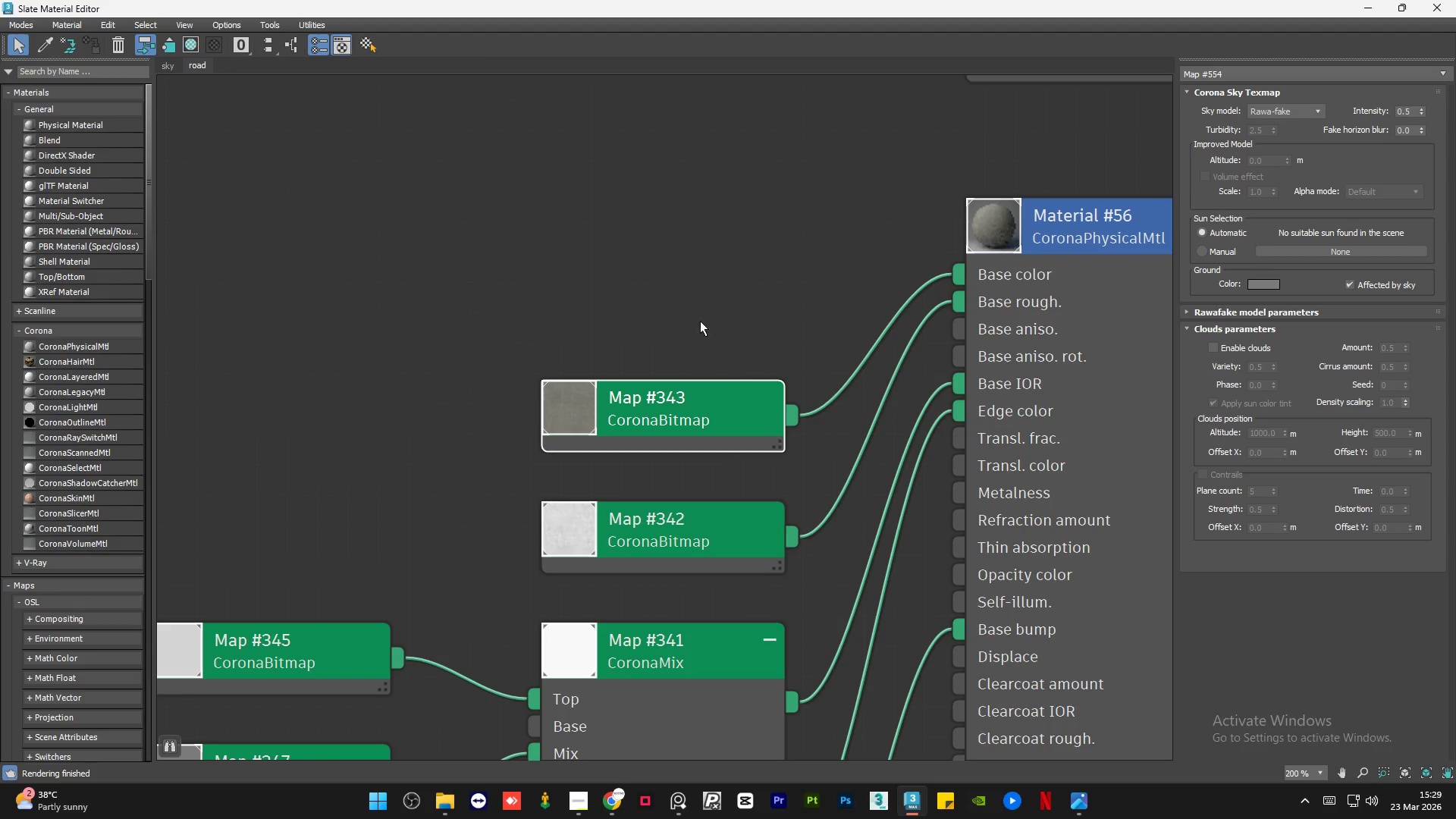 
scroll: coordinate [707, 307], scroll_direction: down, amount: 20.0
 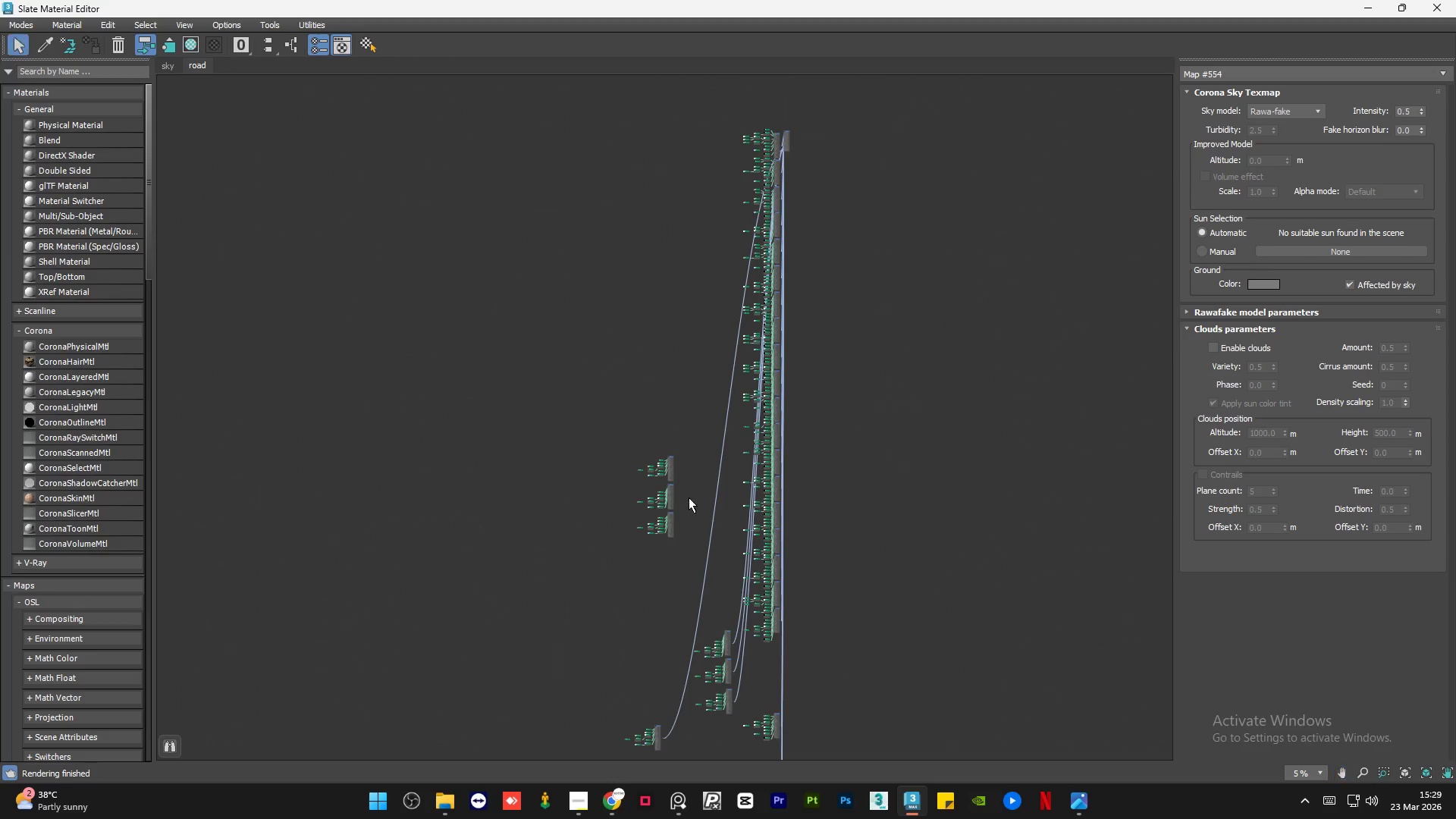 
left_click_drag(start_coordinate=[890, 96], to_coordinate=[696, 751])
 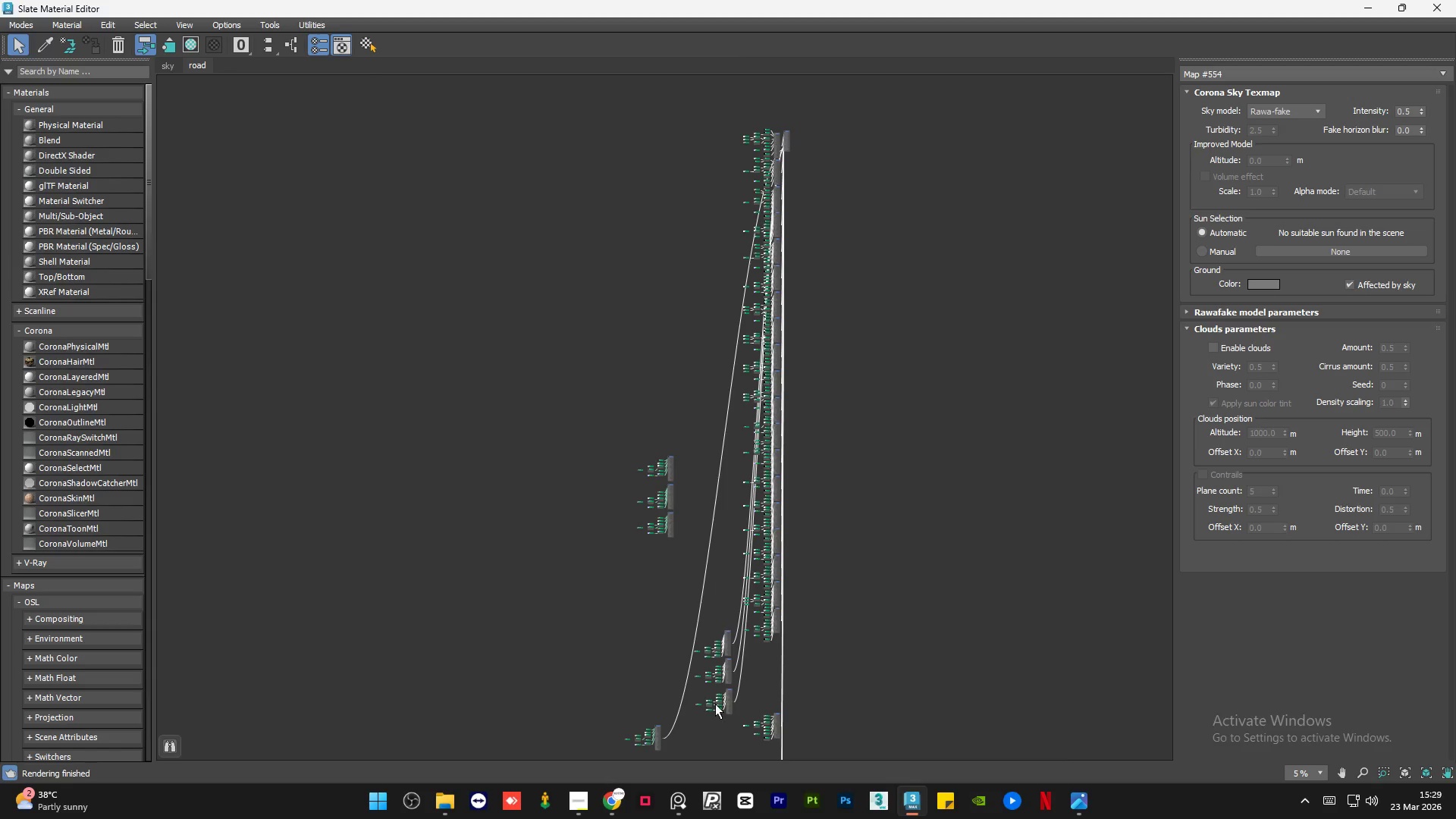 
key(Delete)
 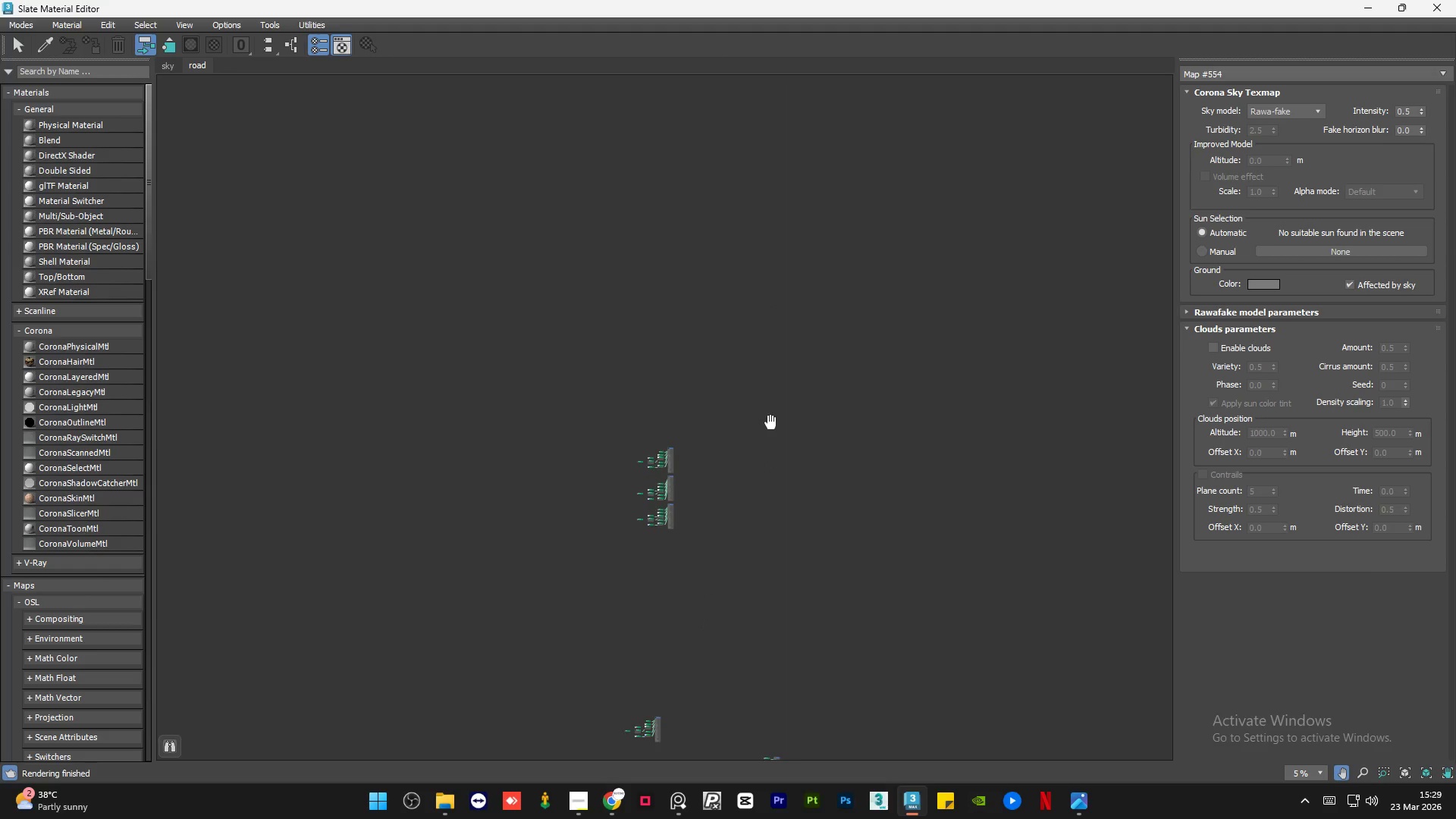 
left_click_drag(start_coordinate=[910, 385], to_coordinate=[607, 676])
 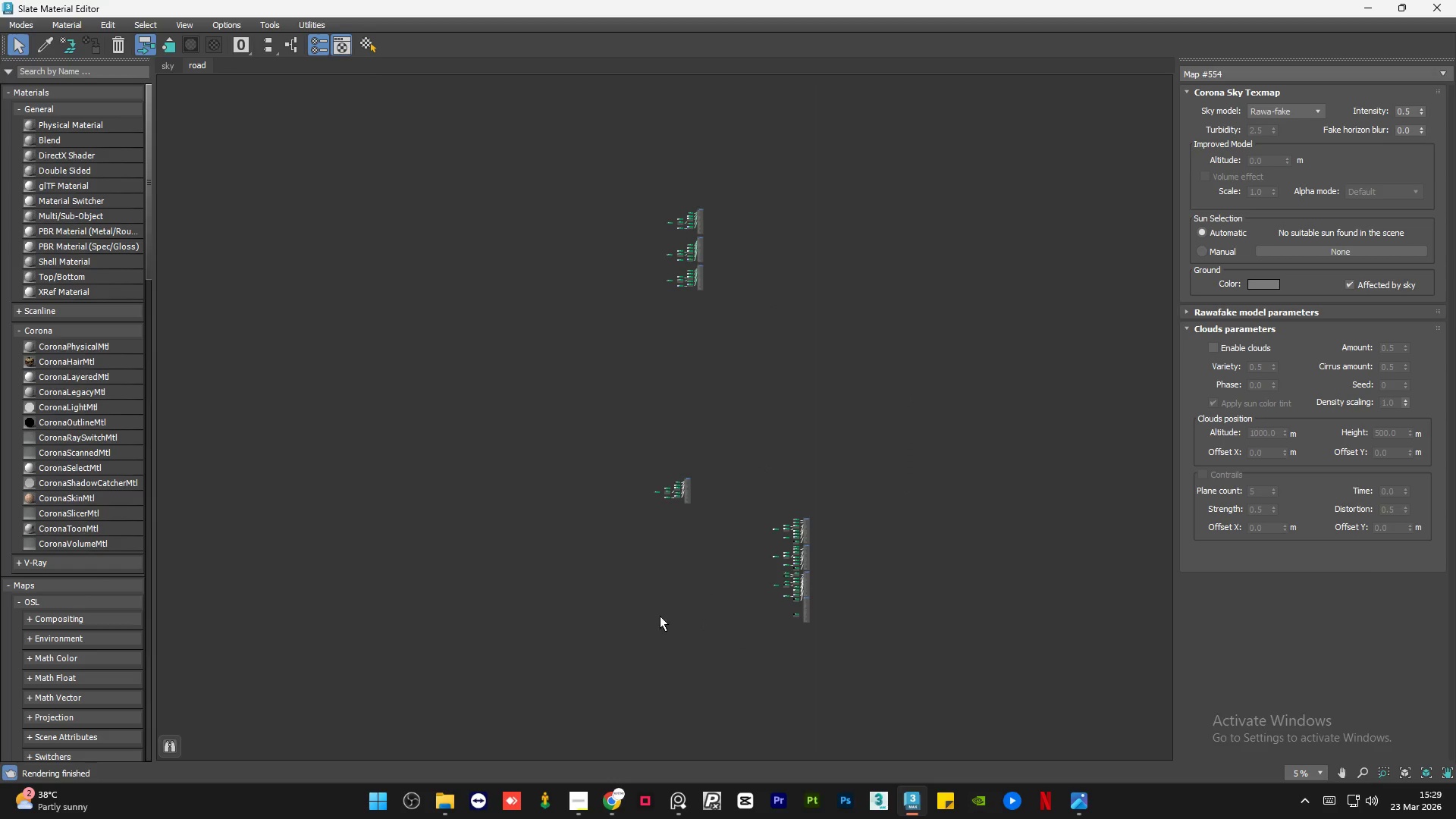 
key(Delete)
 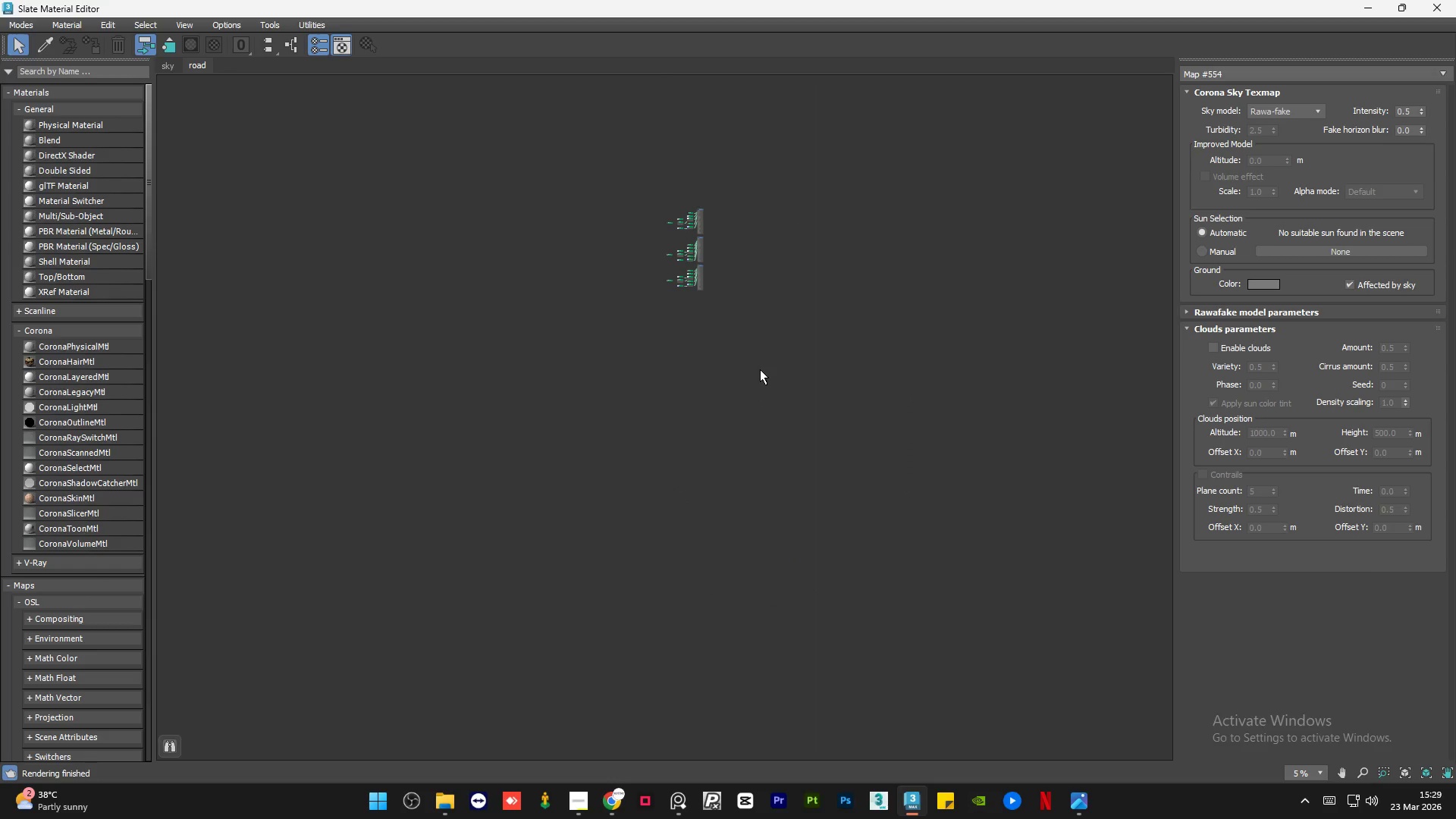 
left_click([760, 369])
 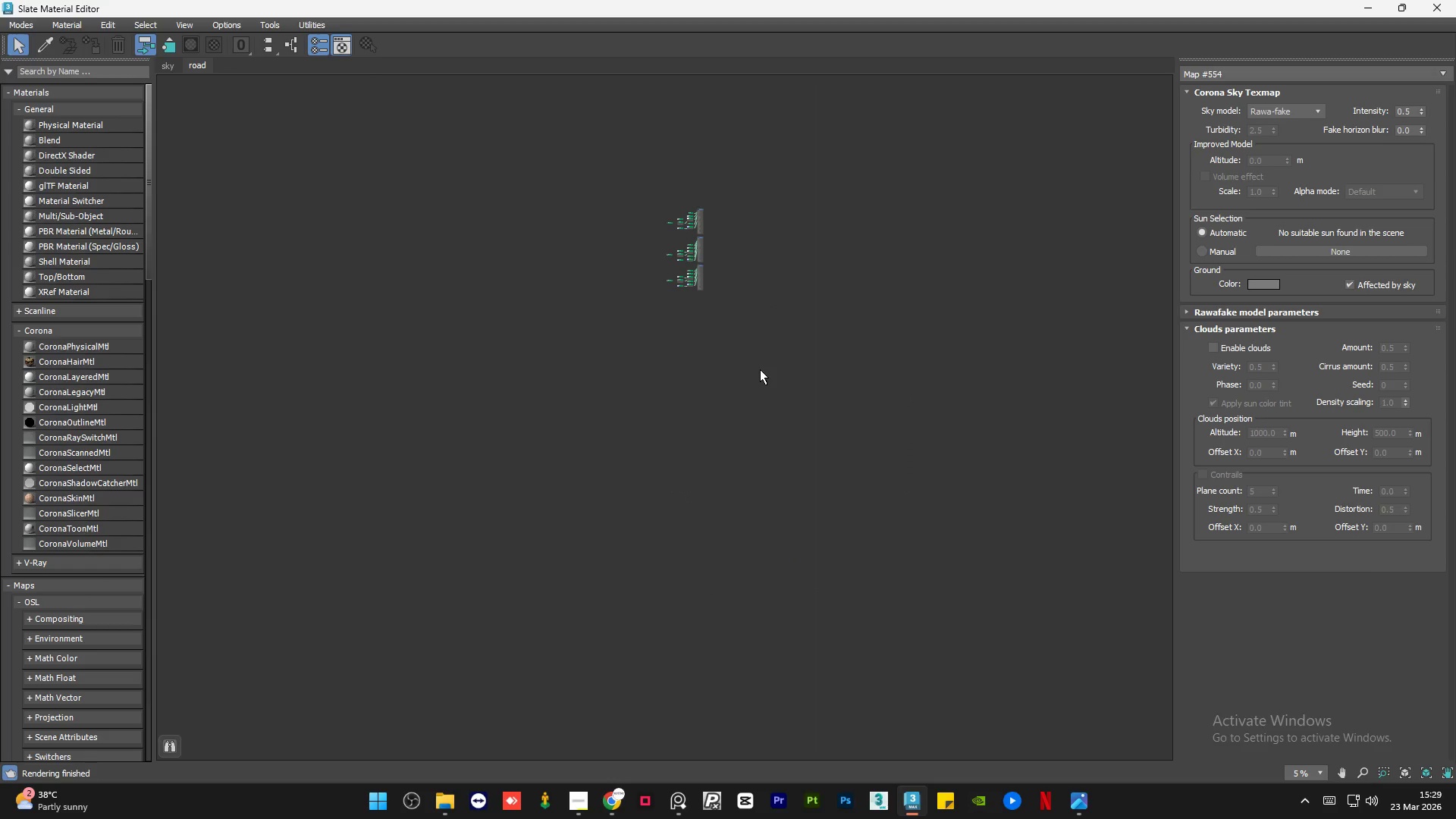 
key(Z)
 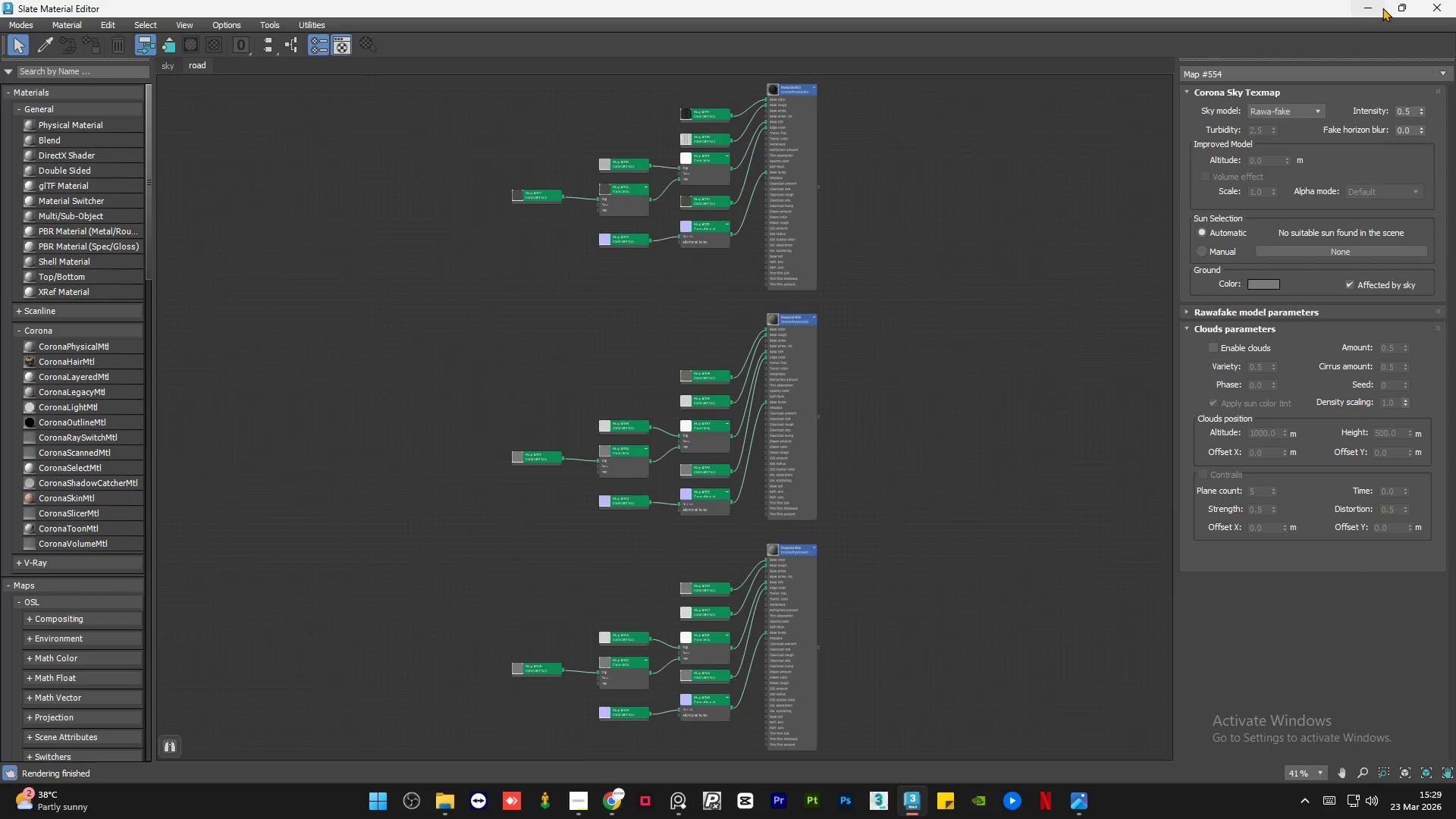 
left_click([1398, 7])
 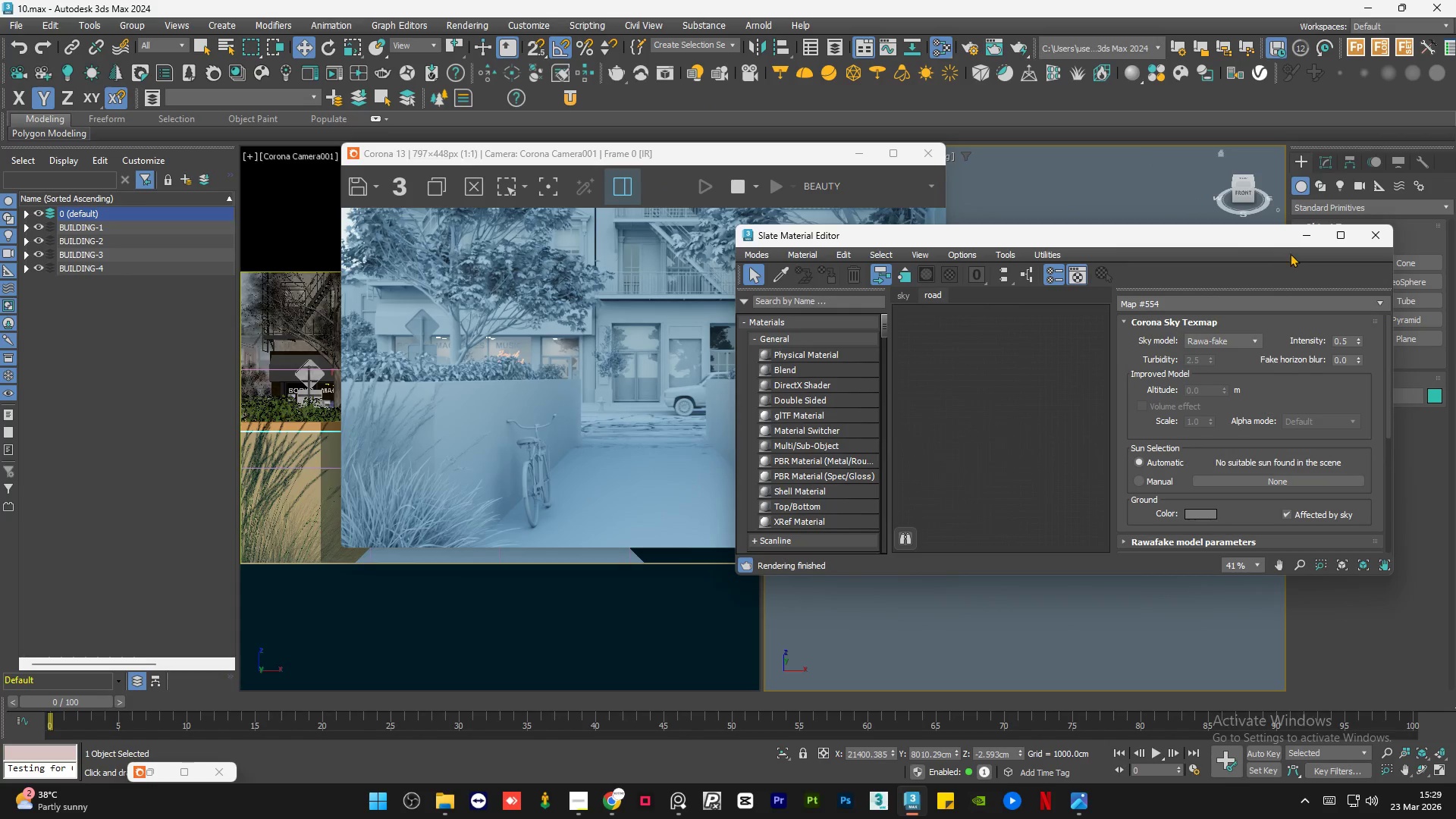 
left_click([1307, 239])
 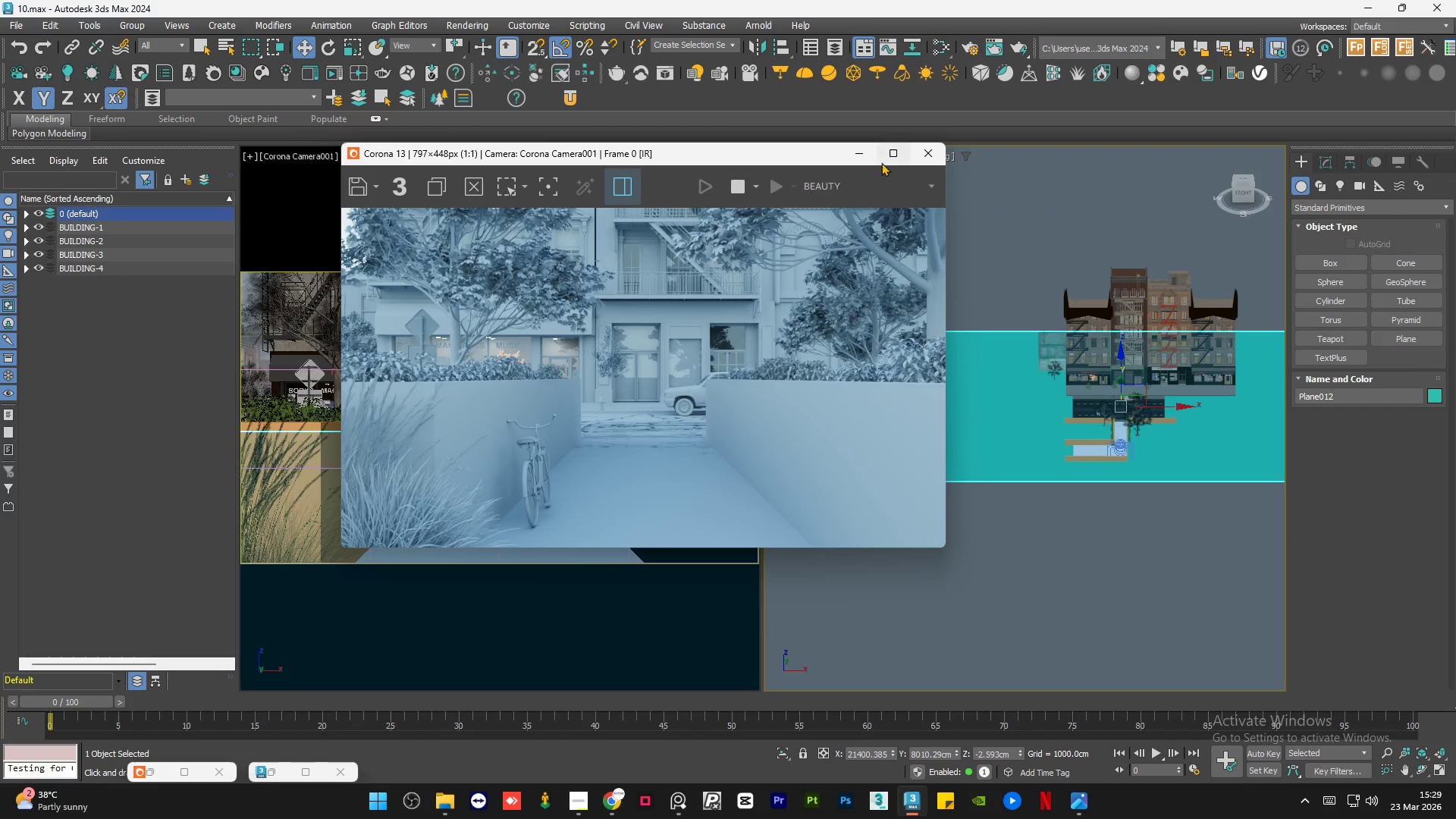 
left_click([890, 155])
 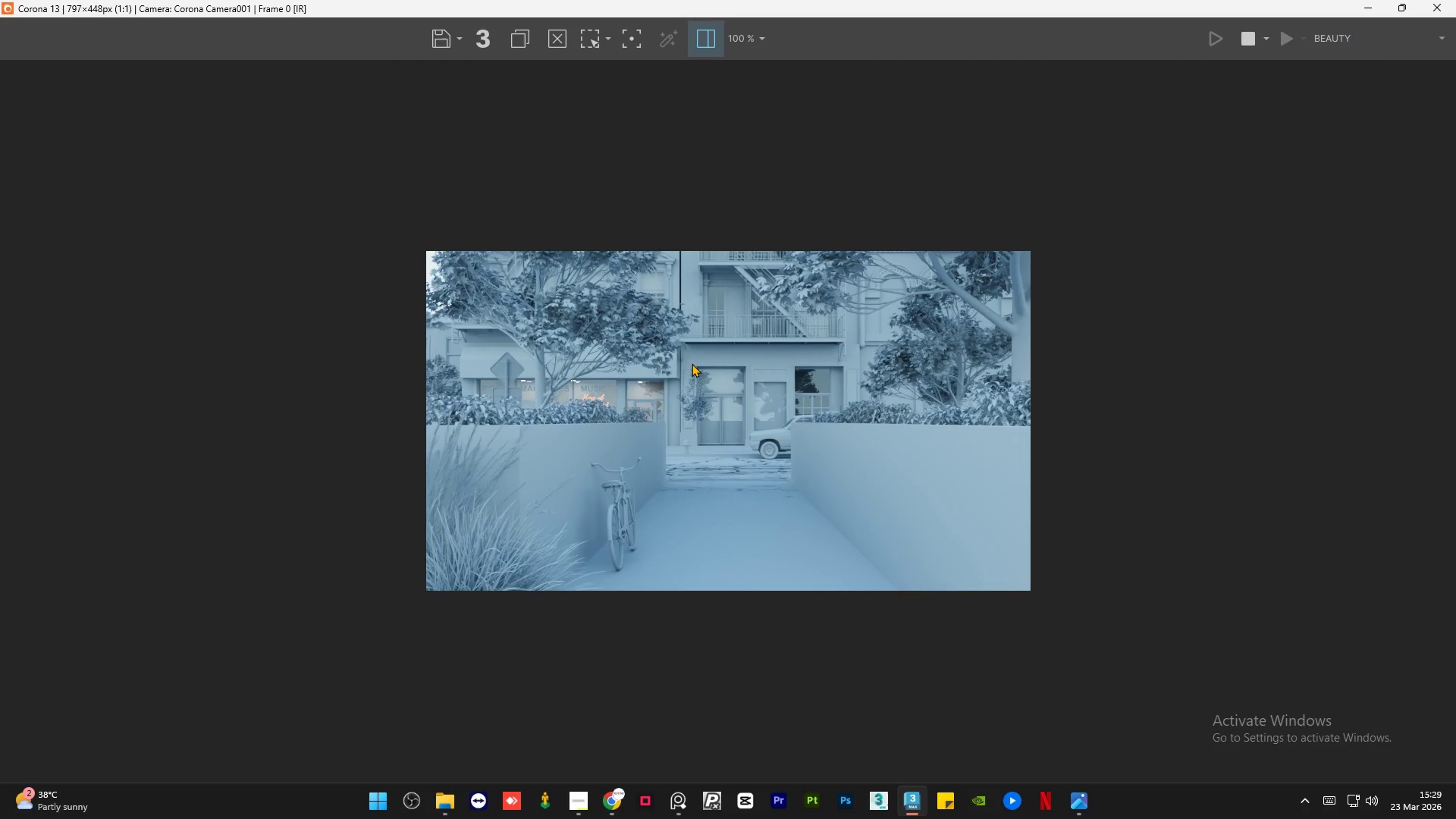 
scroll: coordinate [691, 364], scroll_direction: up, amount: 1.0
 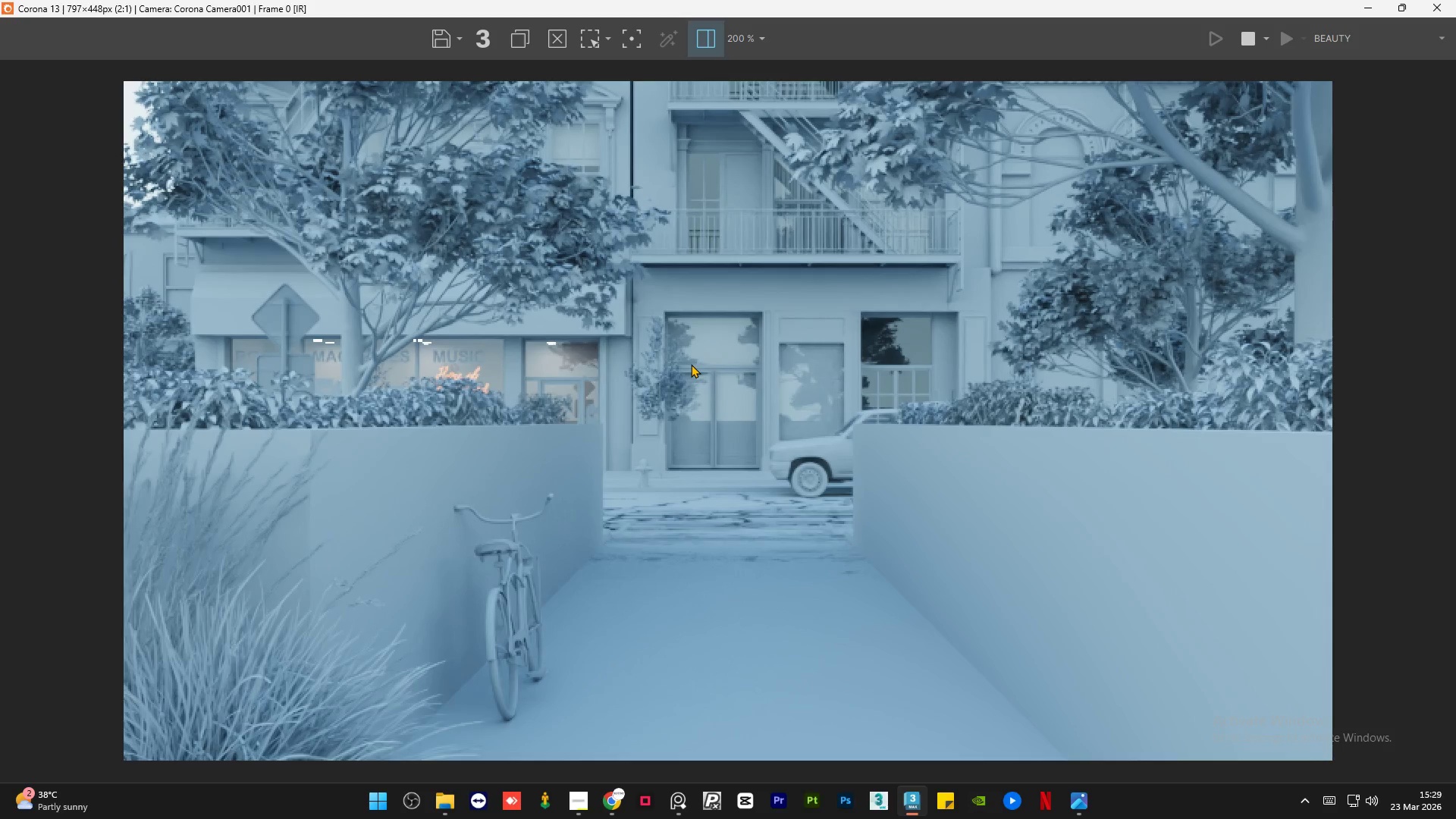 
scroll: coordinate [691, 364], scroll_direction: down, amount: 1.0
 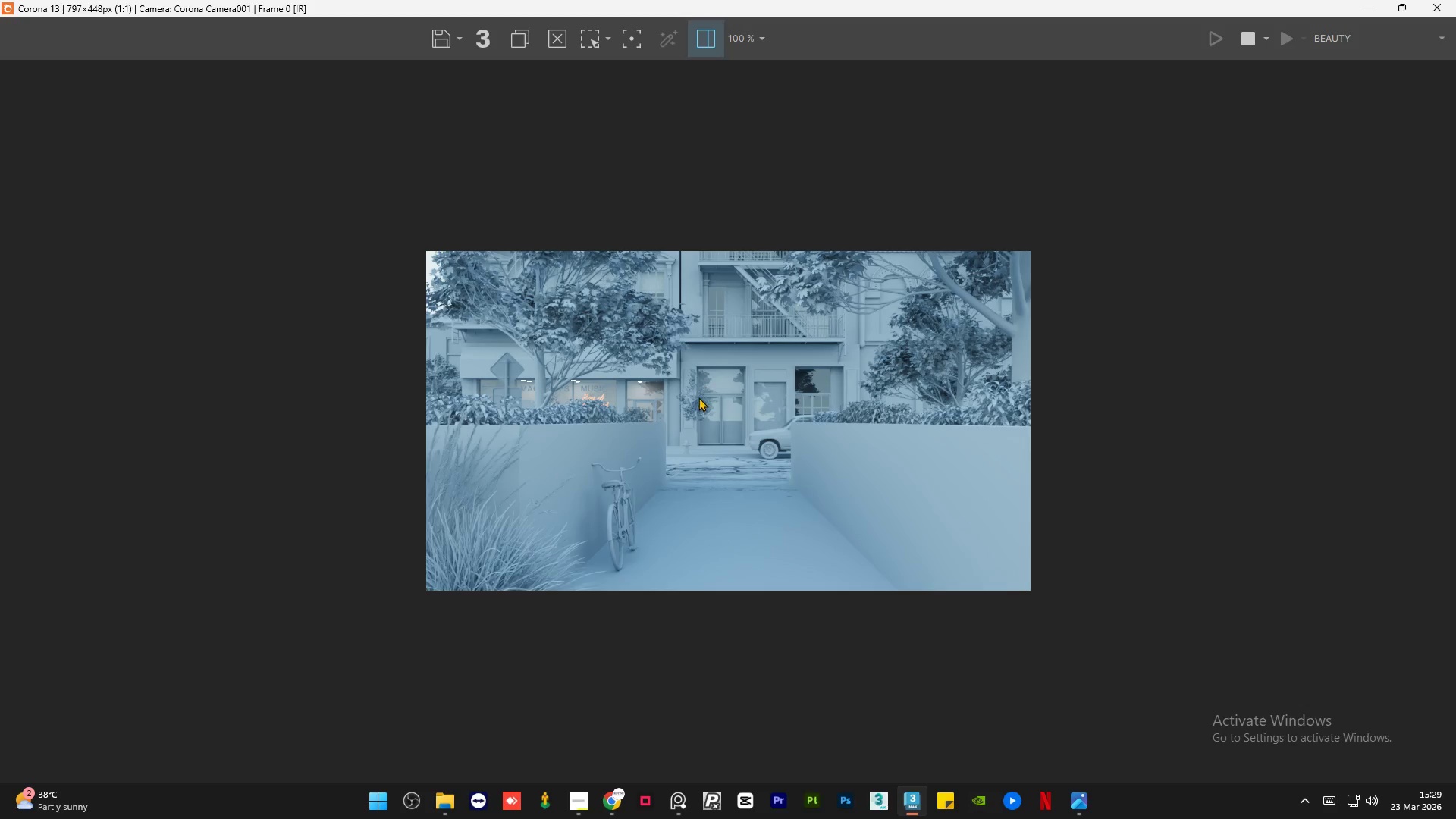 
scroll: coordinate [696, 403], scroll_direction: up, amount: 2.0
 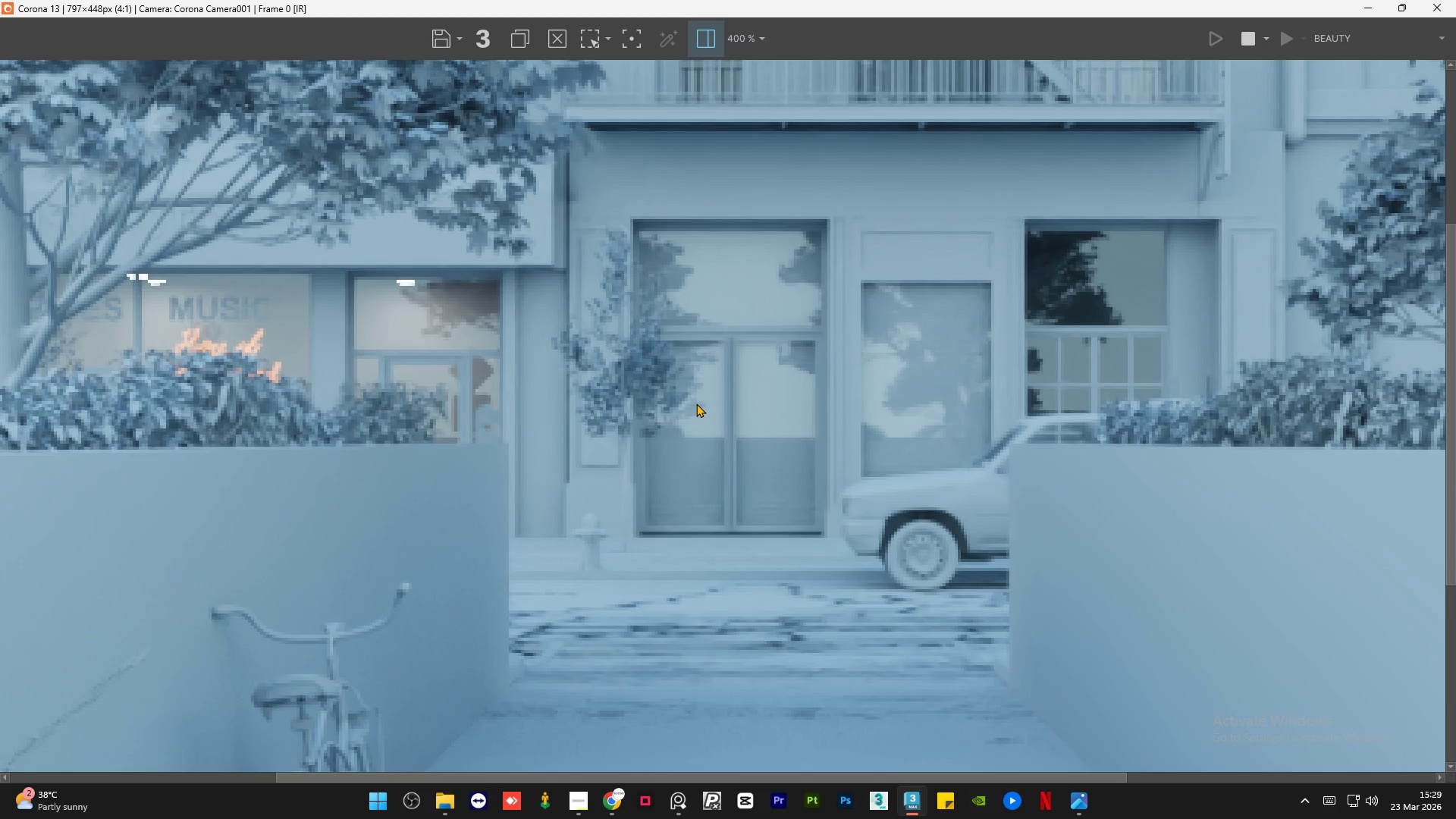 
scroll: coordinate [787, 479], scroll_direction: down, amount: 2.0
 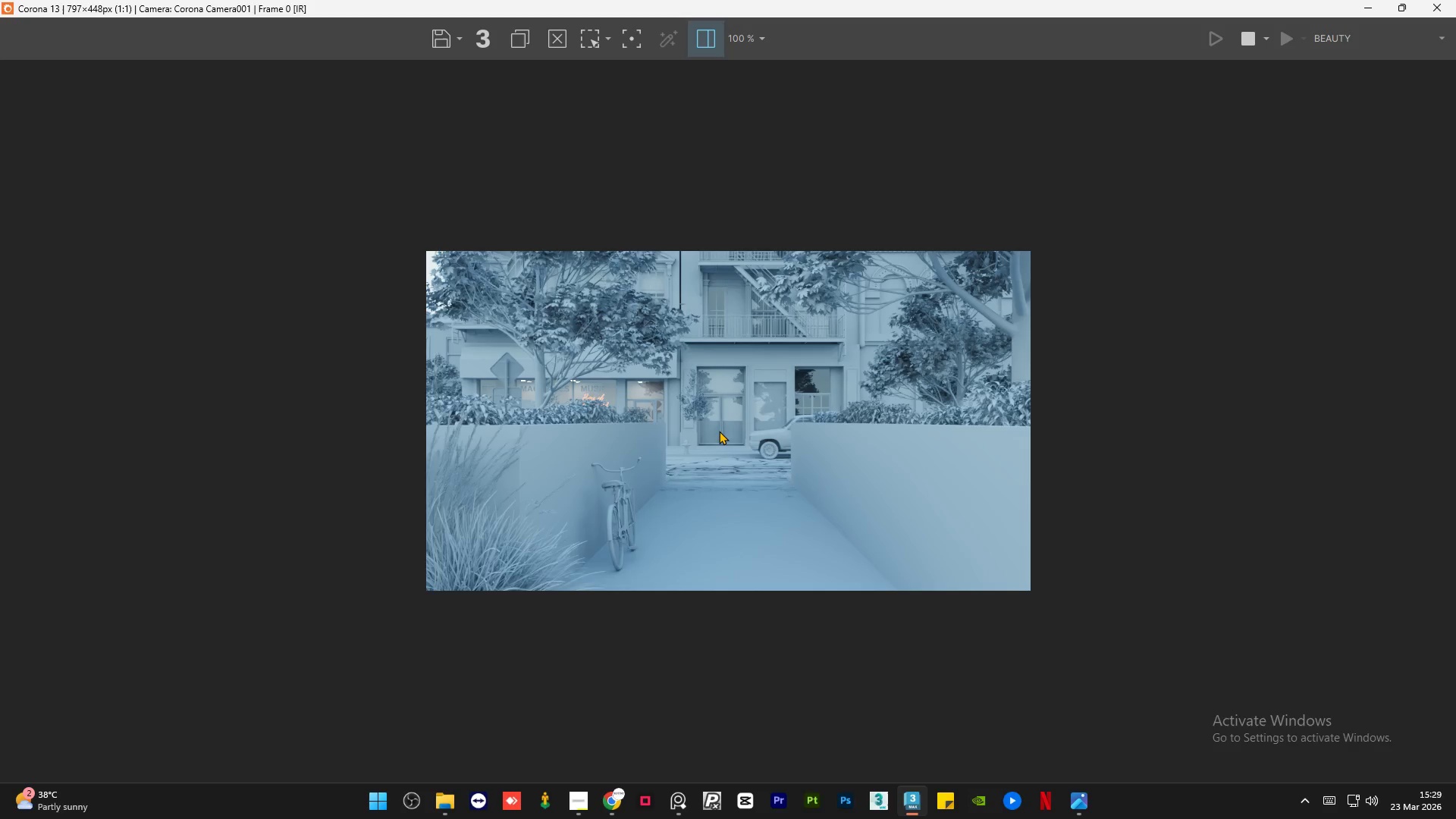 
scroll: coordinate [719, 431], scroll_direction: up, amount: 1.0
 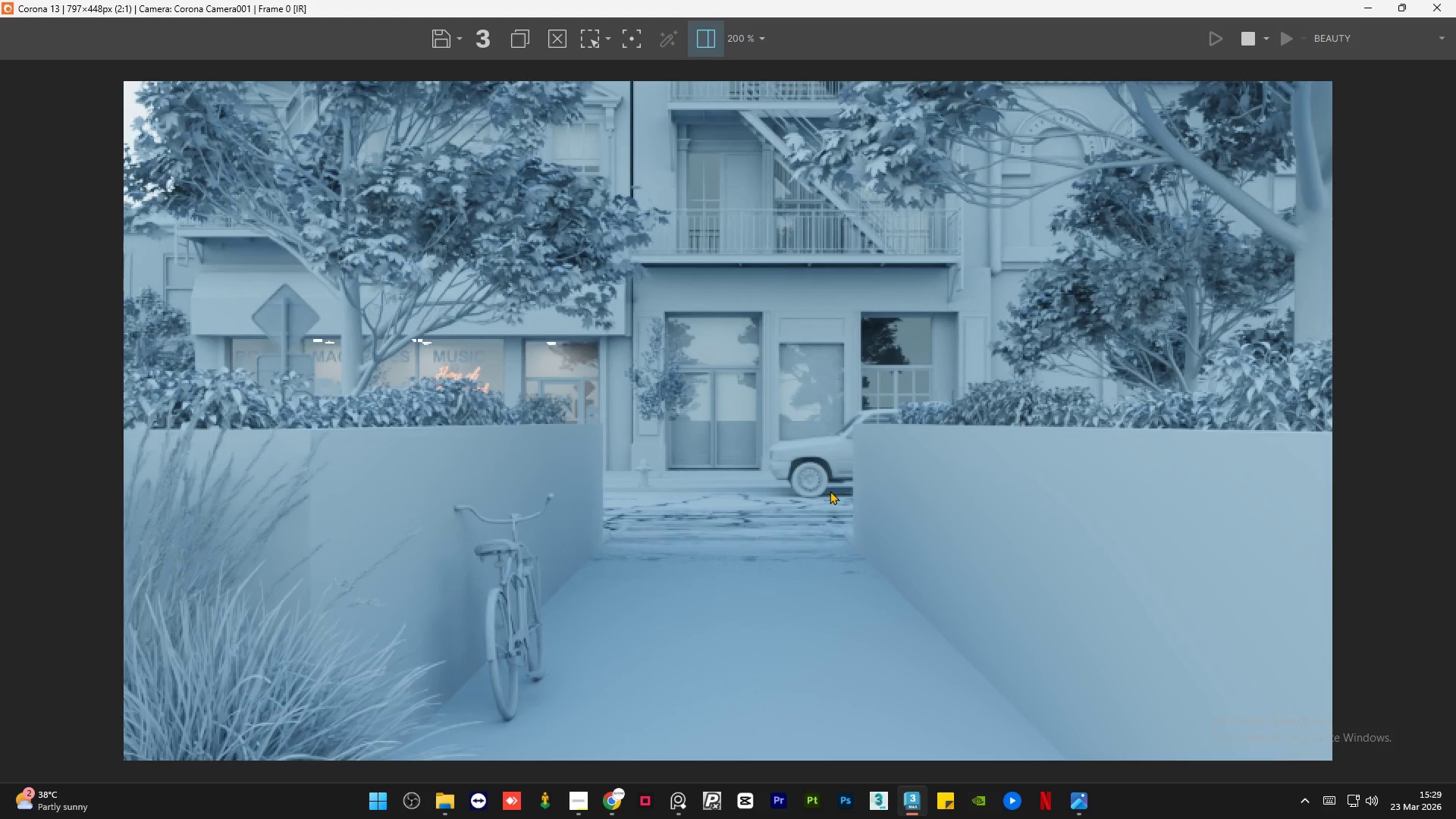 
scroll: coordinate [822, 484], scroll_direction: none, amount: 0.0
 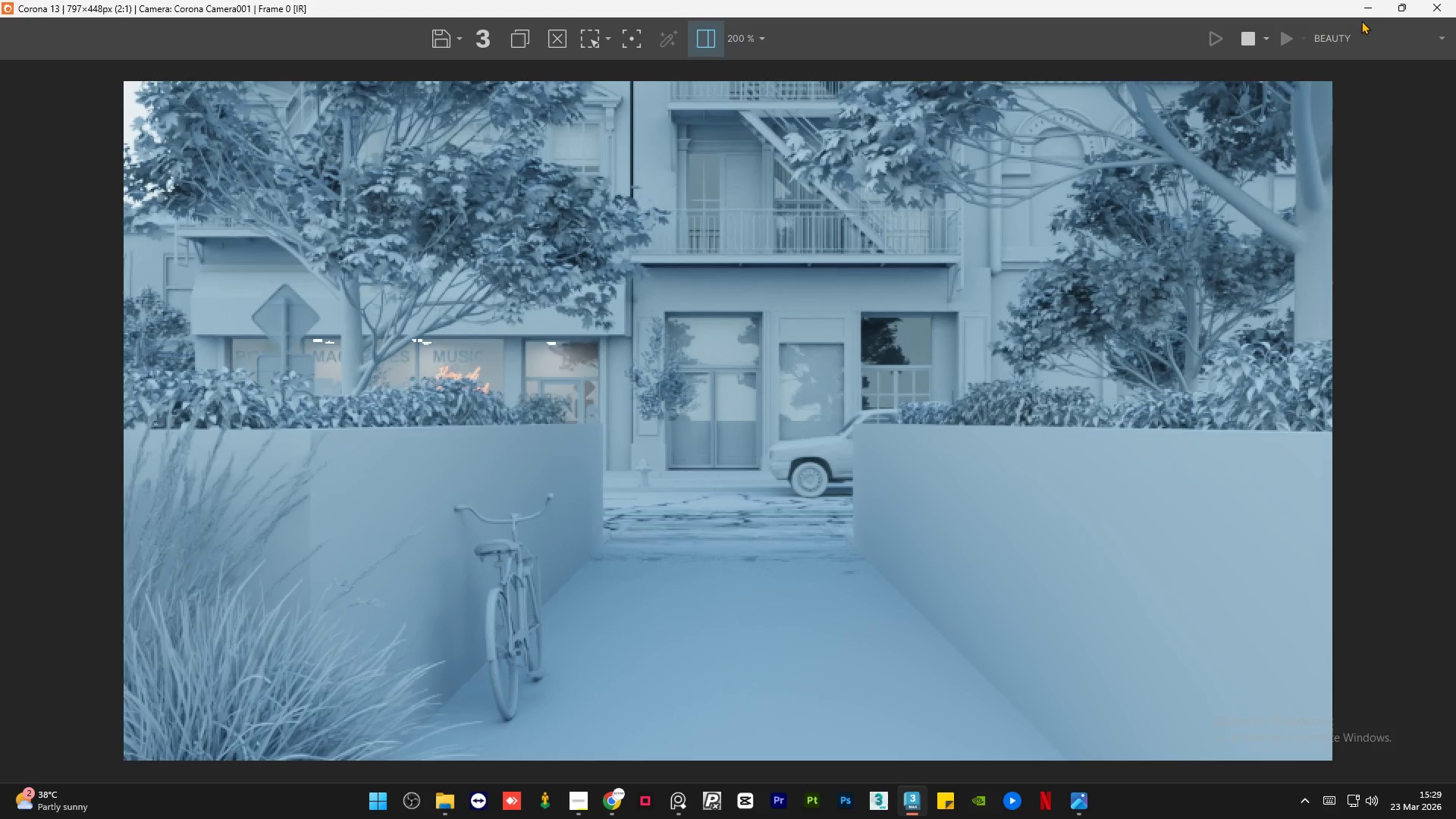 
left_click([1364, 14])
 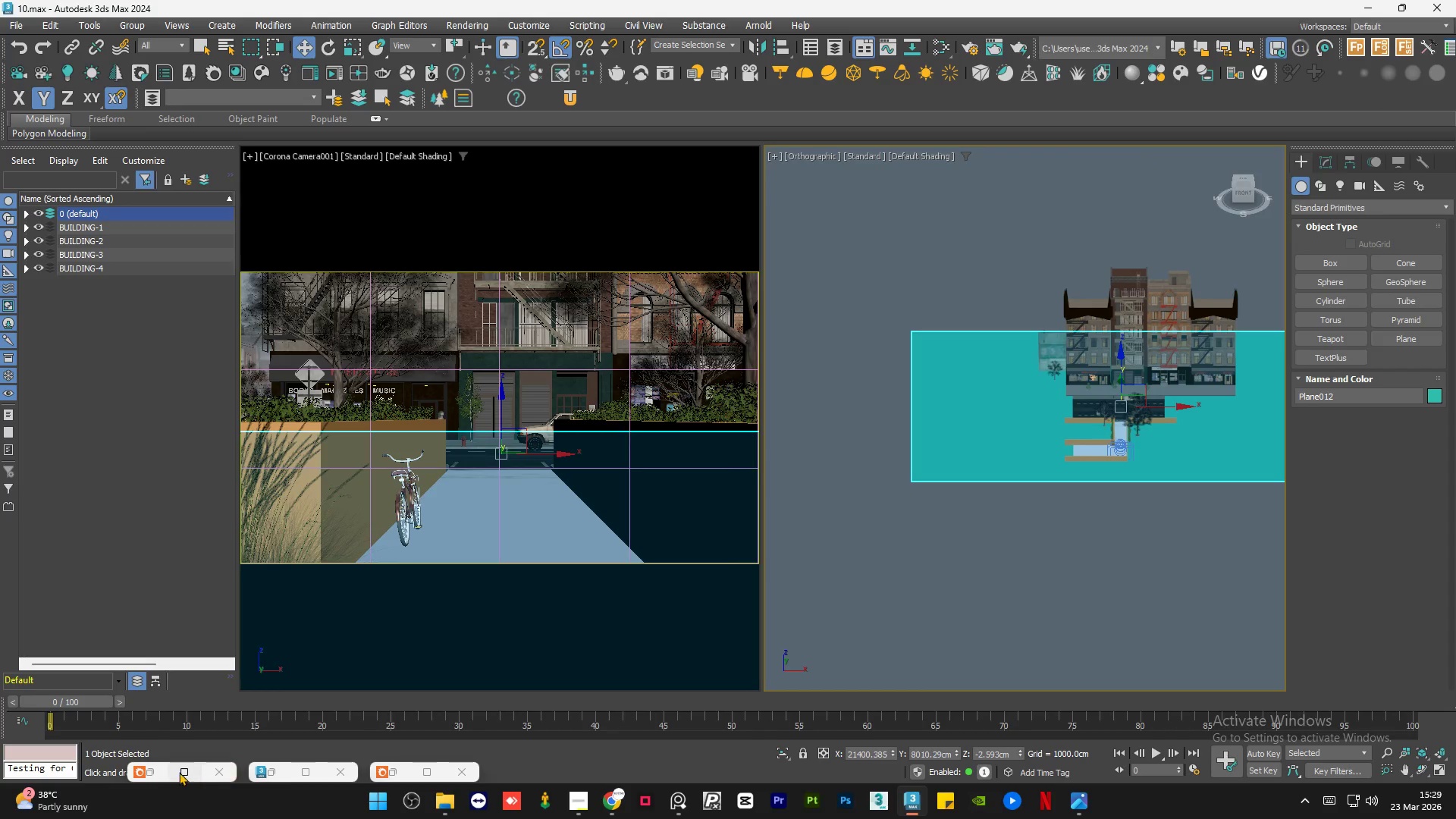 
left_click([159, 767])
 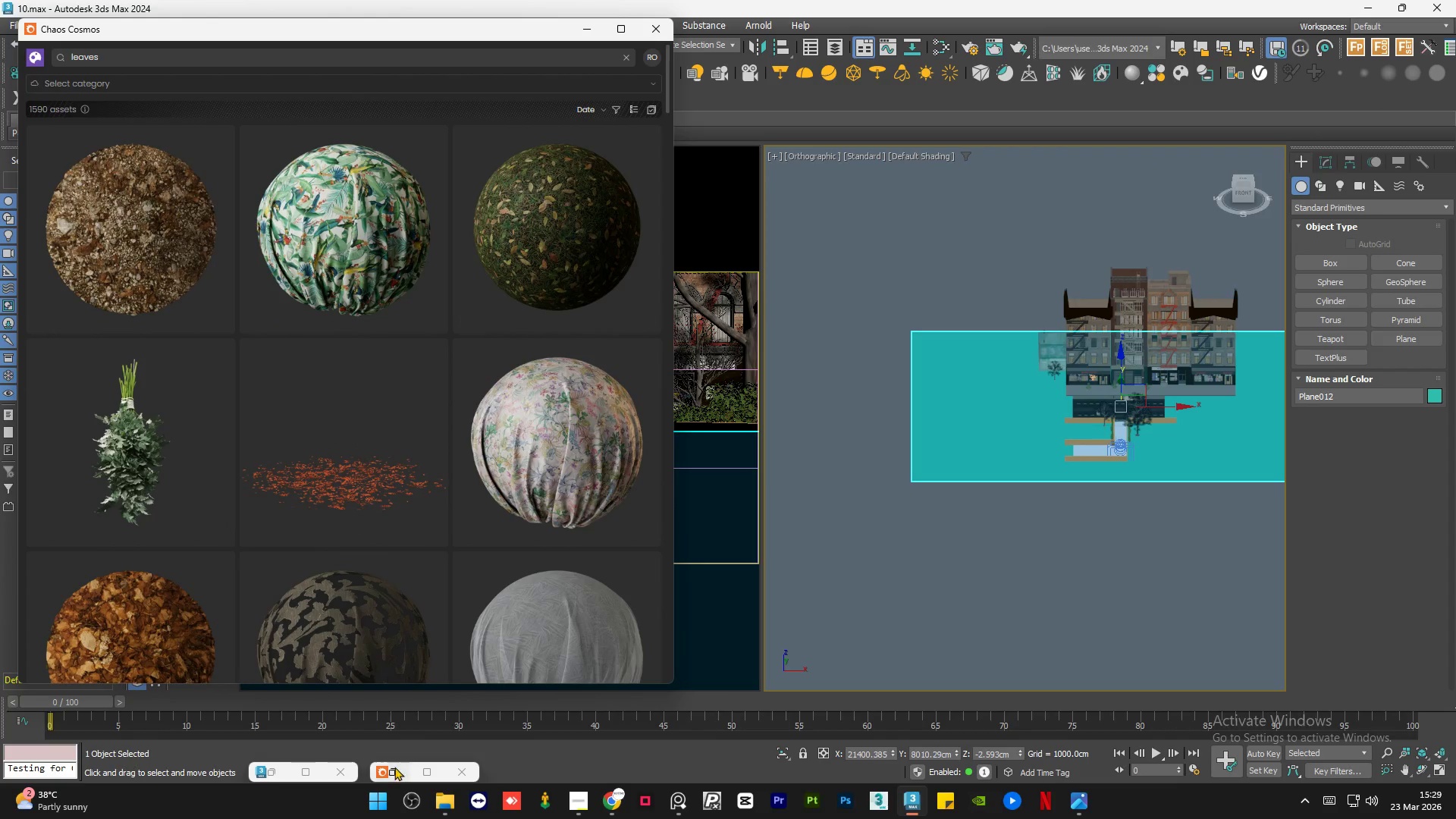 
left_click([282, 774])
 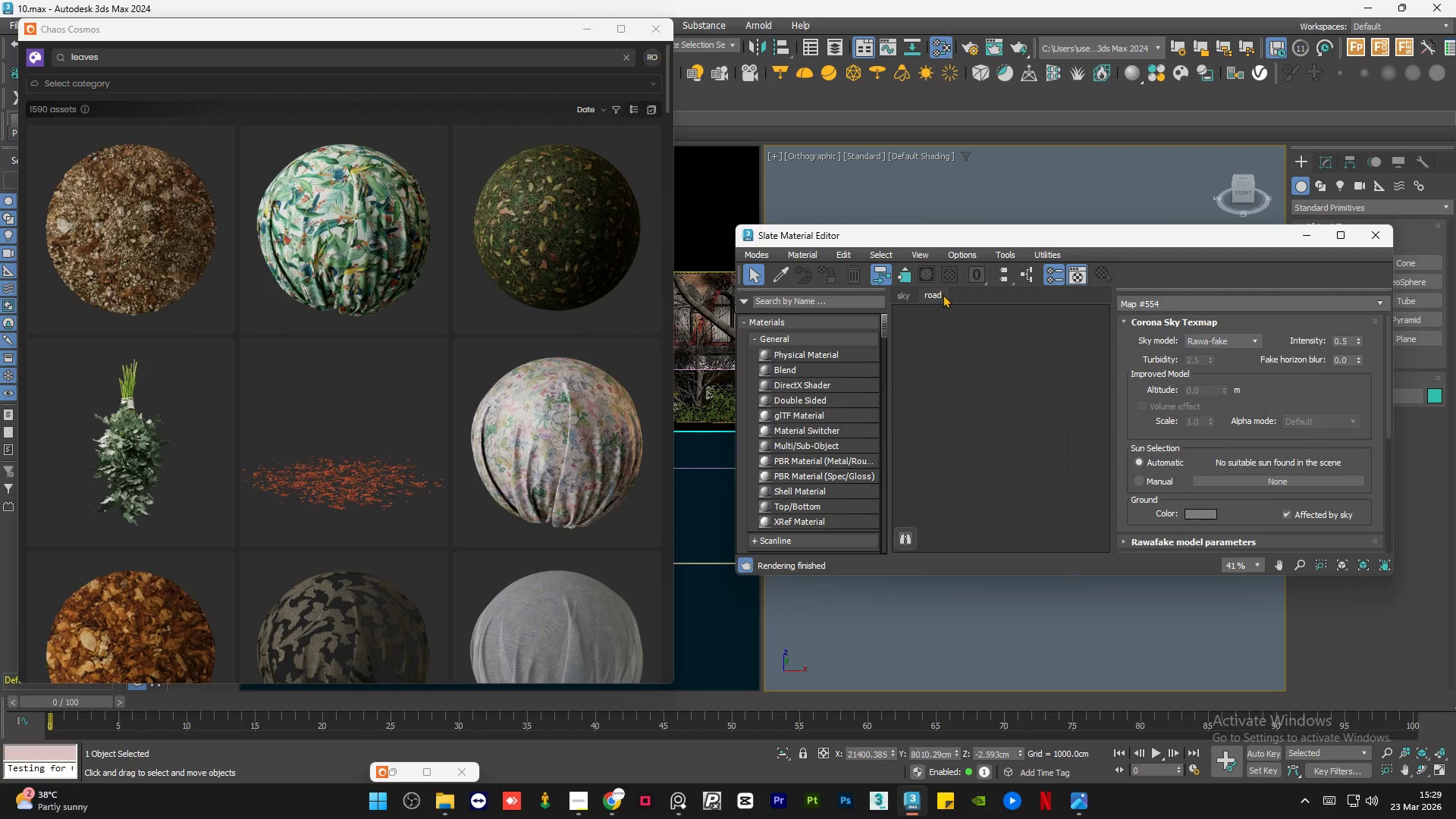 
scroll: coordinate [1038, 419], scroll_direction: down, amount: 5.0
 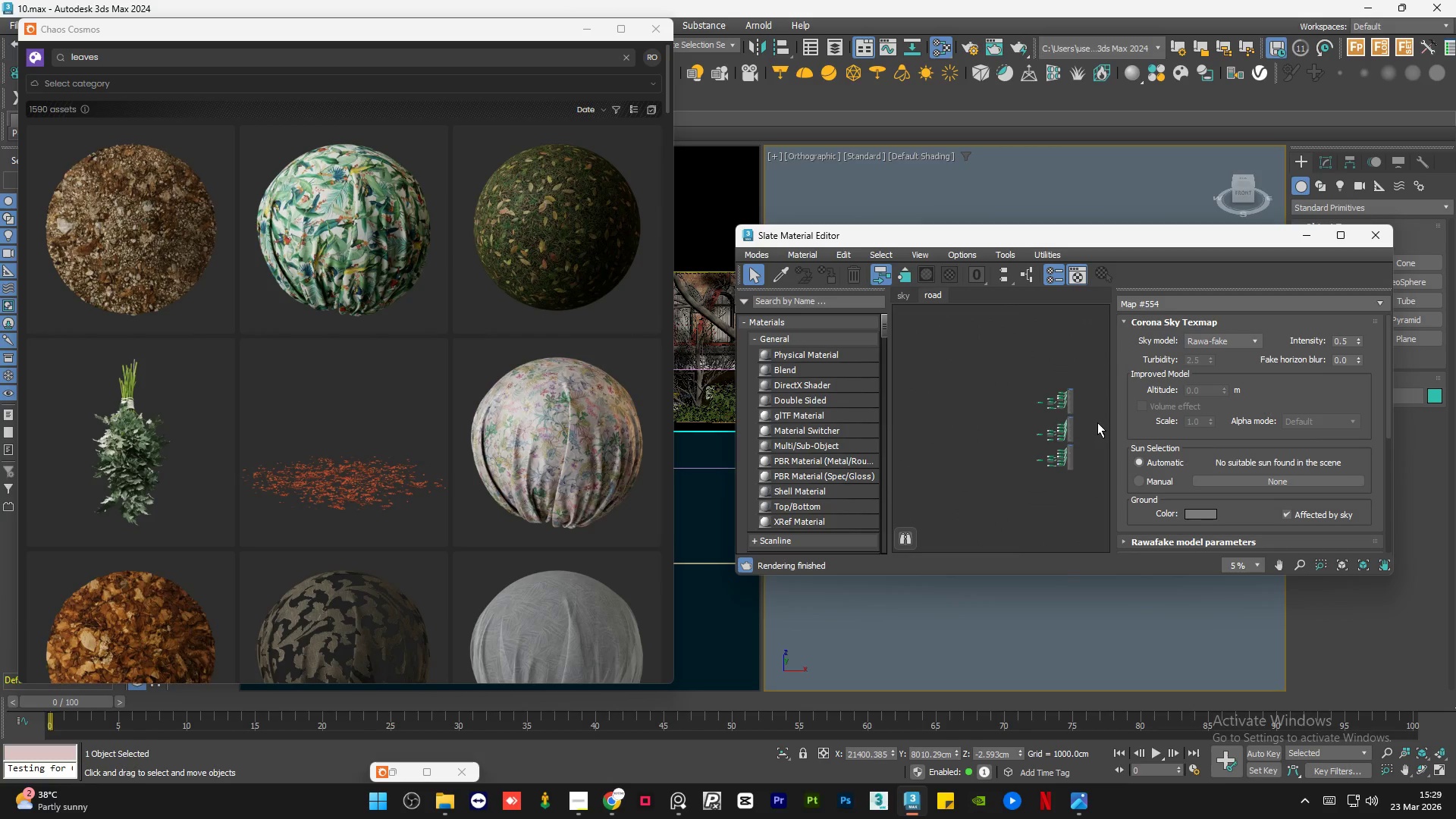 
scroll: coordinate [1097, 422], scroll_direction: up, amount: 1.0
 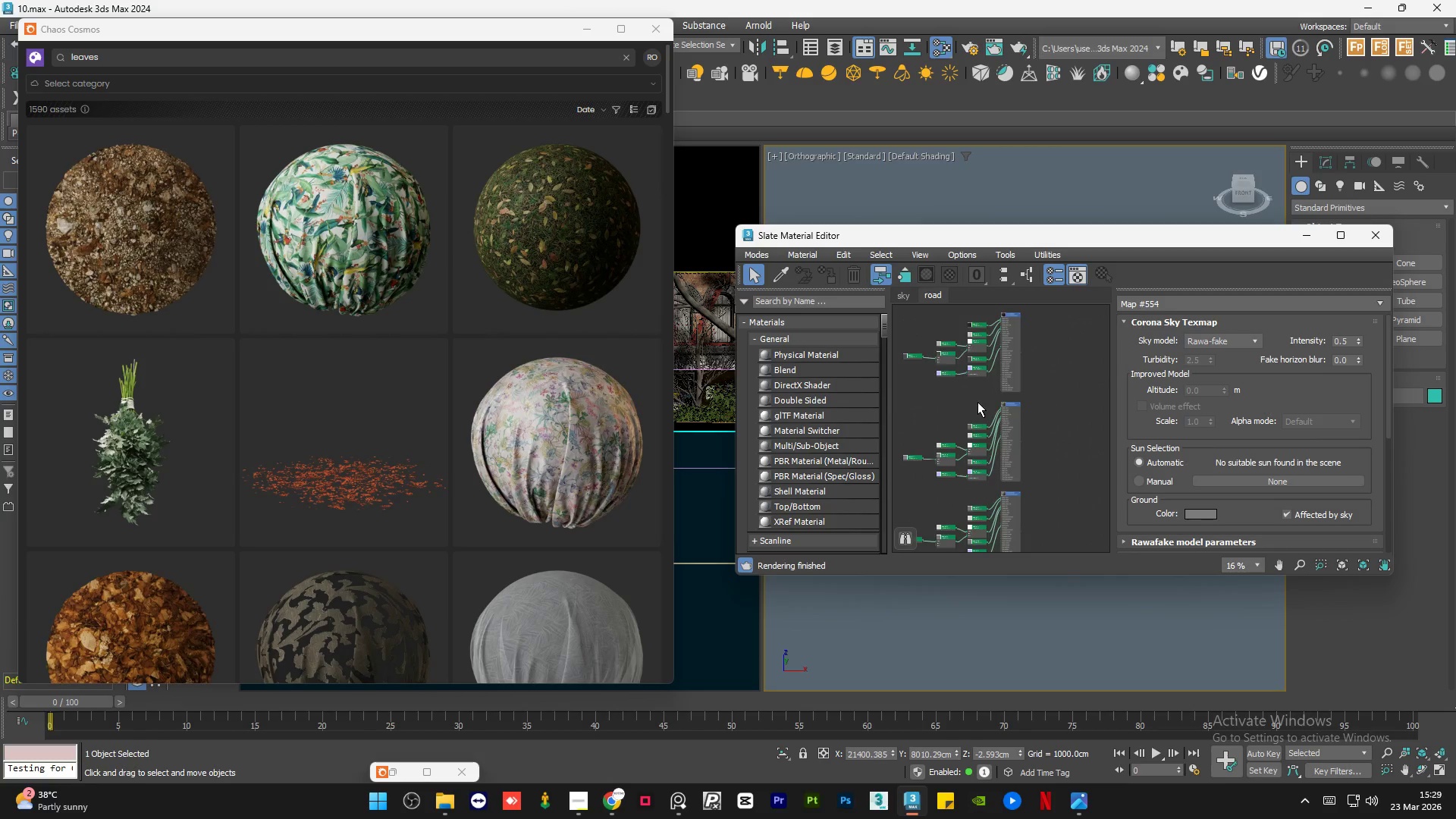 
scroll: coordinate [977, 402], scroll_direction: down, amount: 1.0
 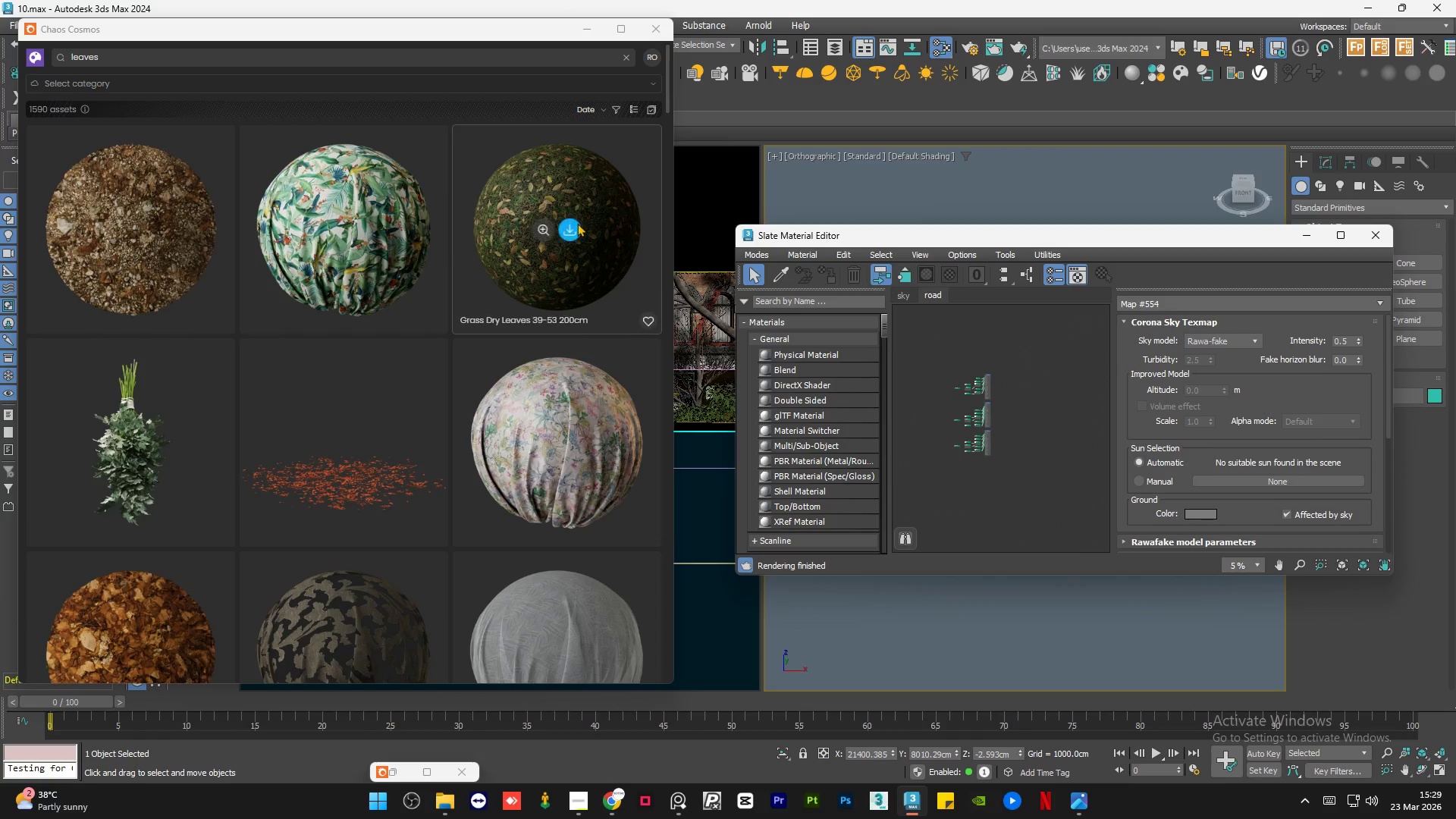 
left_click([566, 228])
 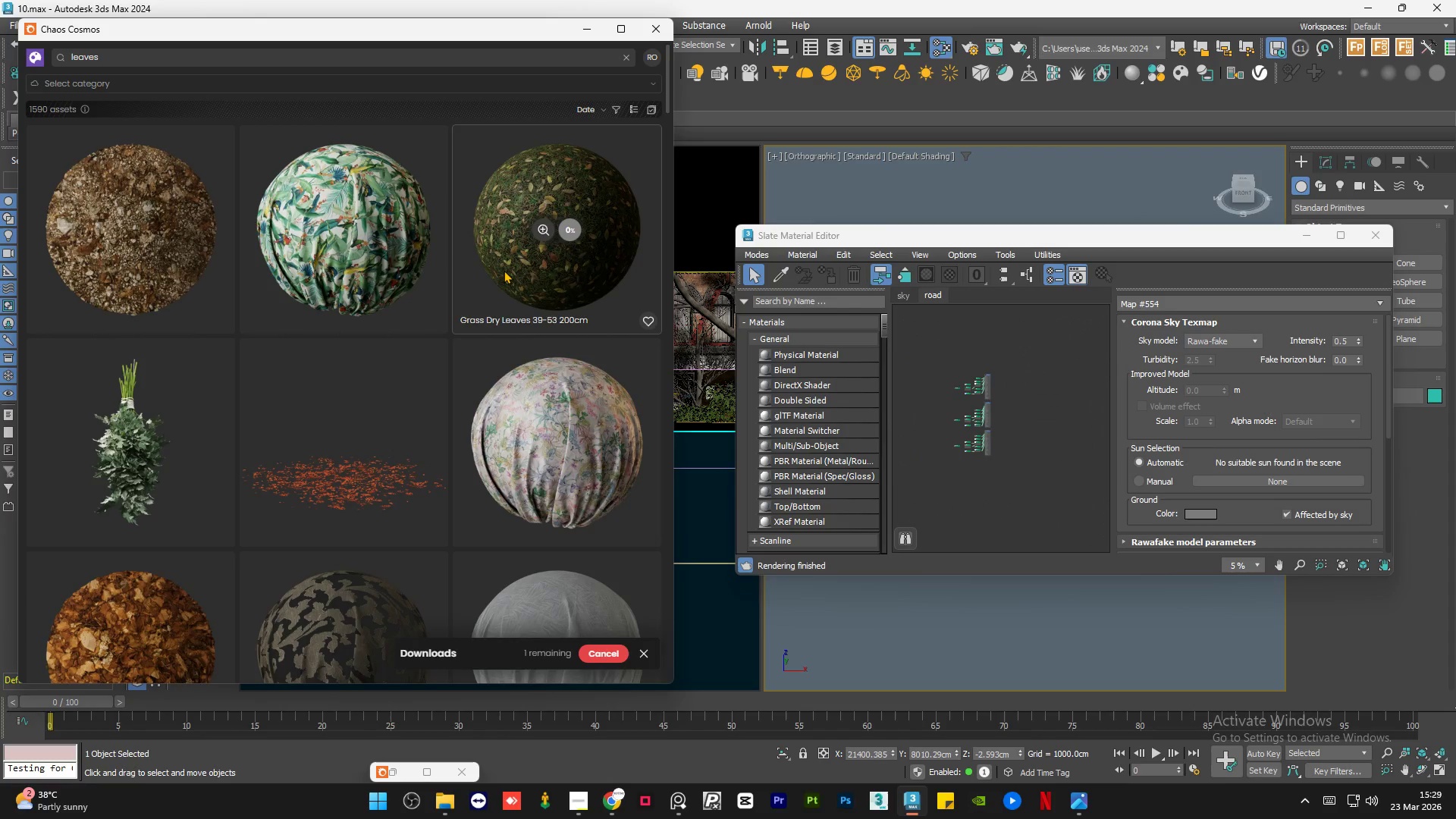 
scroll: coordinate [507, 264], scroll_direction: up, amount: 2.0
 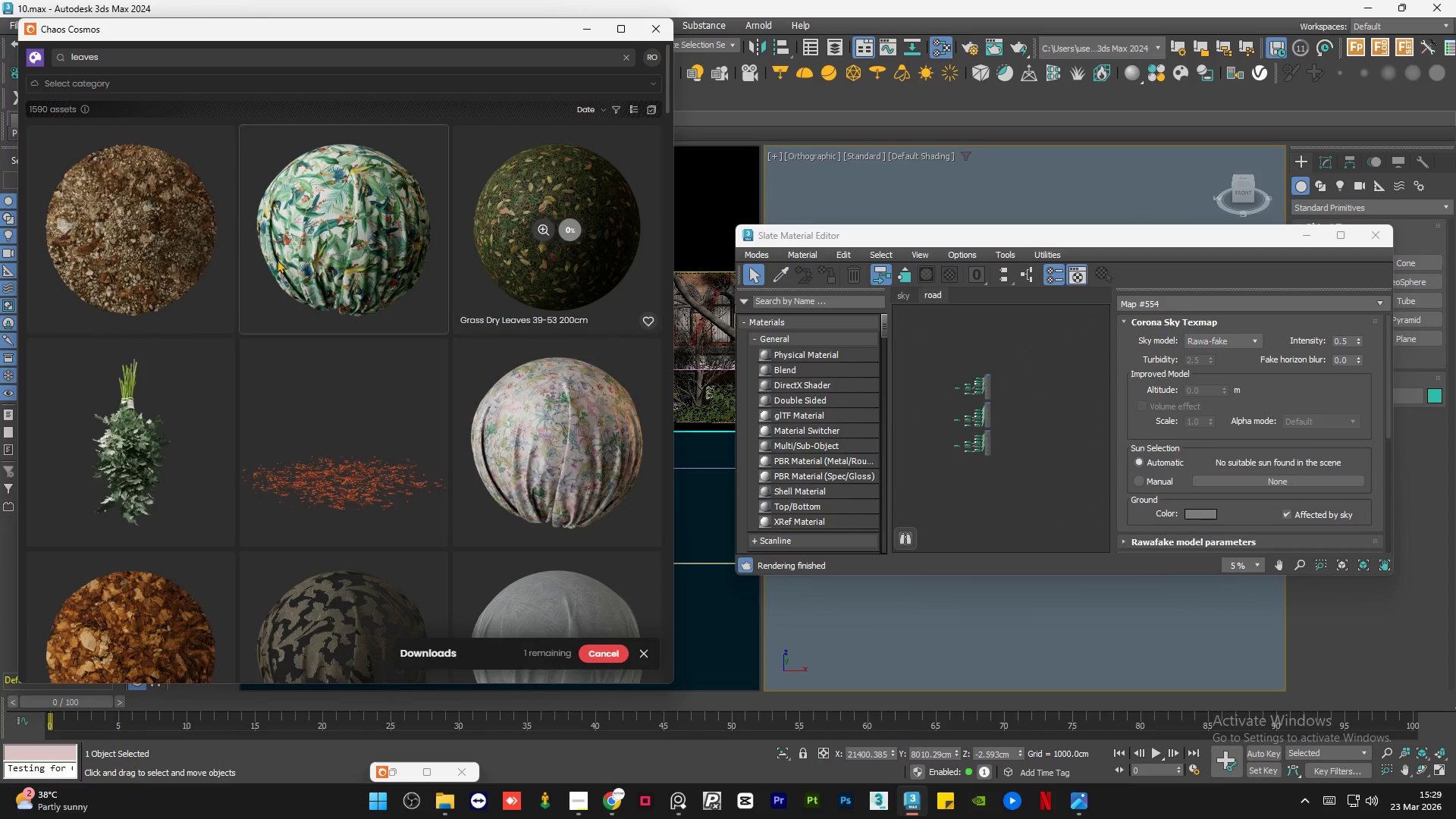 
mouse_move([162, 245])
 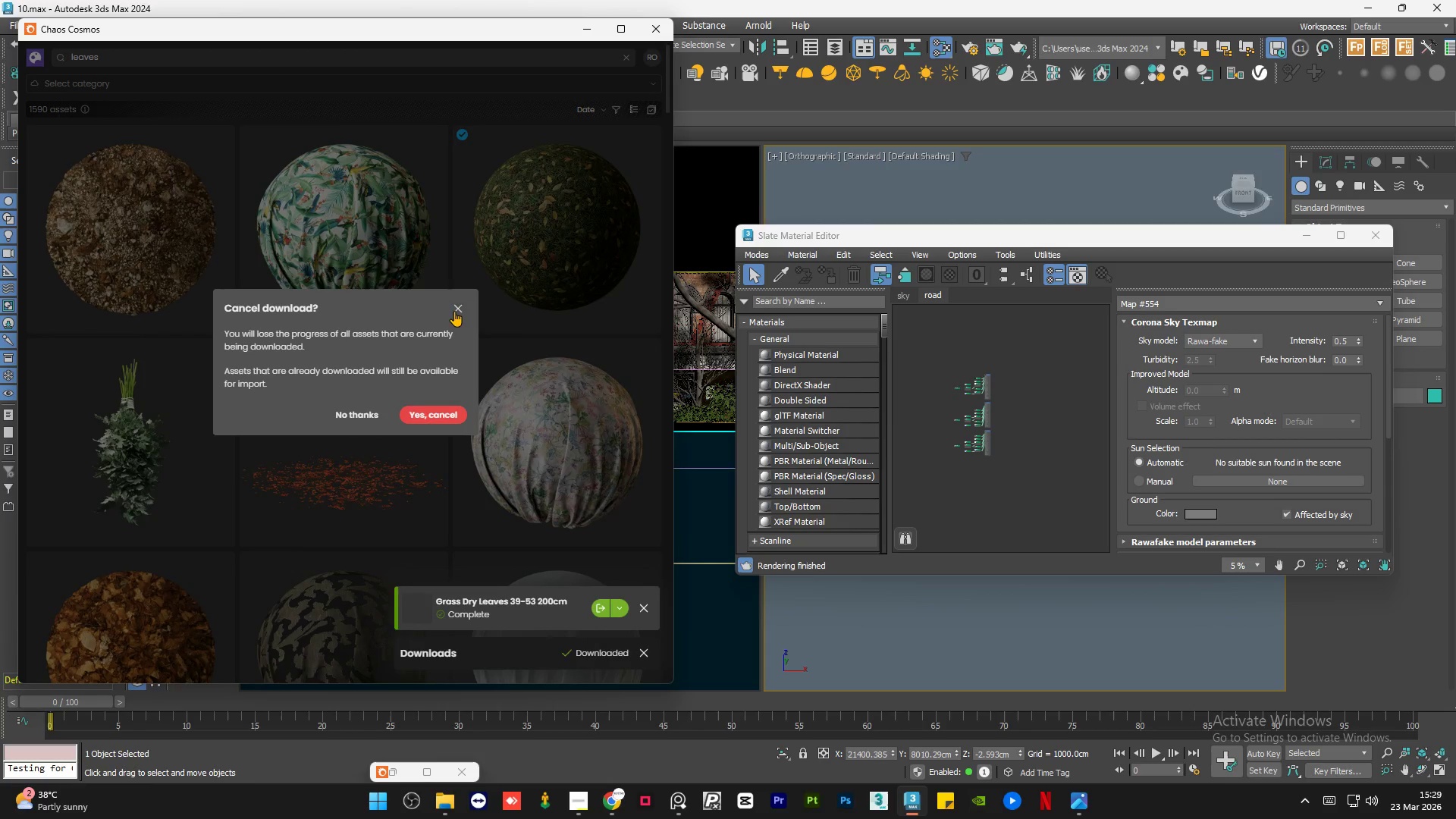 
wait(7.58)
 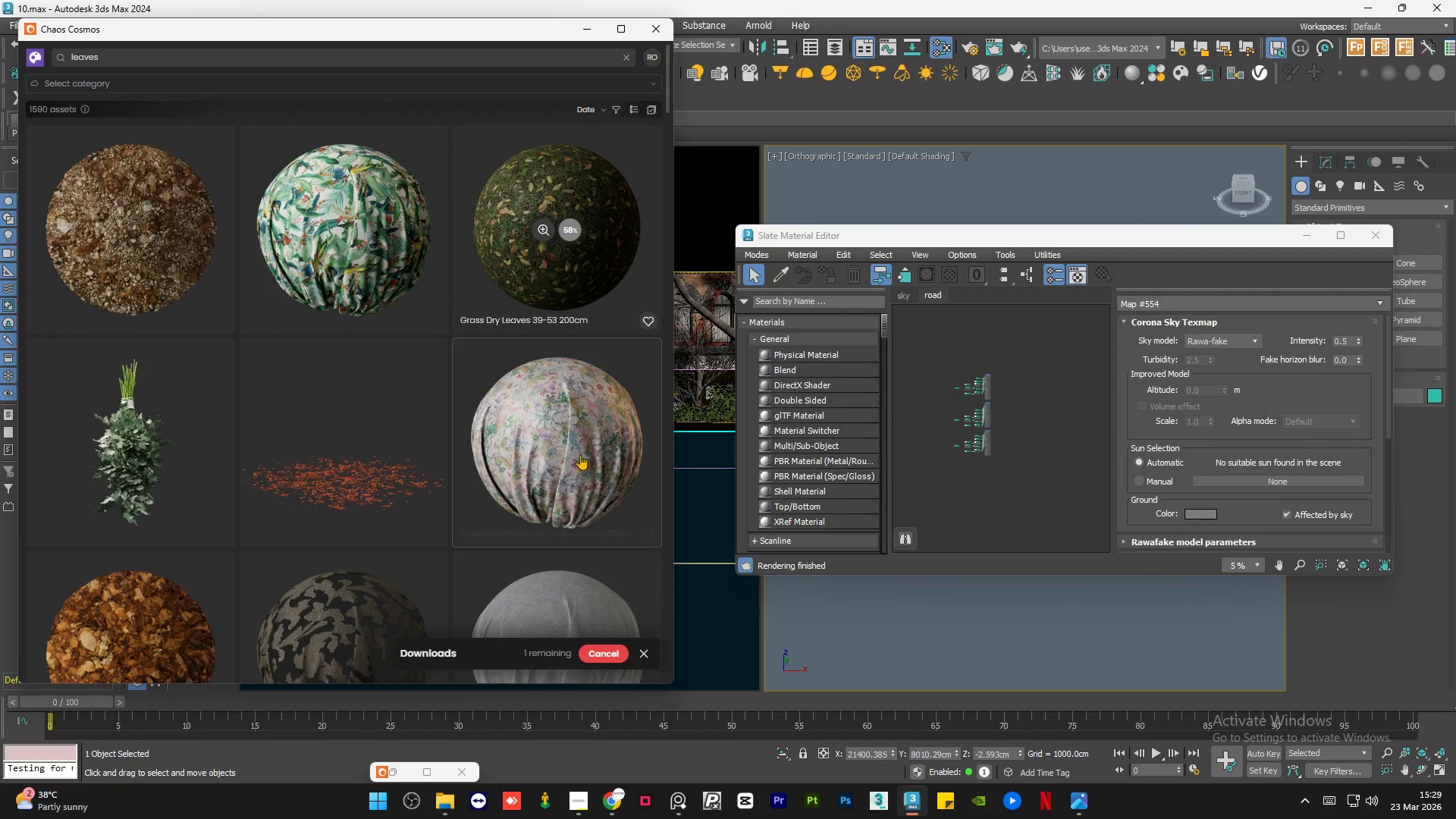 
left_click([414, 413])
 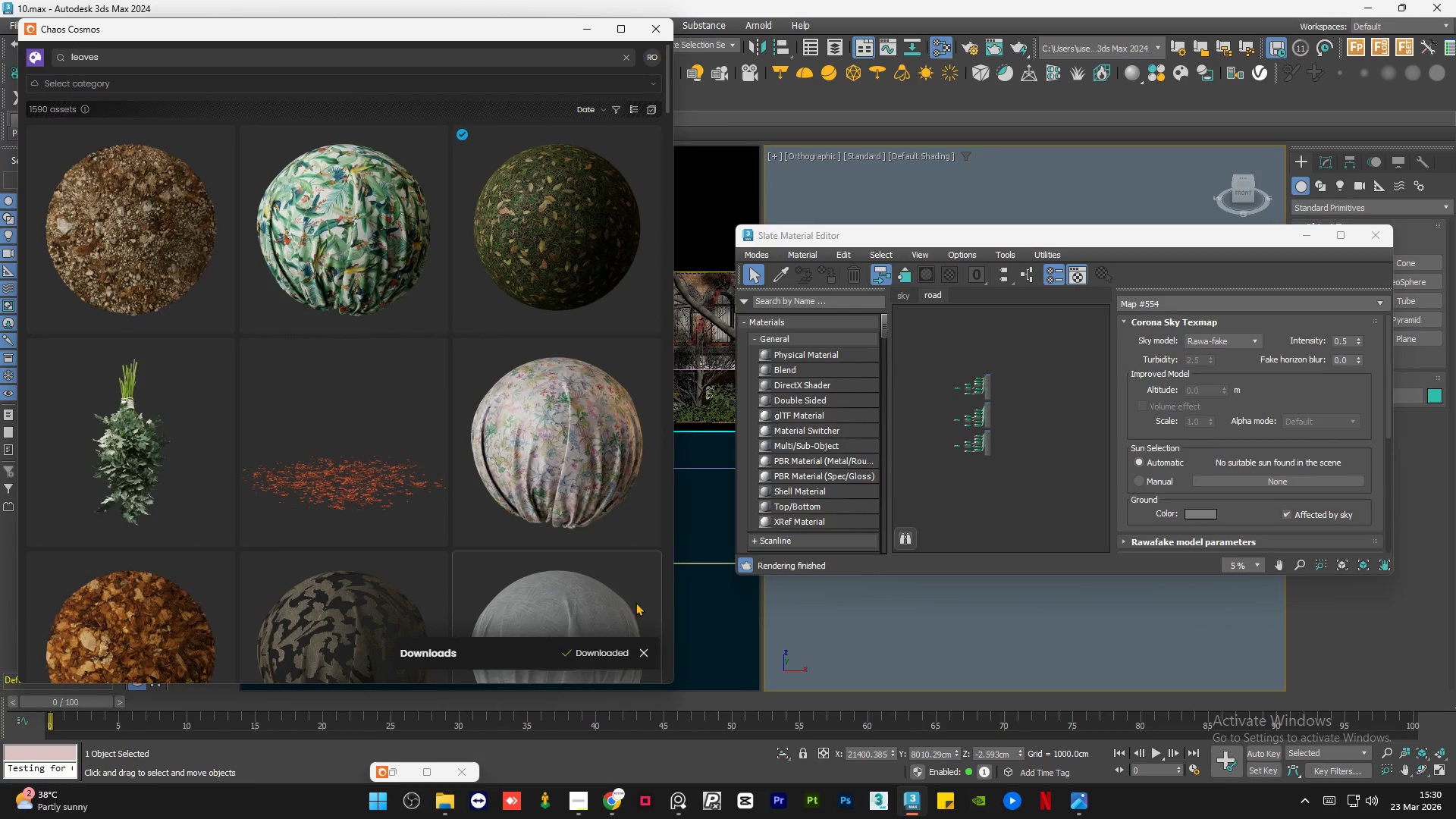 
left_click([143, 229])
 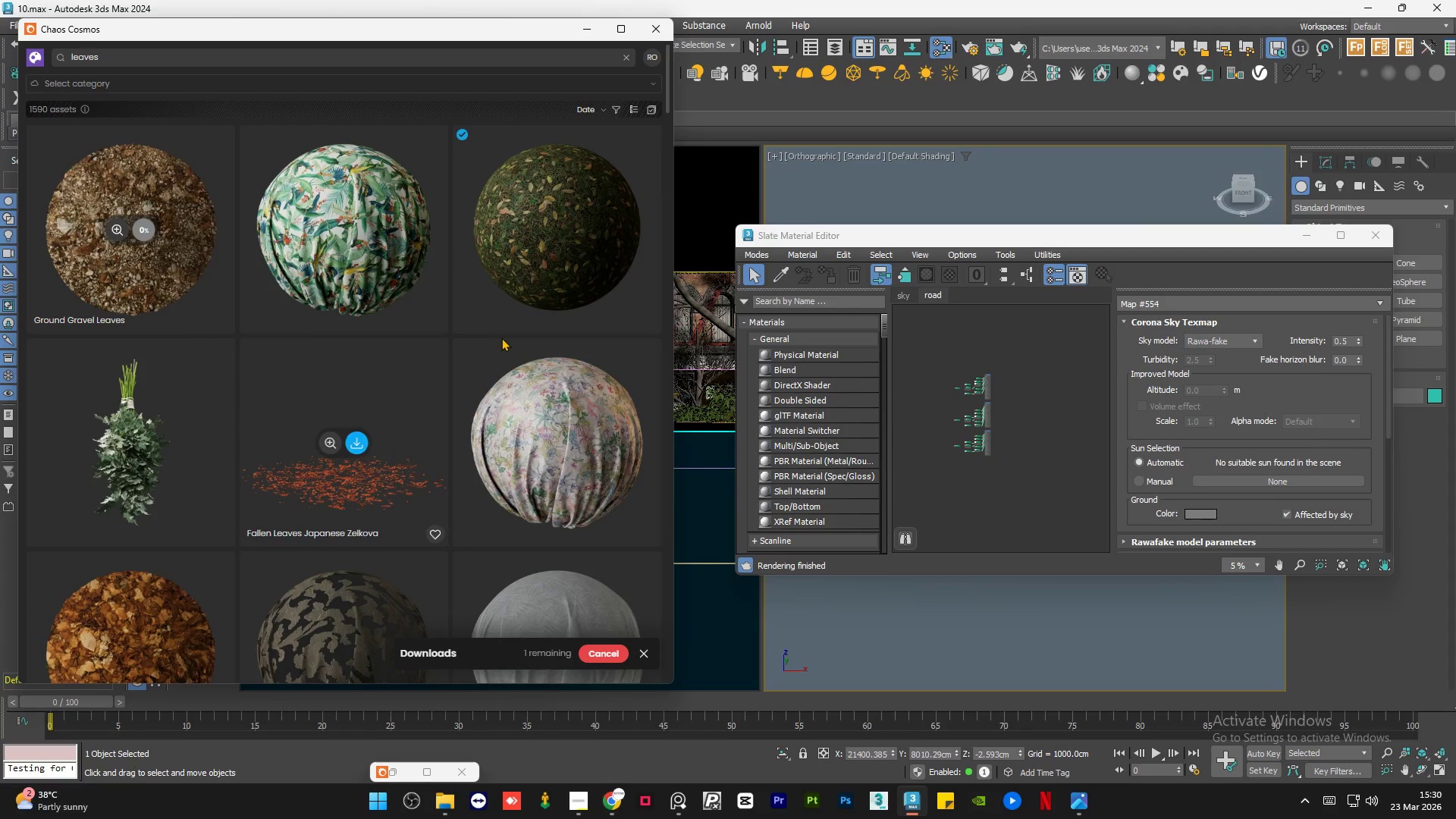 
wait(6.14)
 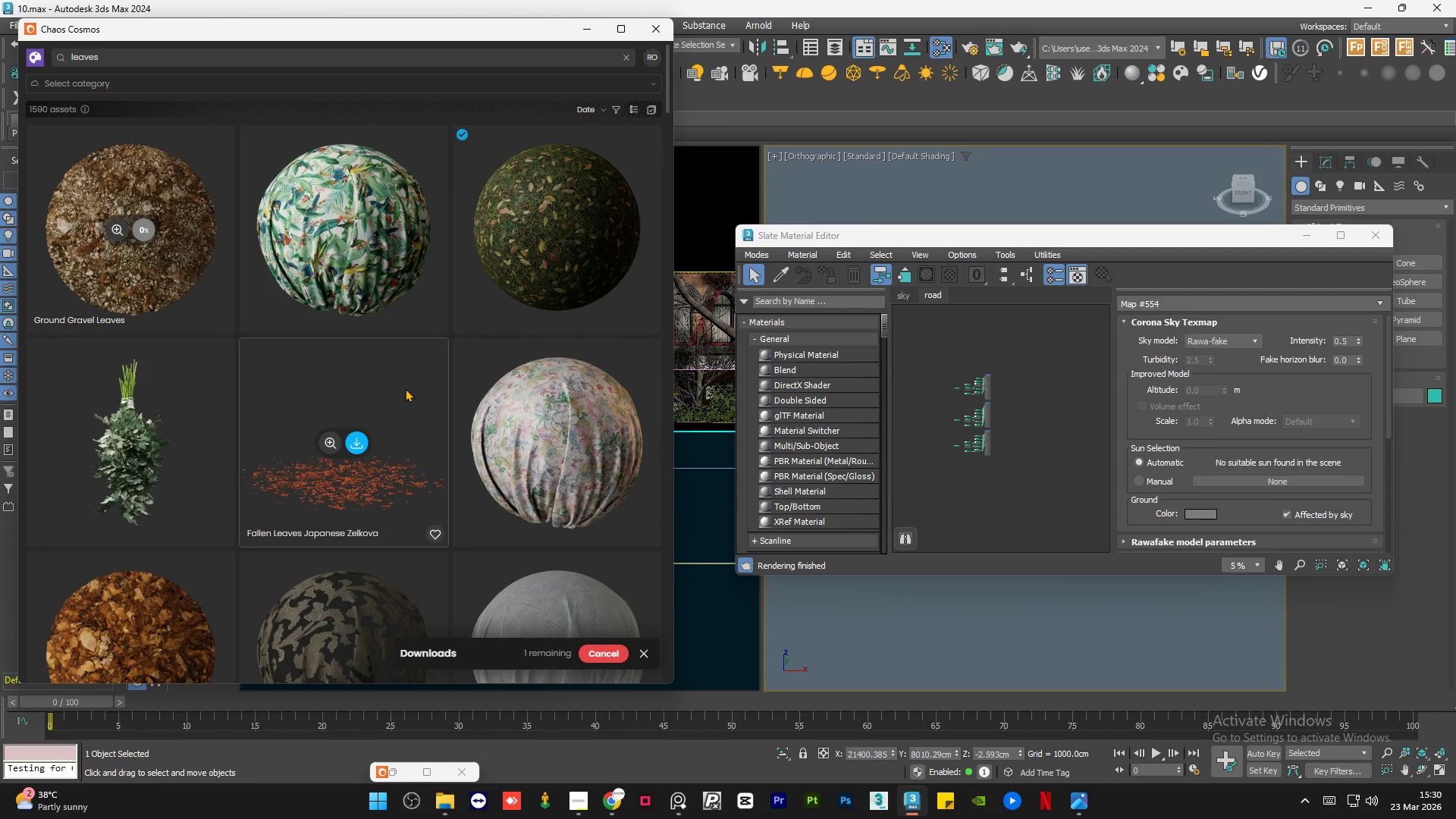 
scroll: coordinate [299, 356], scroll_direction: down, amount: 33.0
 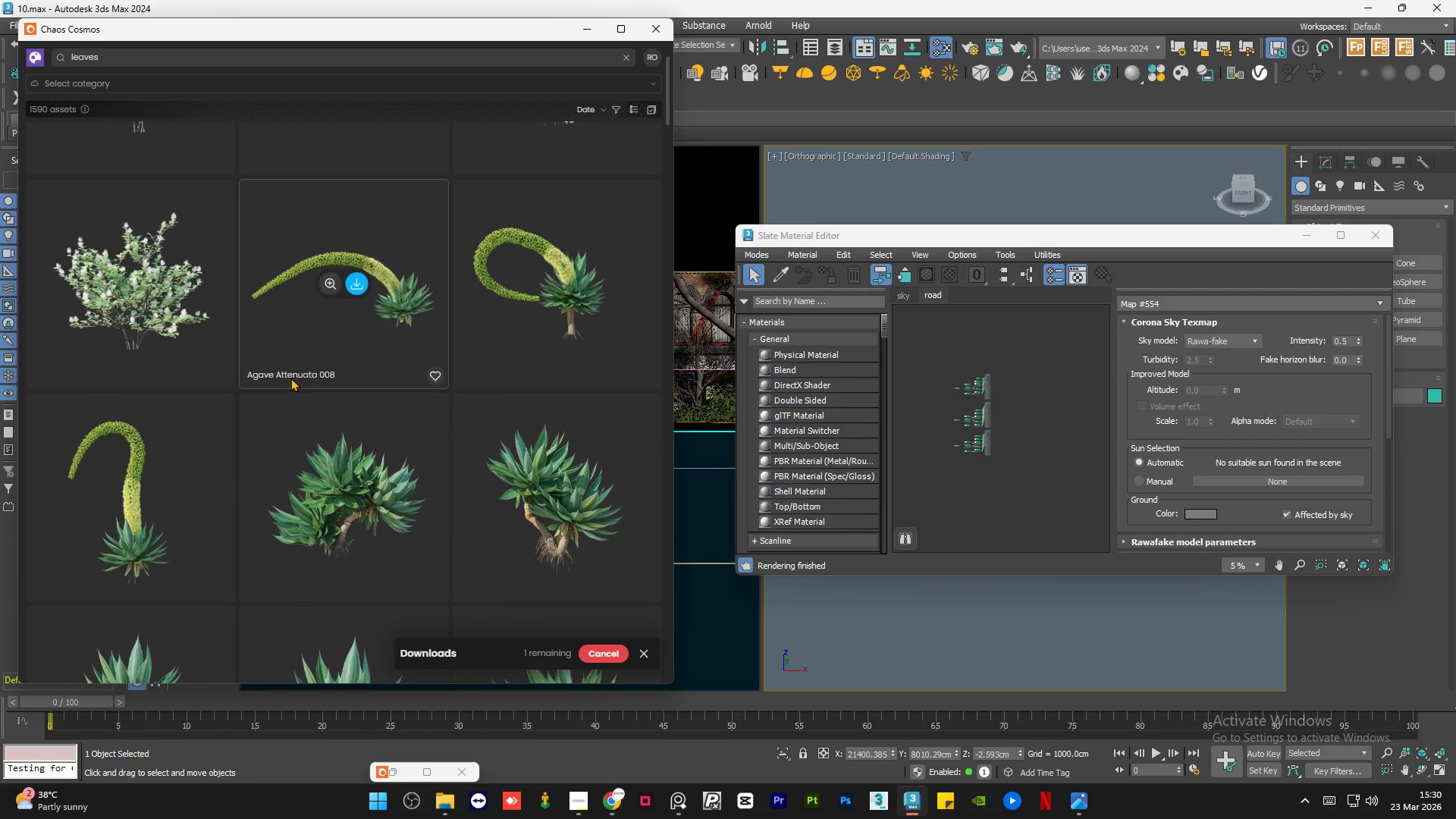 
scroll: coordinate [296, 372], scroll_direction: up, amount: 41.0
 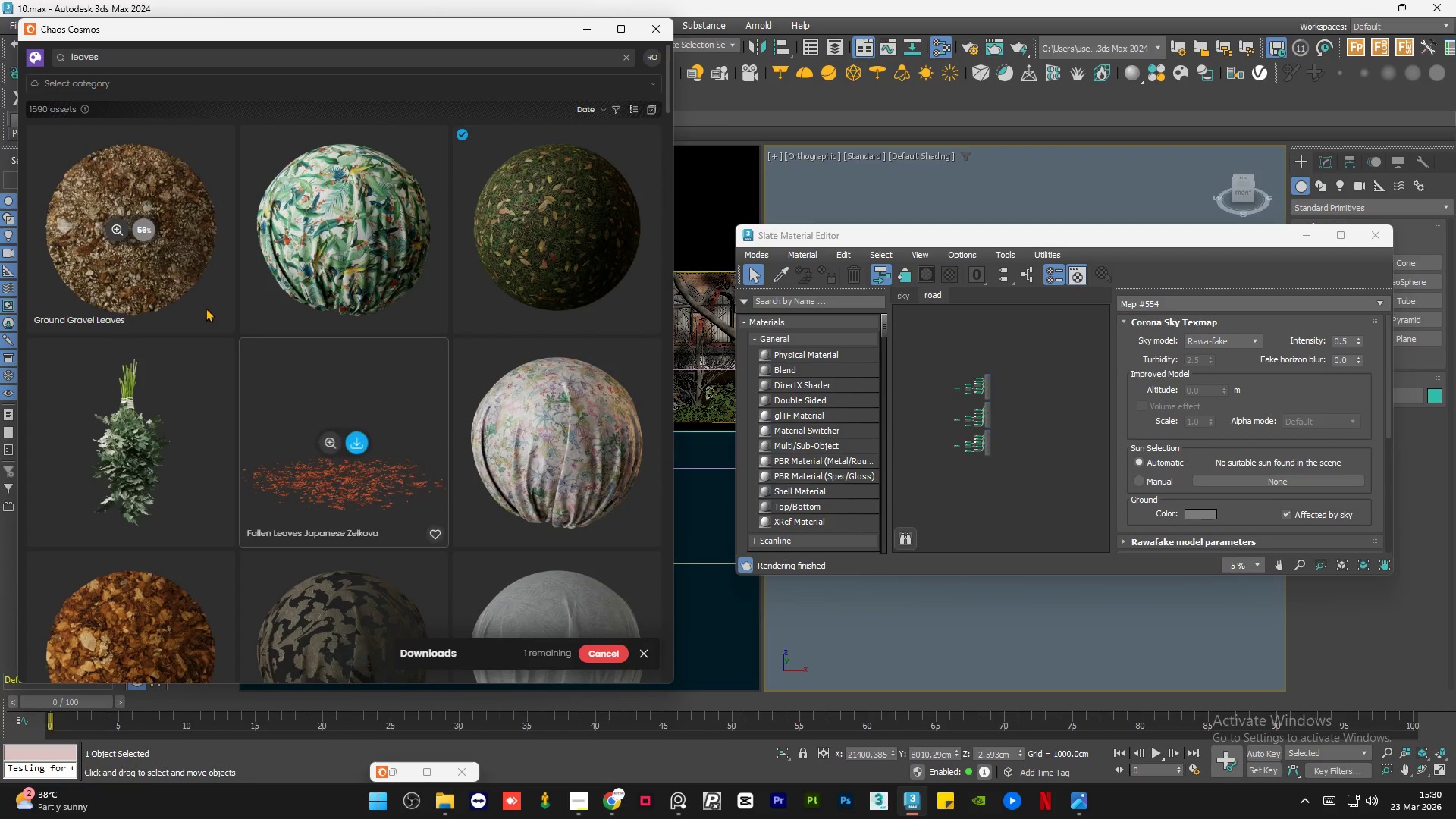 
mouse_move([168, 275])
 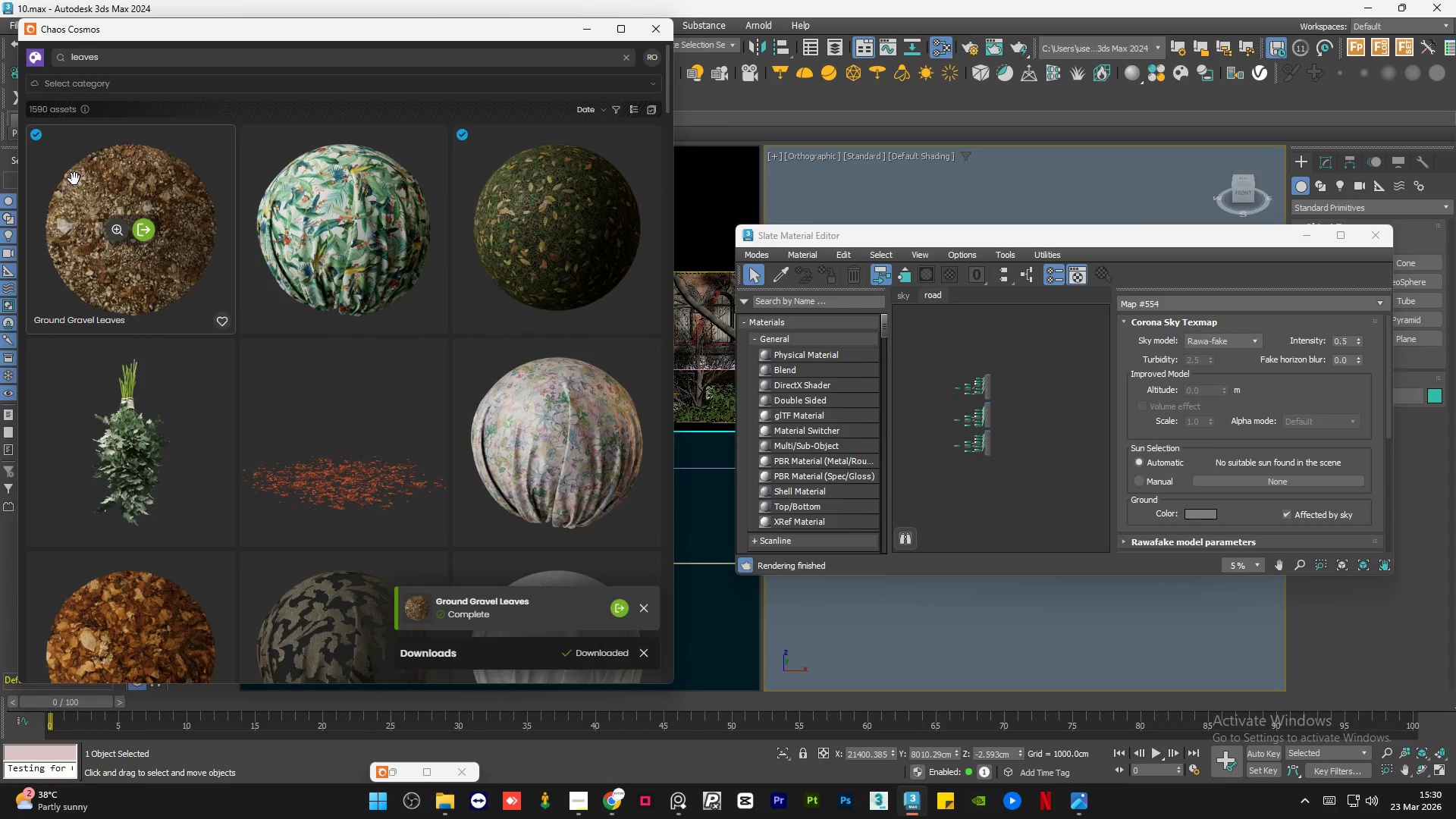 
wait(7.52)
 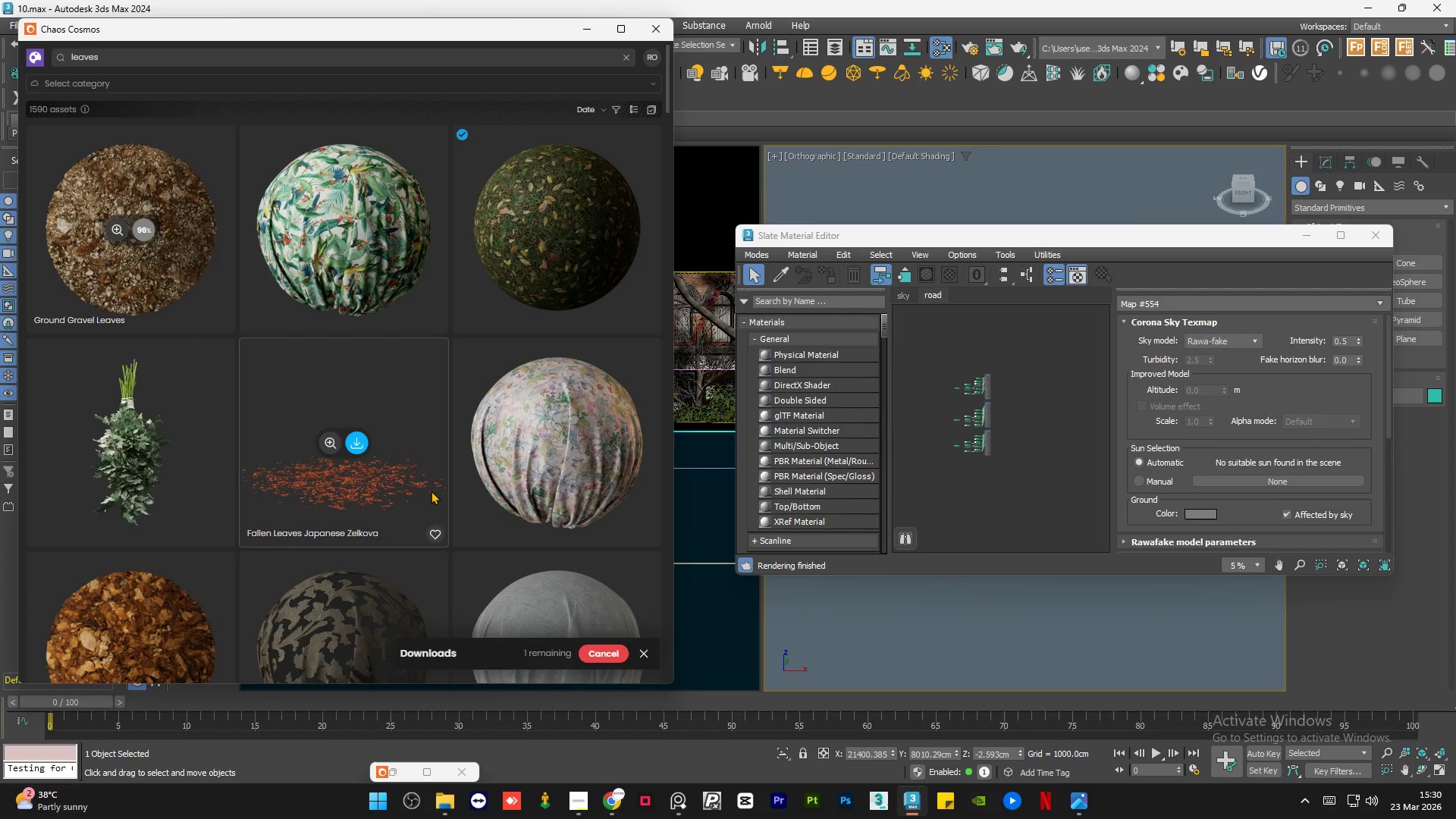 
left_click_drag(start_coordinate=[76, 180], to_coordinate=[1024, 392])
 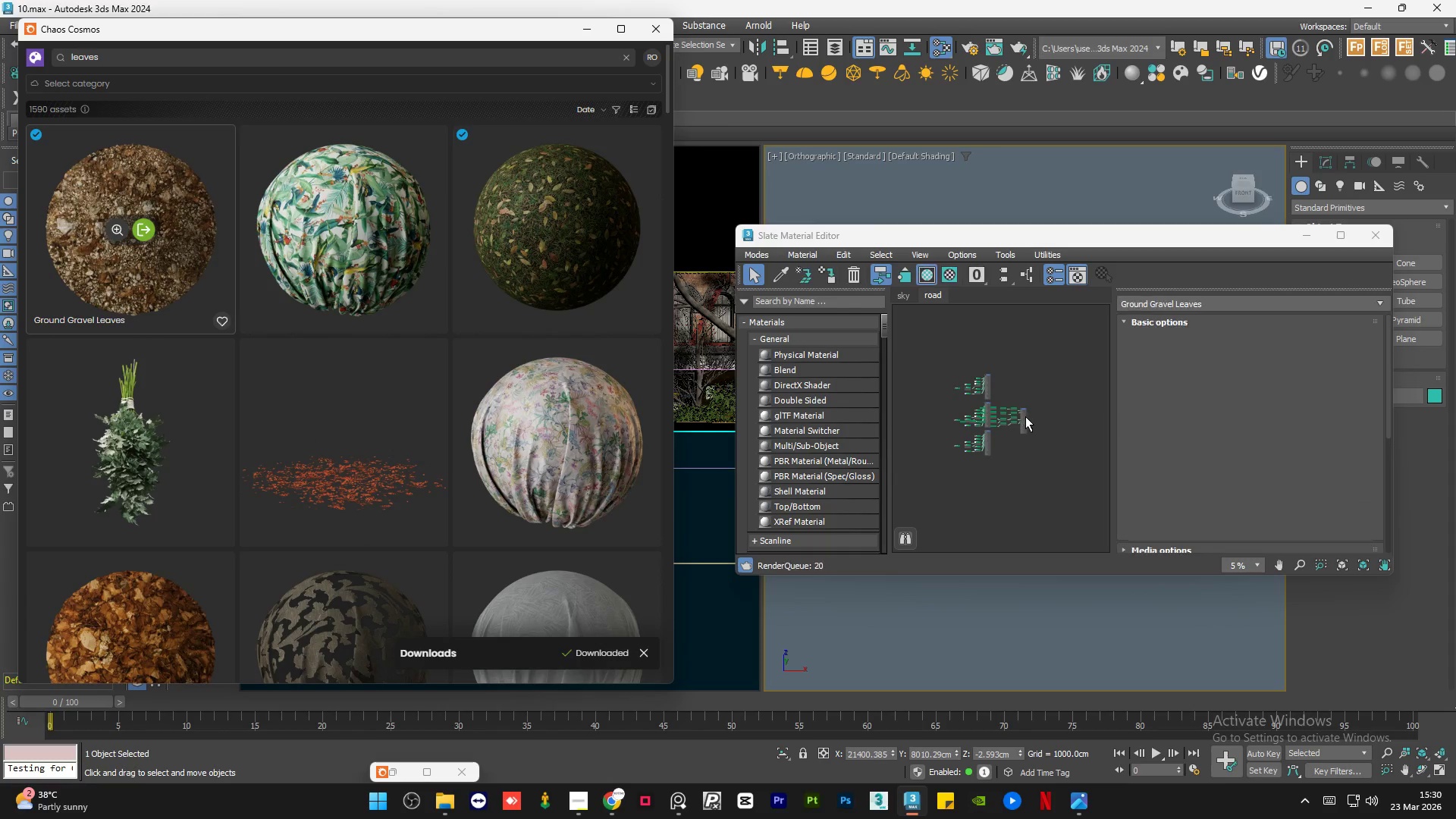 
left_click_drag(start_coordinate=[1024, 420], to_coordinate=[1043, 406])
 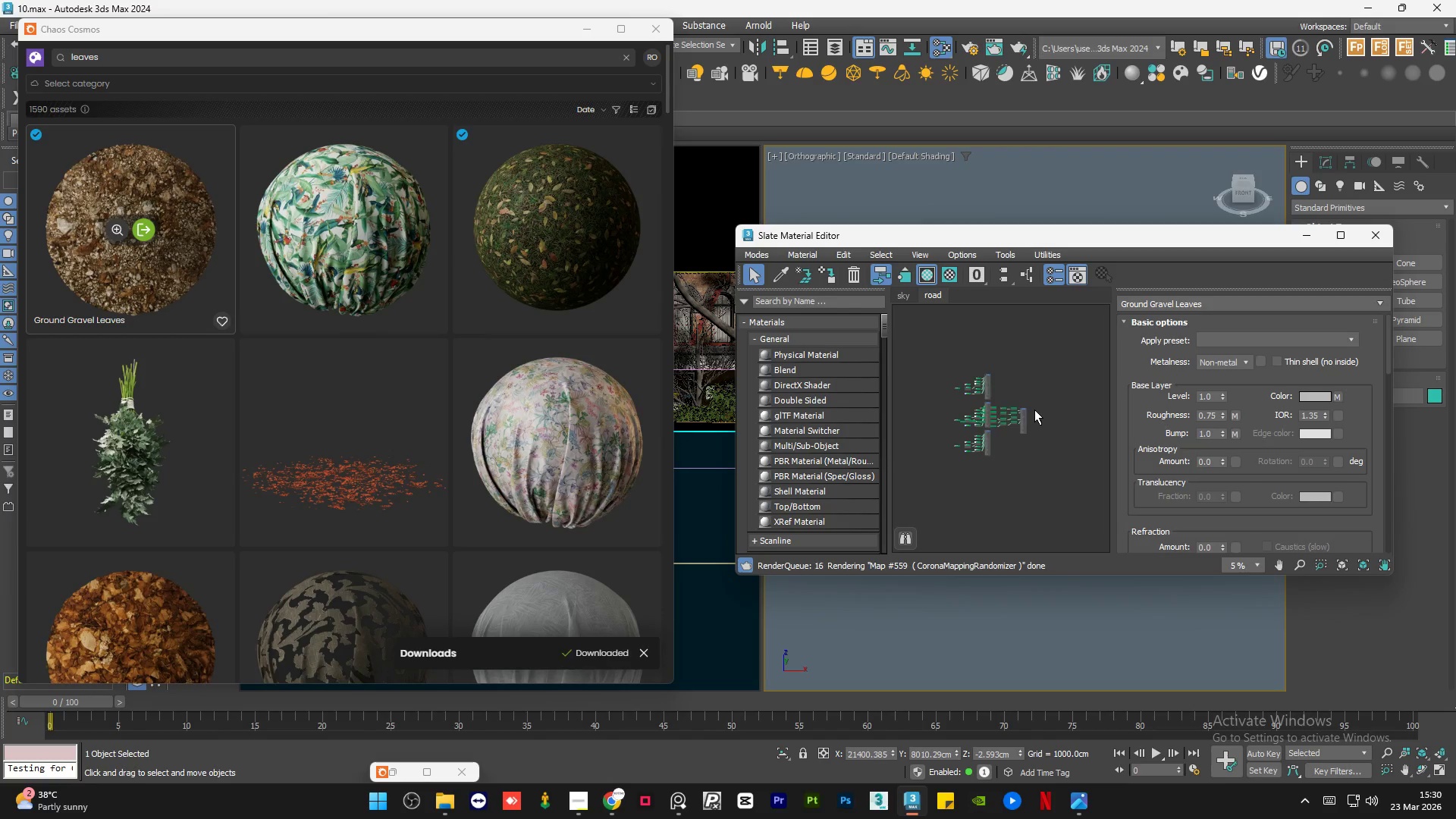 
scroll: coordinate [1034, 410], scroll_direction: up, amount: 1.0
 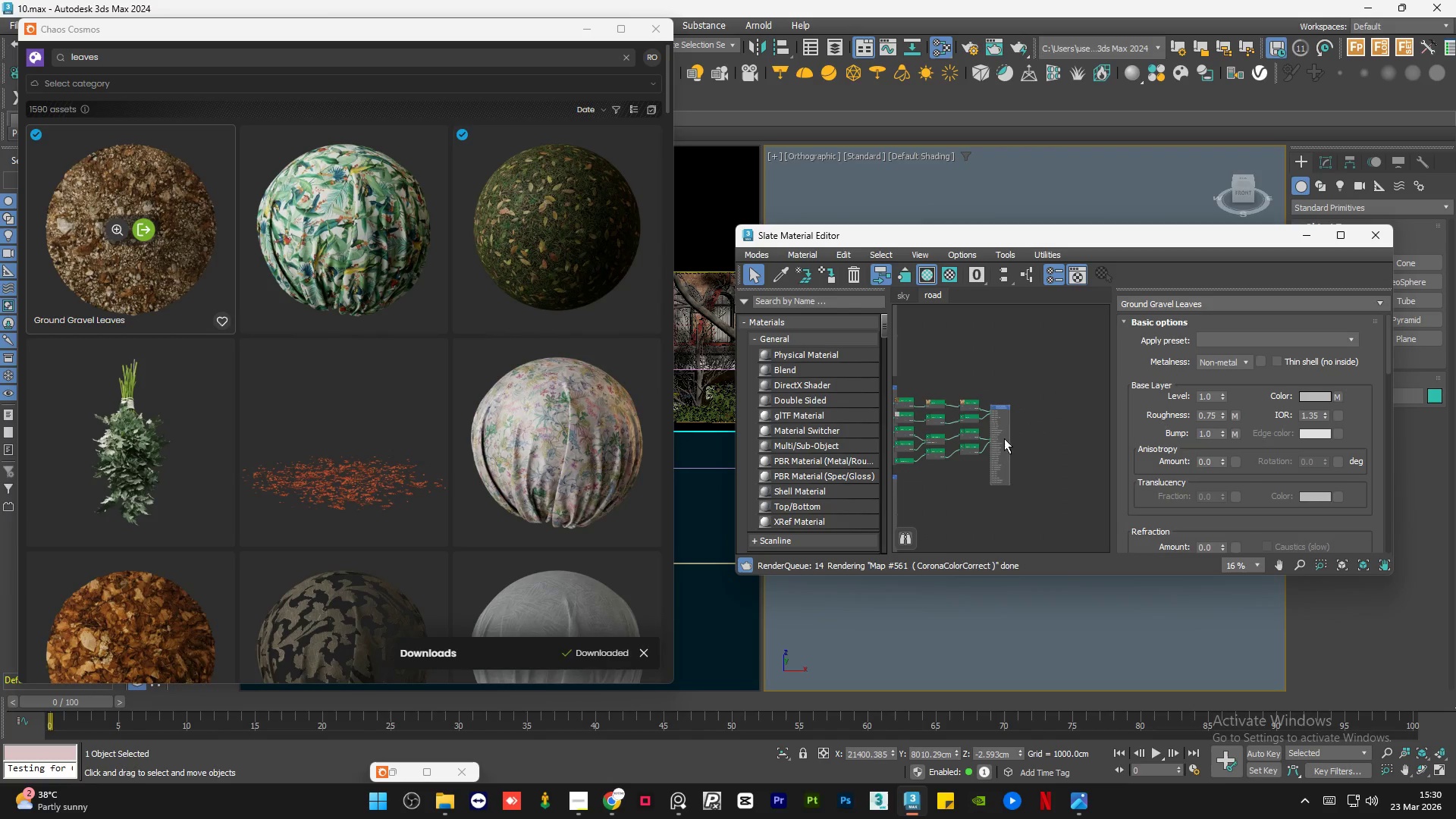 
left_click_drag(start_coordinate=[1004, 439], to_coordinate=[1063, 385])
 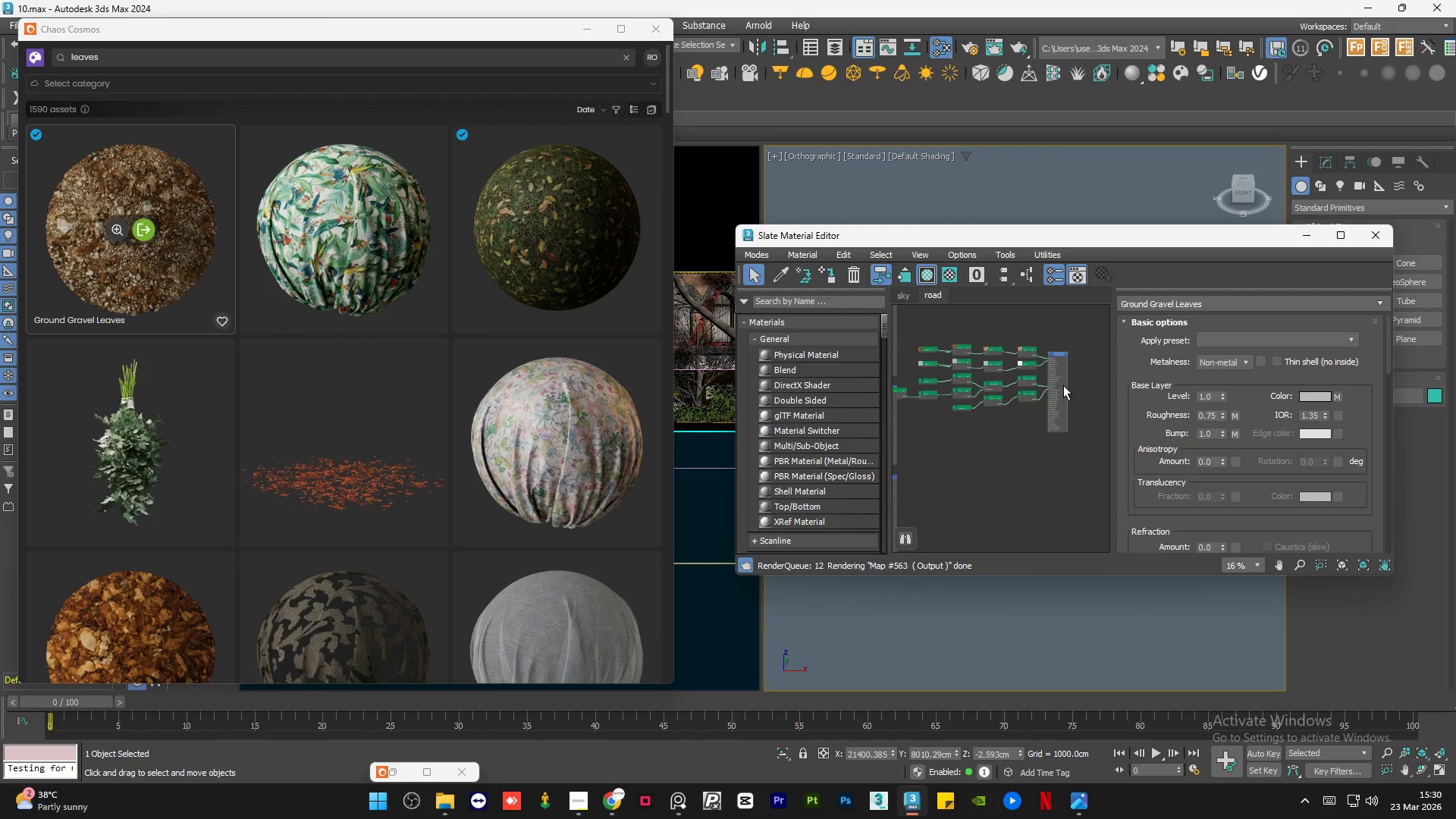 
scroll: coordinate [1063, 385], scroll_direction: down, amount: 1.0
 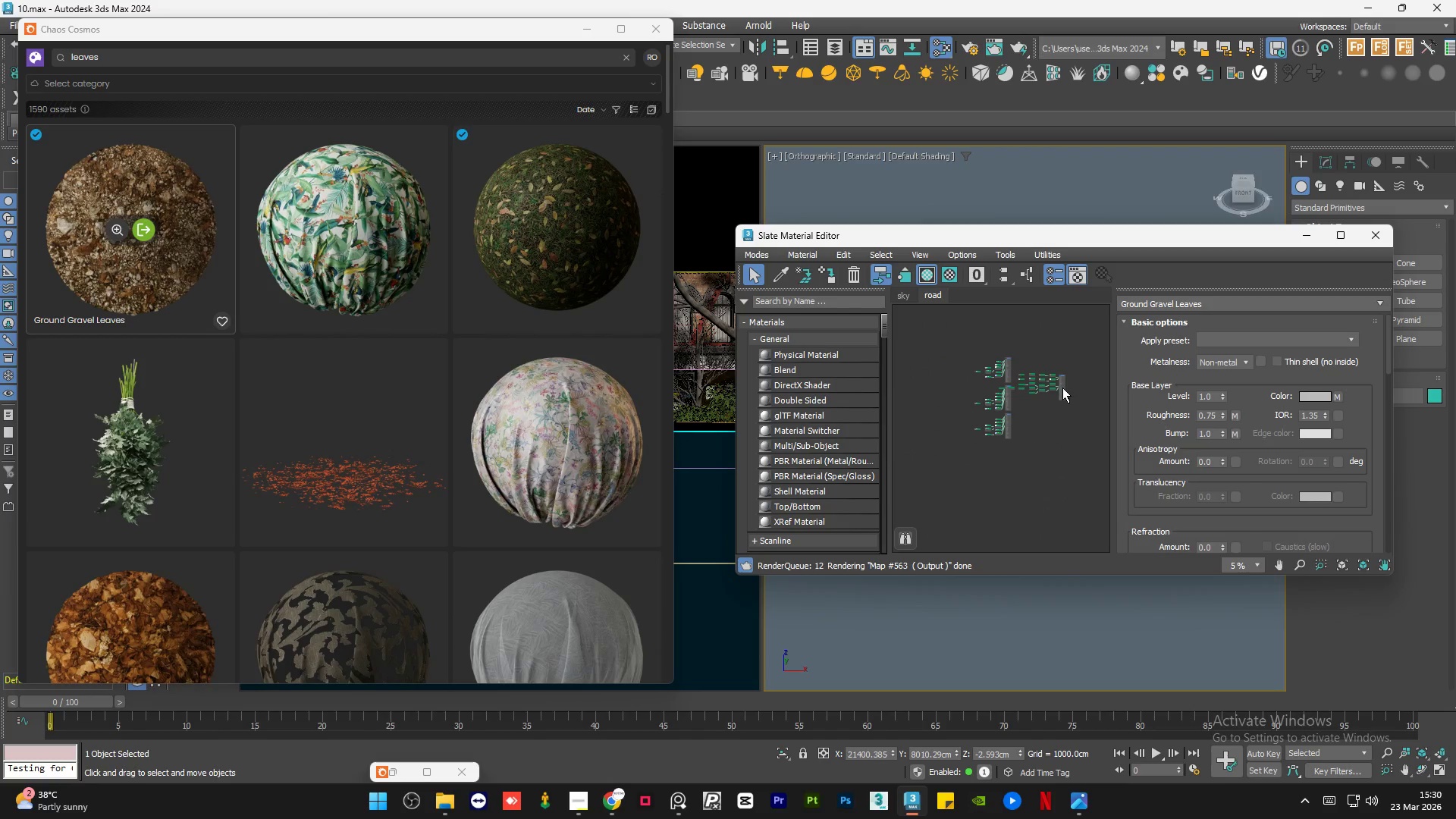 
left_click_drag(start_coordinate=[1062, 388], to_coordinate=[1082, 370])
 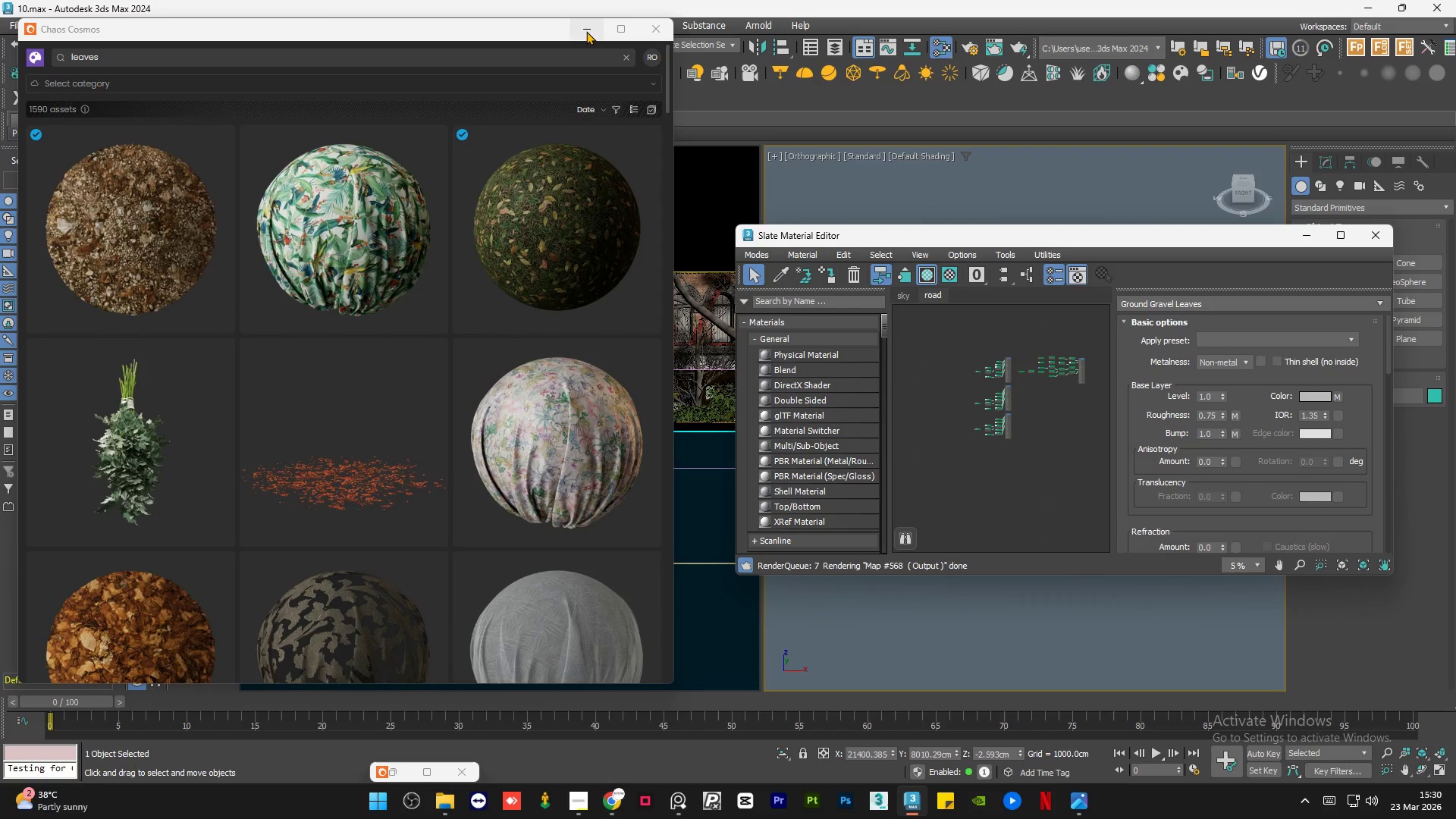 
left_click([586, 30])
 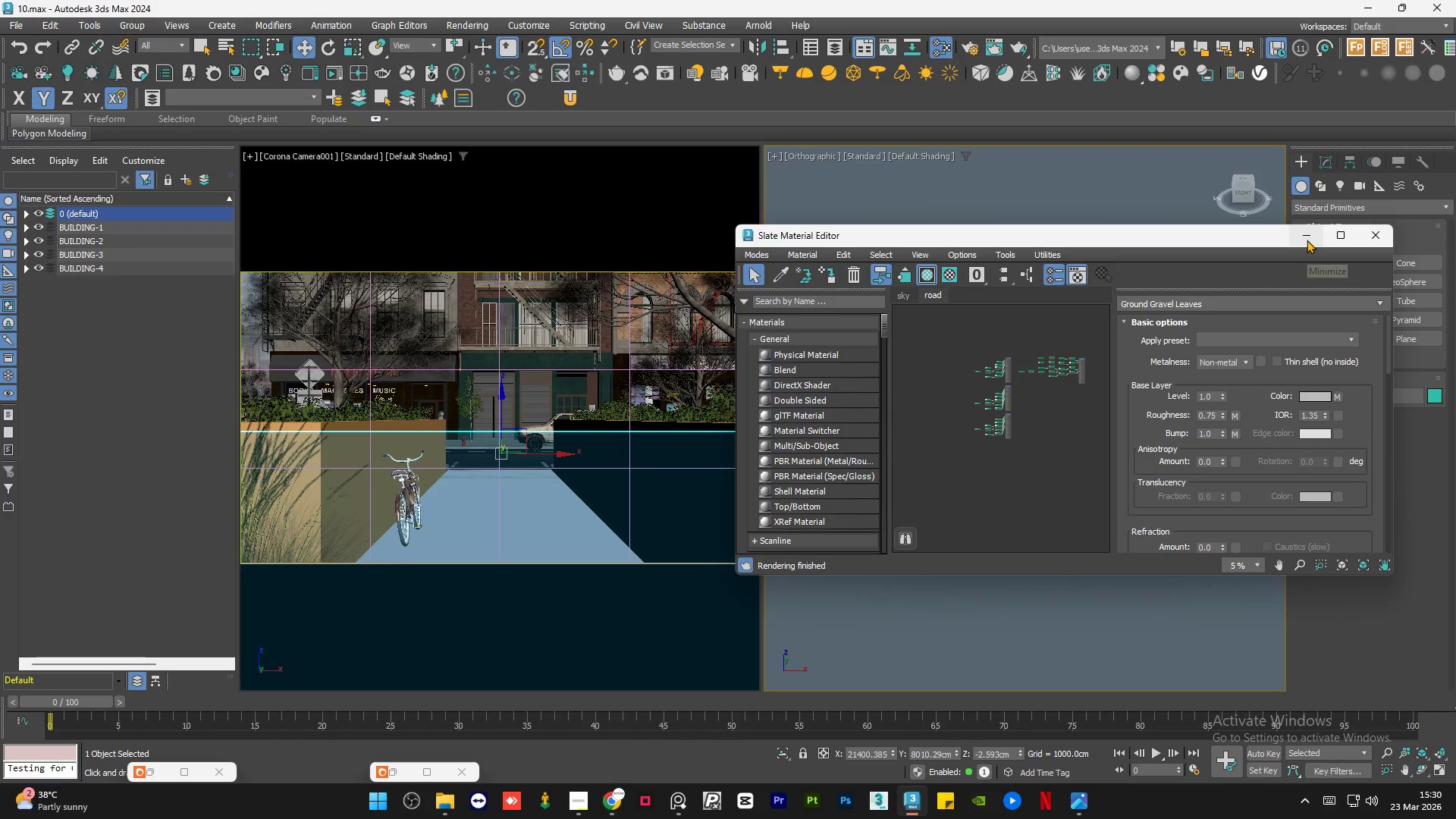 
scroll: coordinate [1053, 356], scroll_direction: up, amount: 2.0
 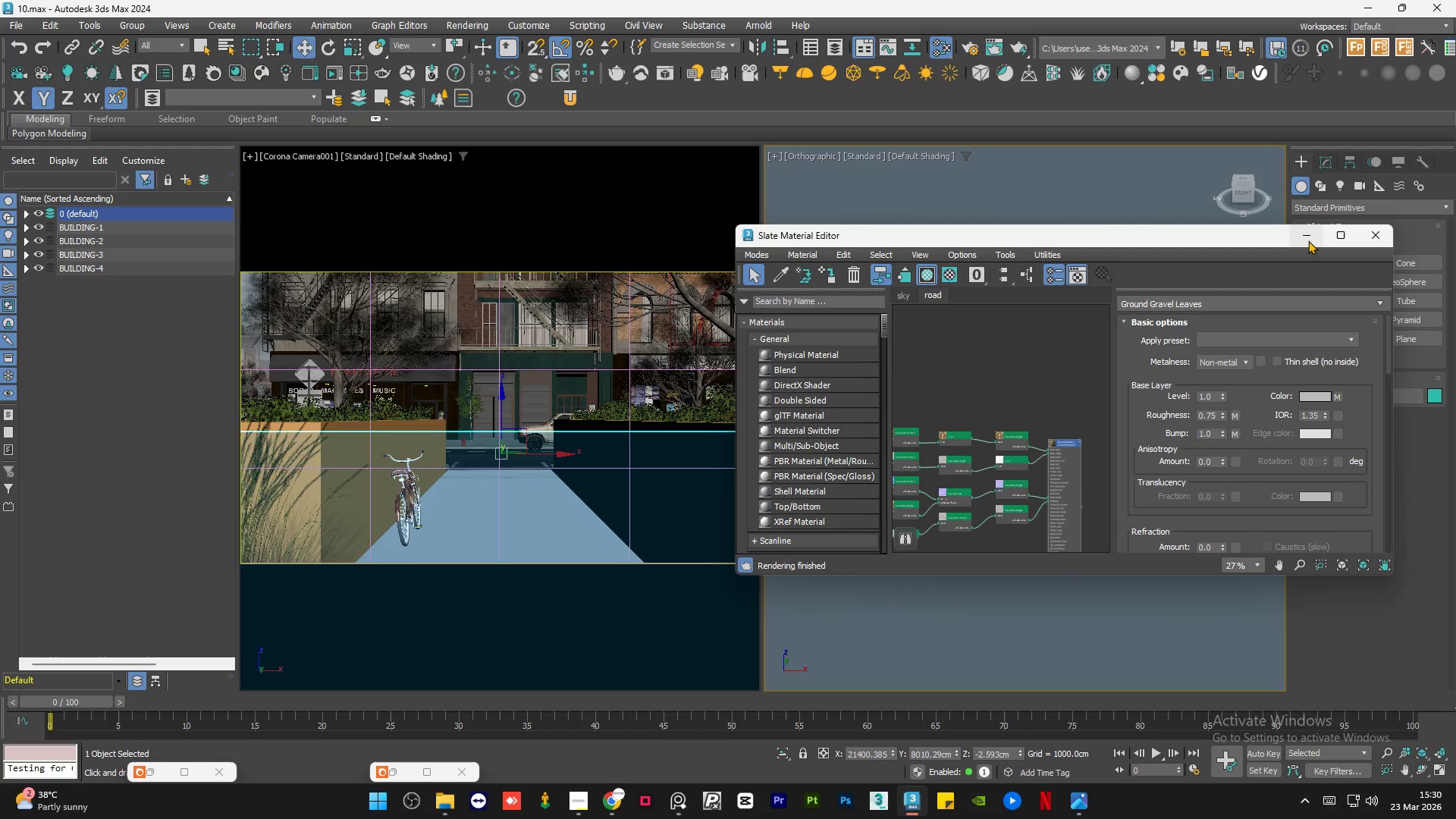 
left_click([1308, 240])
 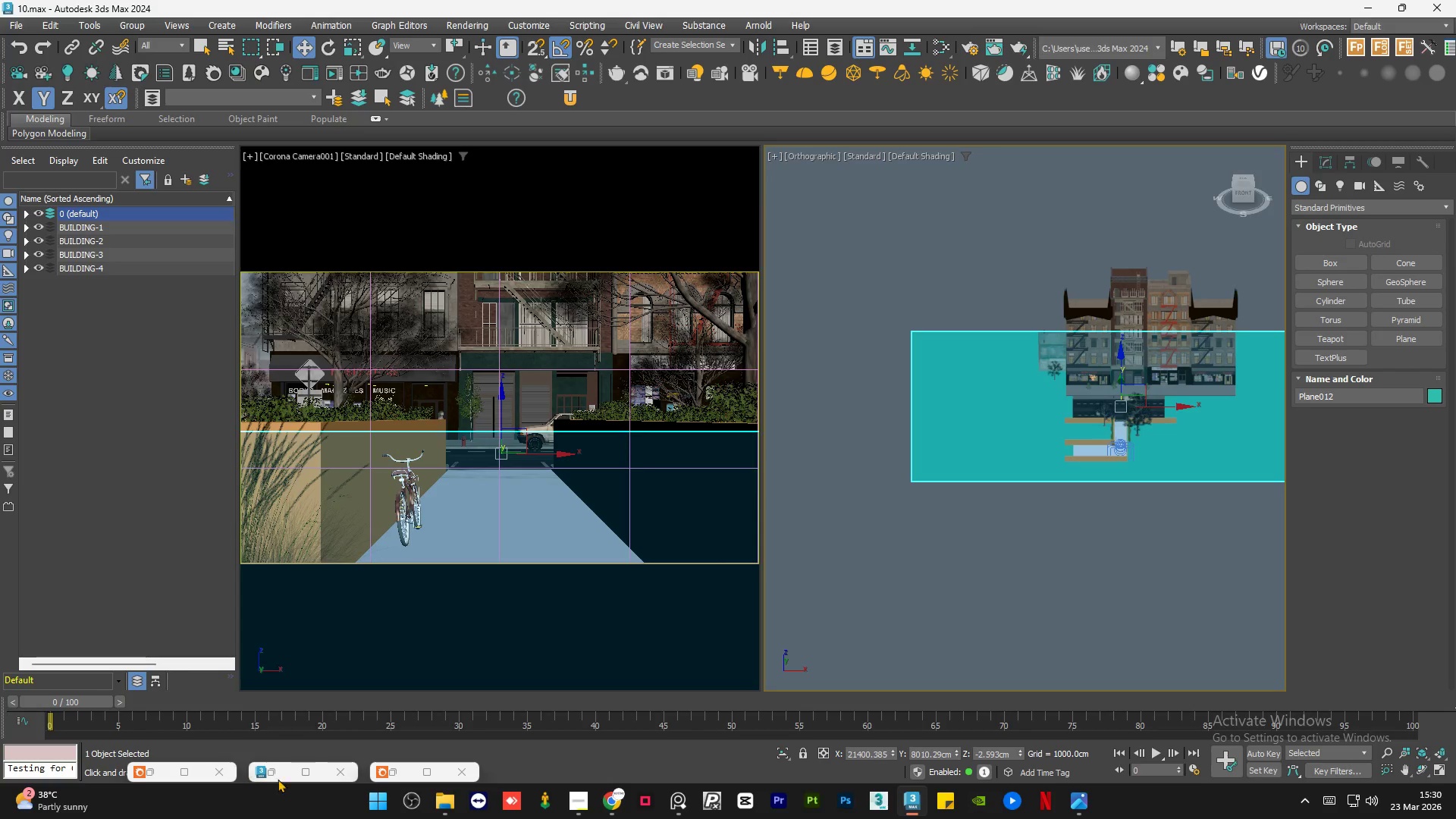 
left_click([271, 771])
 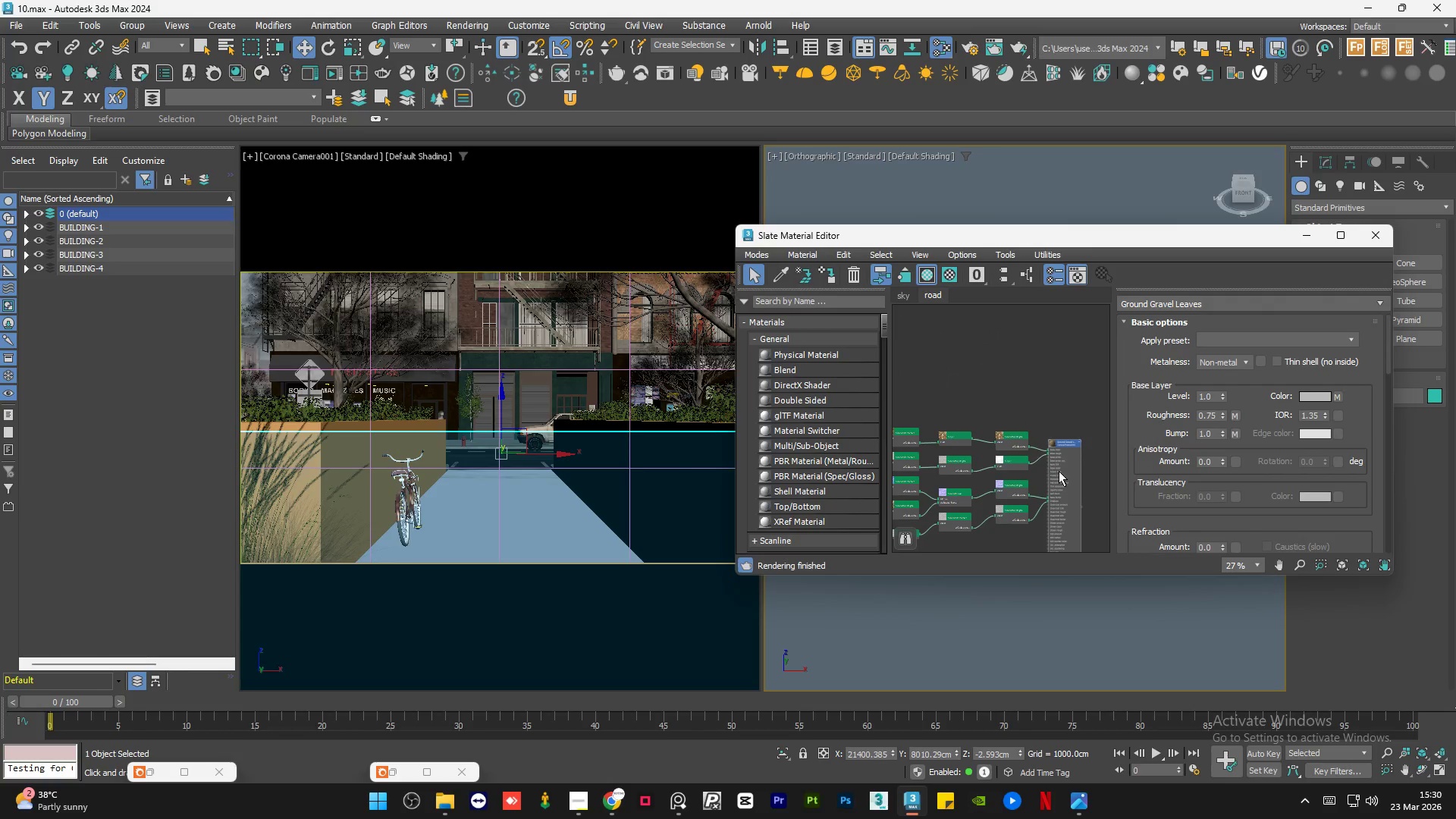 
double_click([1062, 471])
 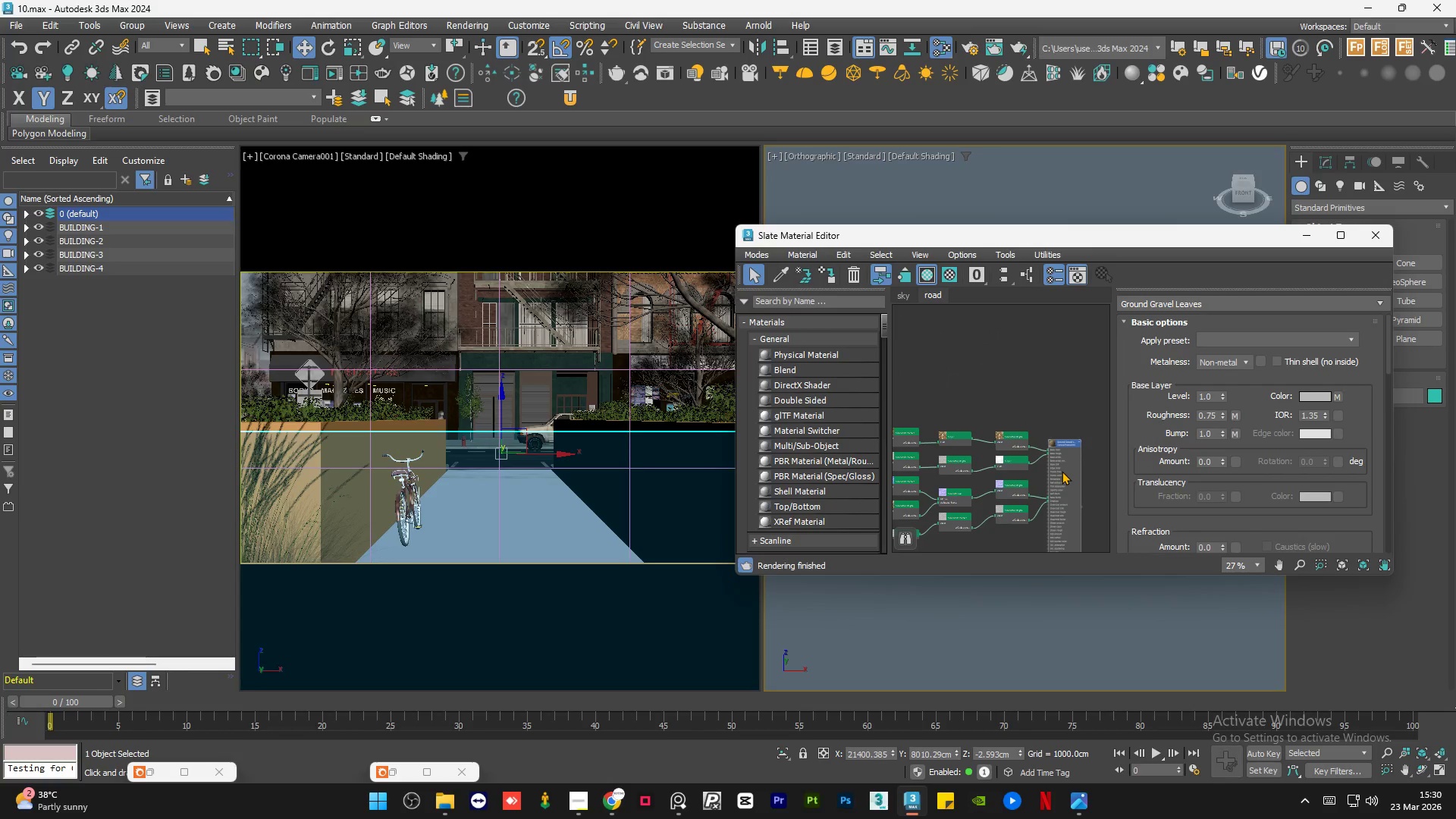 
key(A)
 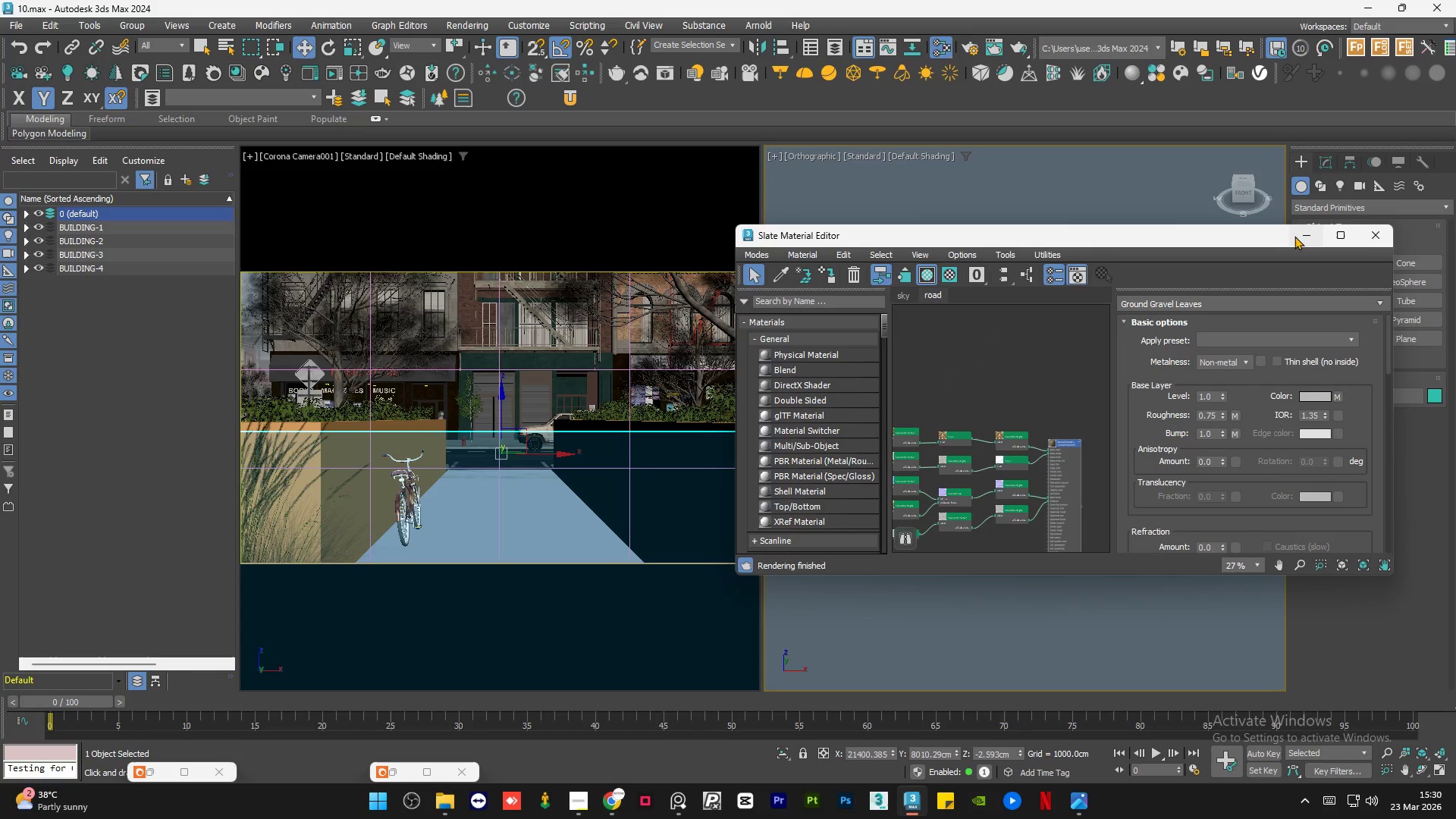 
left_click([1296, 235])
 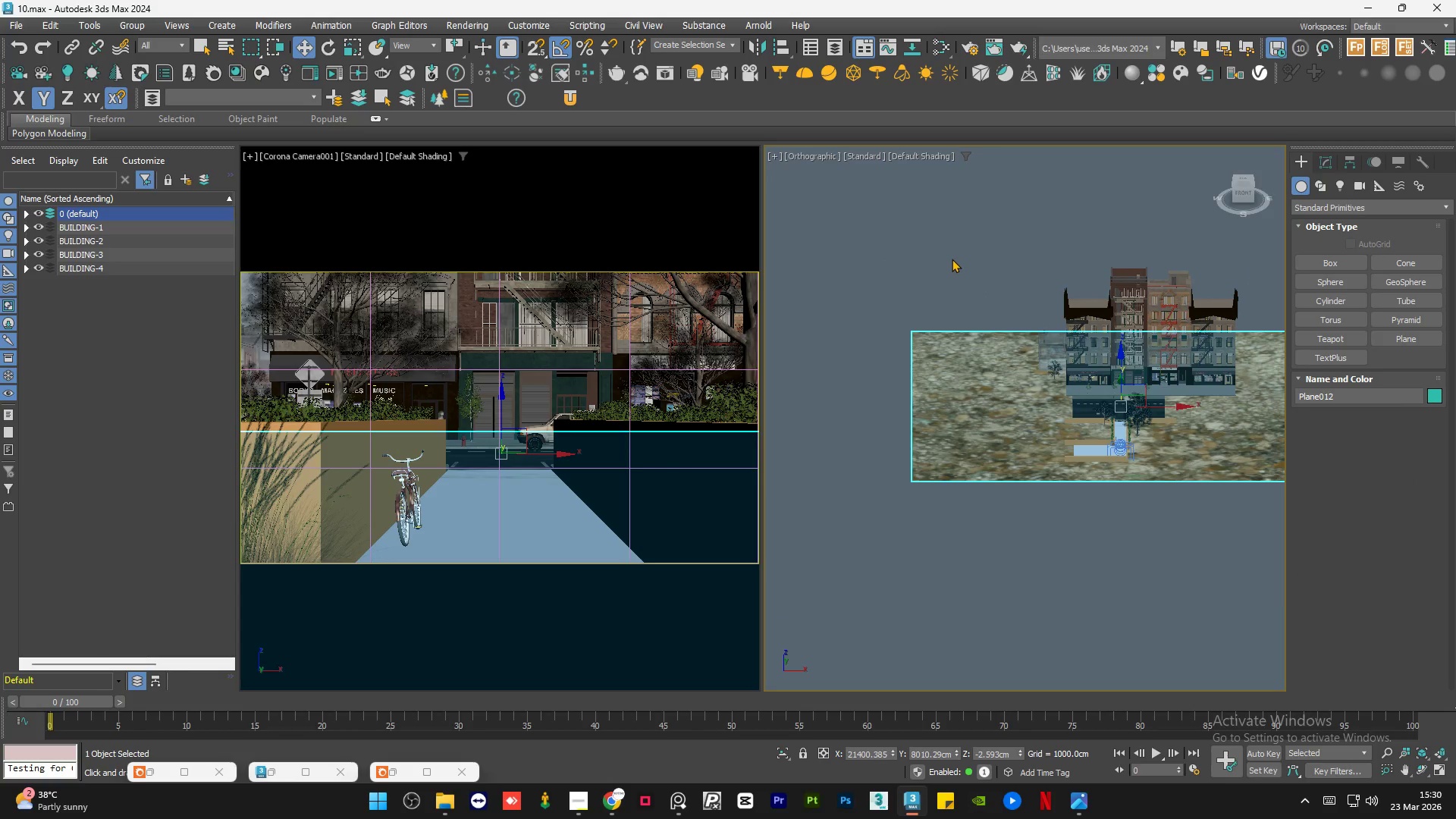 
left_click([952, 259])
 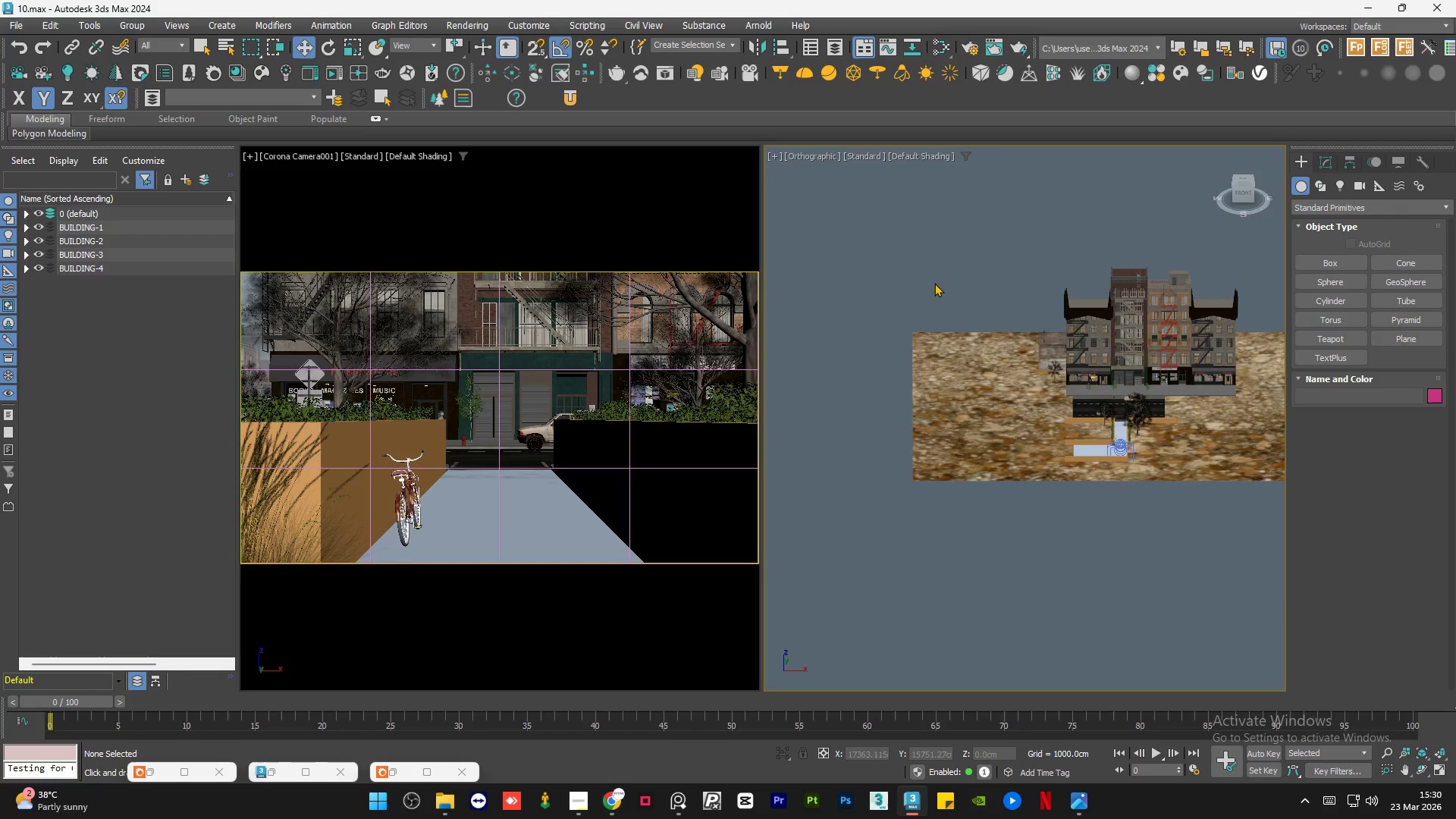 
scroll: coordinate [930, 289], scroll_direction: down, amount: 1.0
 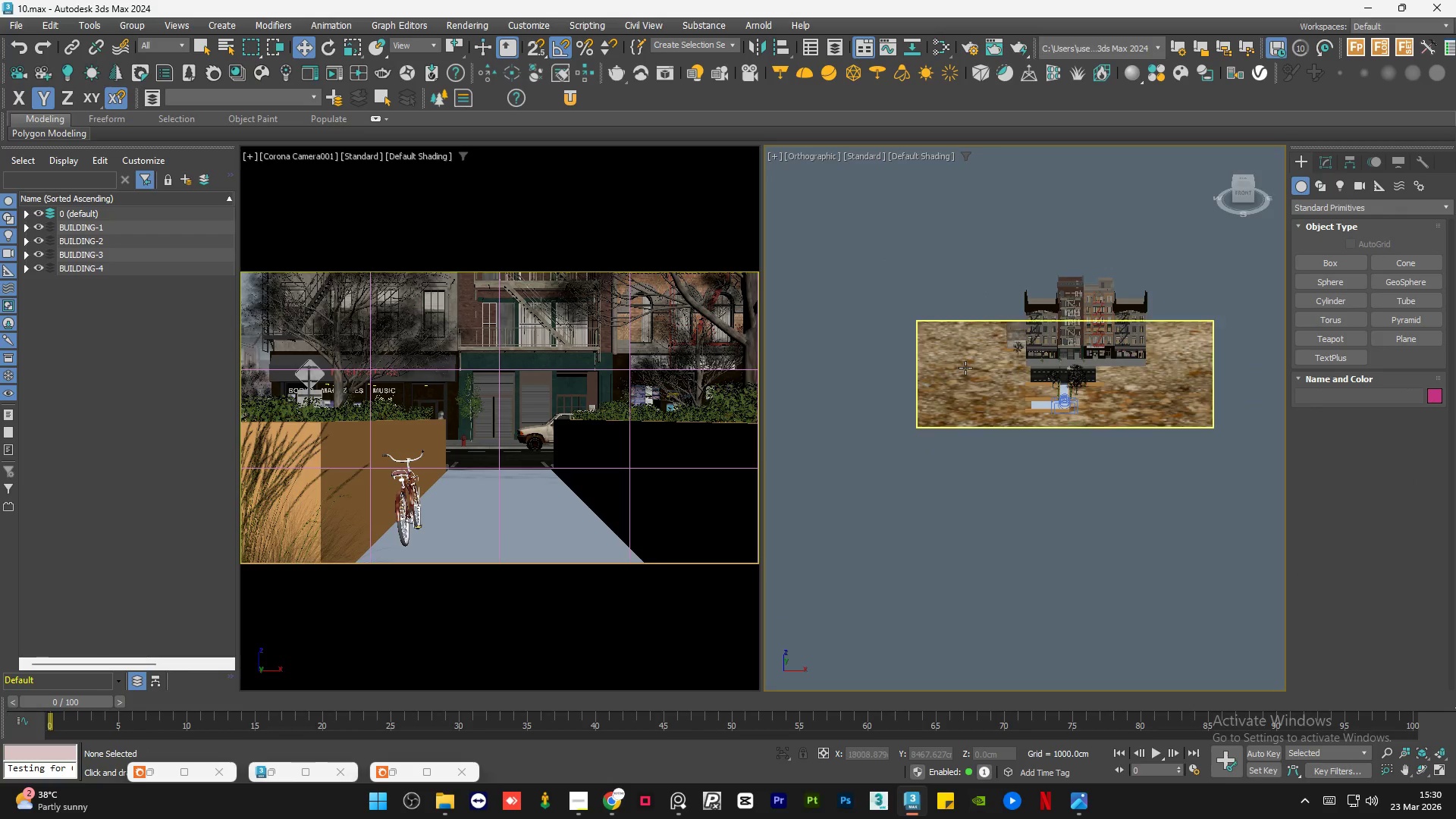 
hold_key(key=AltLeft, duration=1.36)
 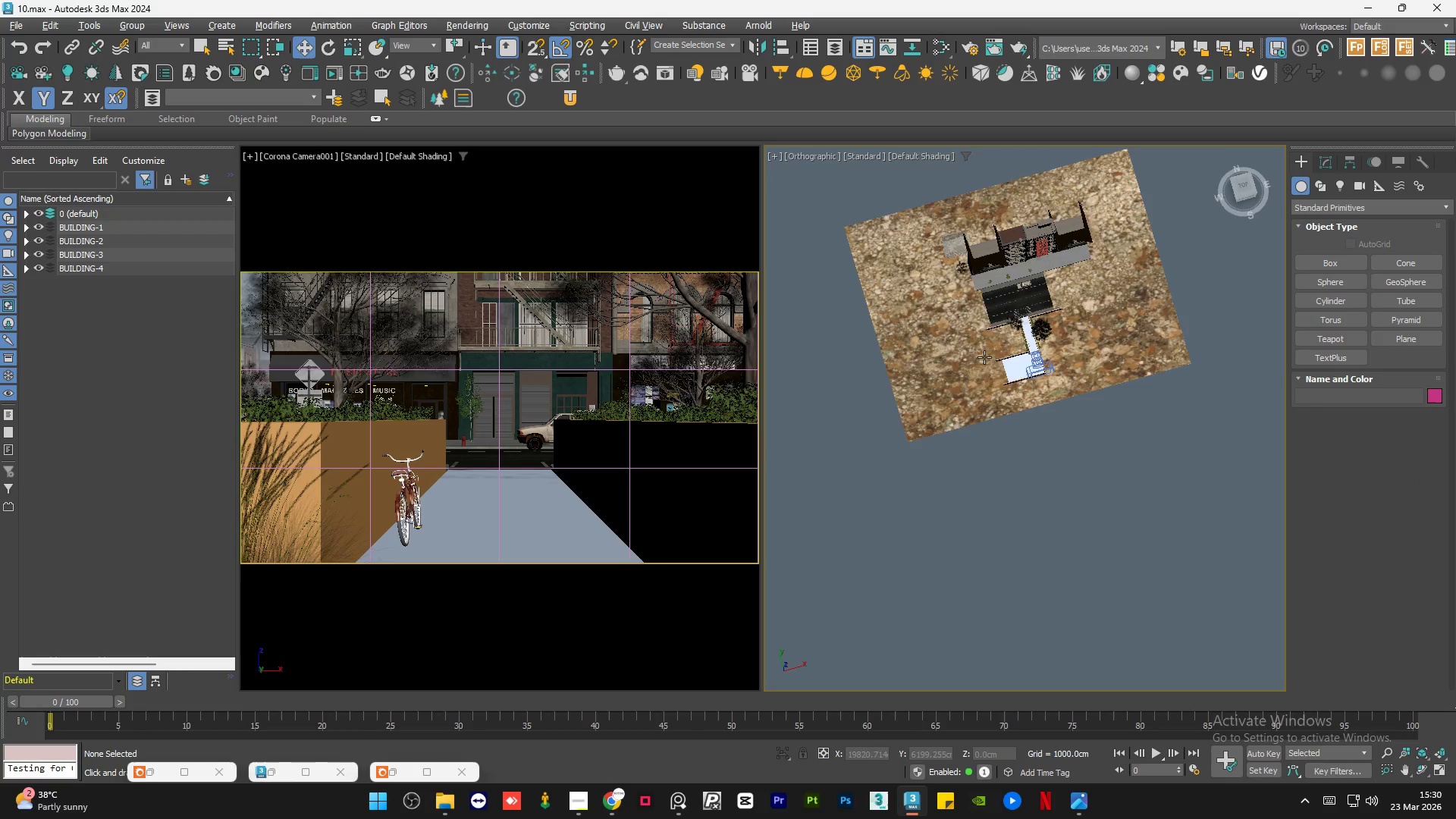 
scroll: coordinate [970, 353], scroll_direction: up, amount: 7.0
 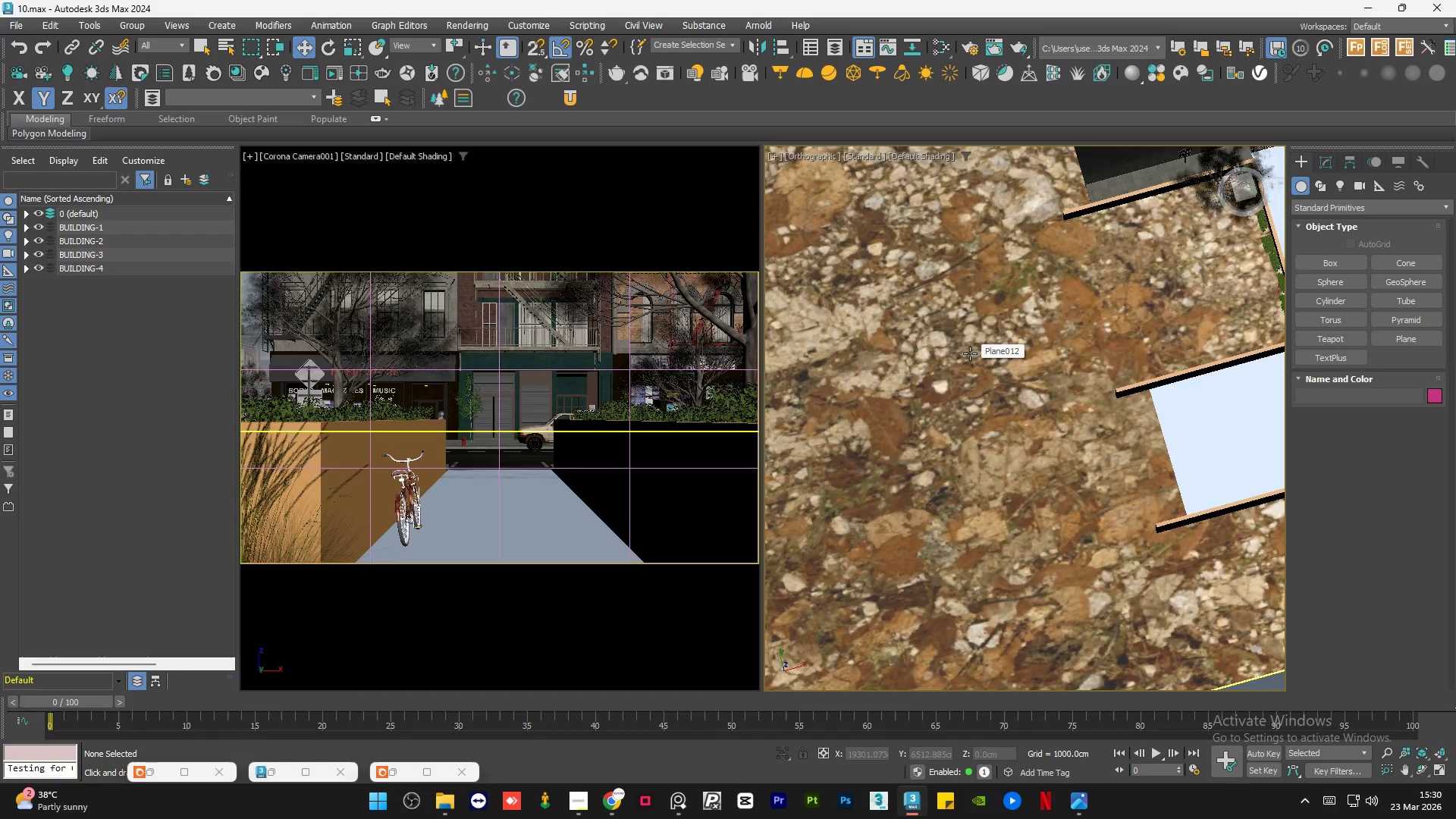 
left_click([970, 353])
 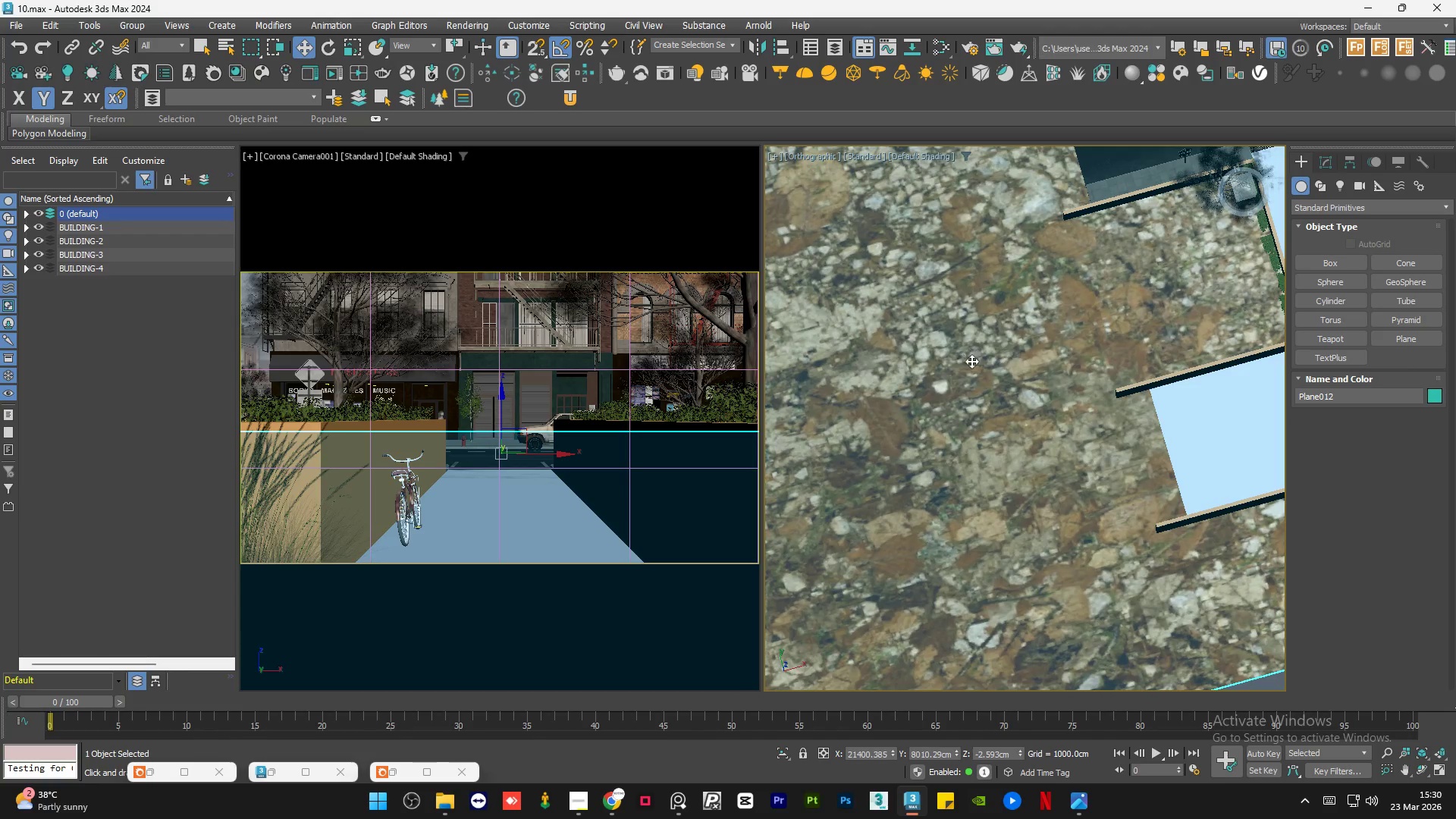 
scroll: coordinate [995, 531], scroll_direction: down, amount: 6.0
 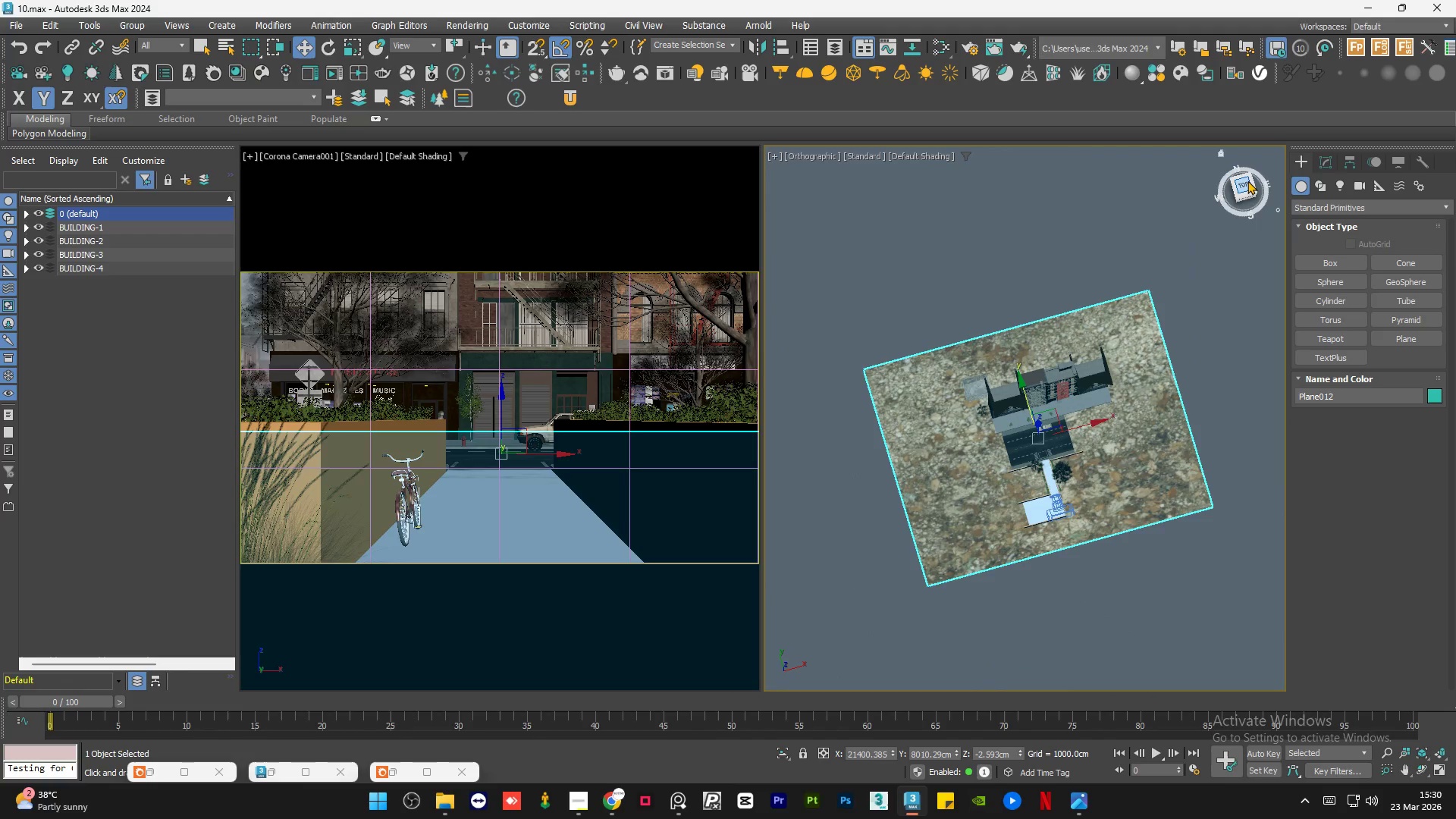 
left_click([1247, 182])
 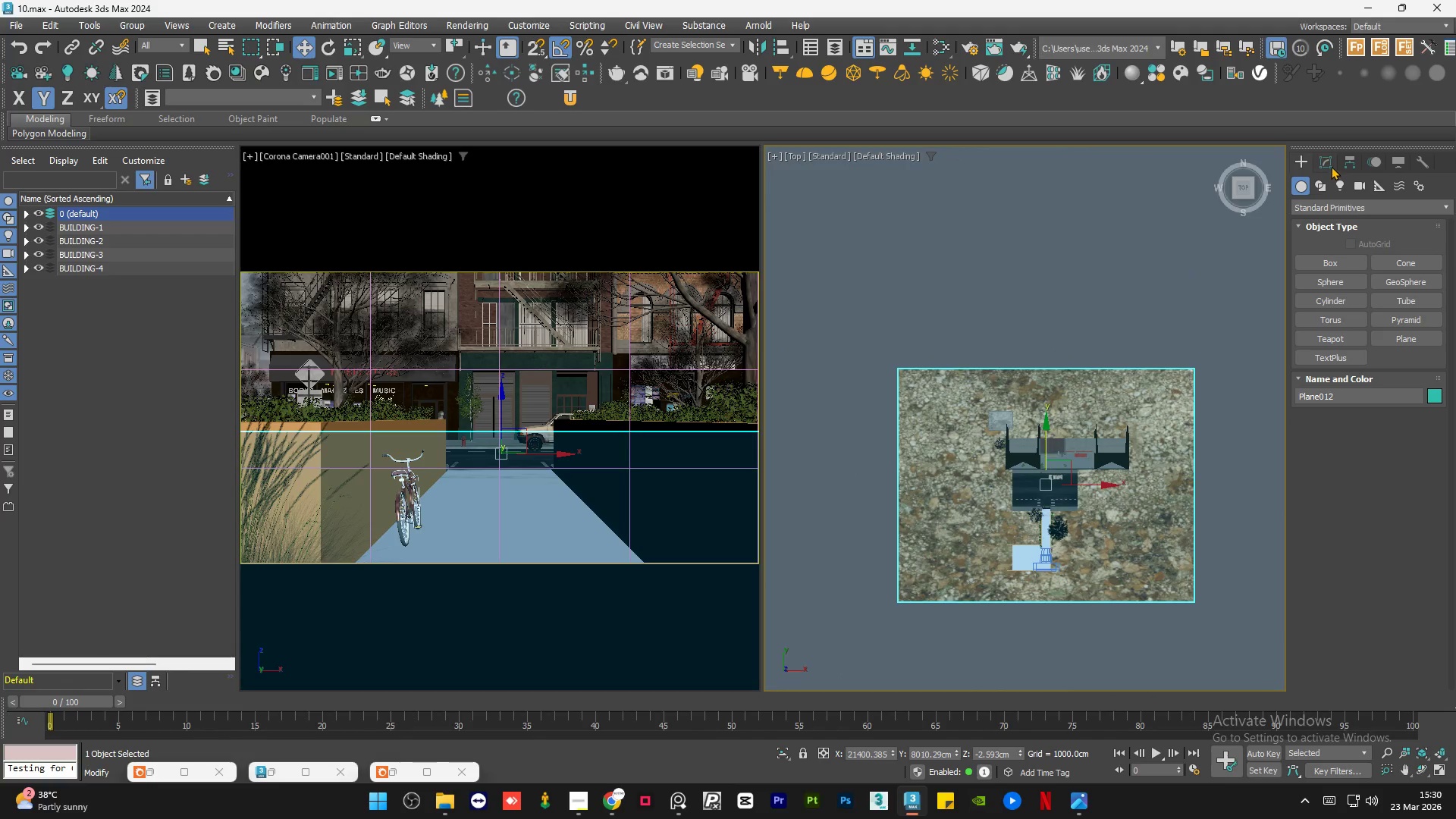 
left_click([1331, 165])
 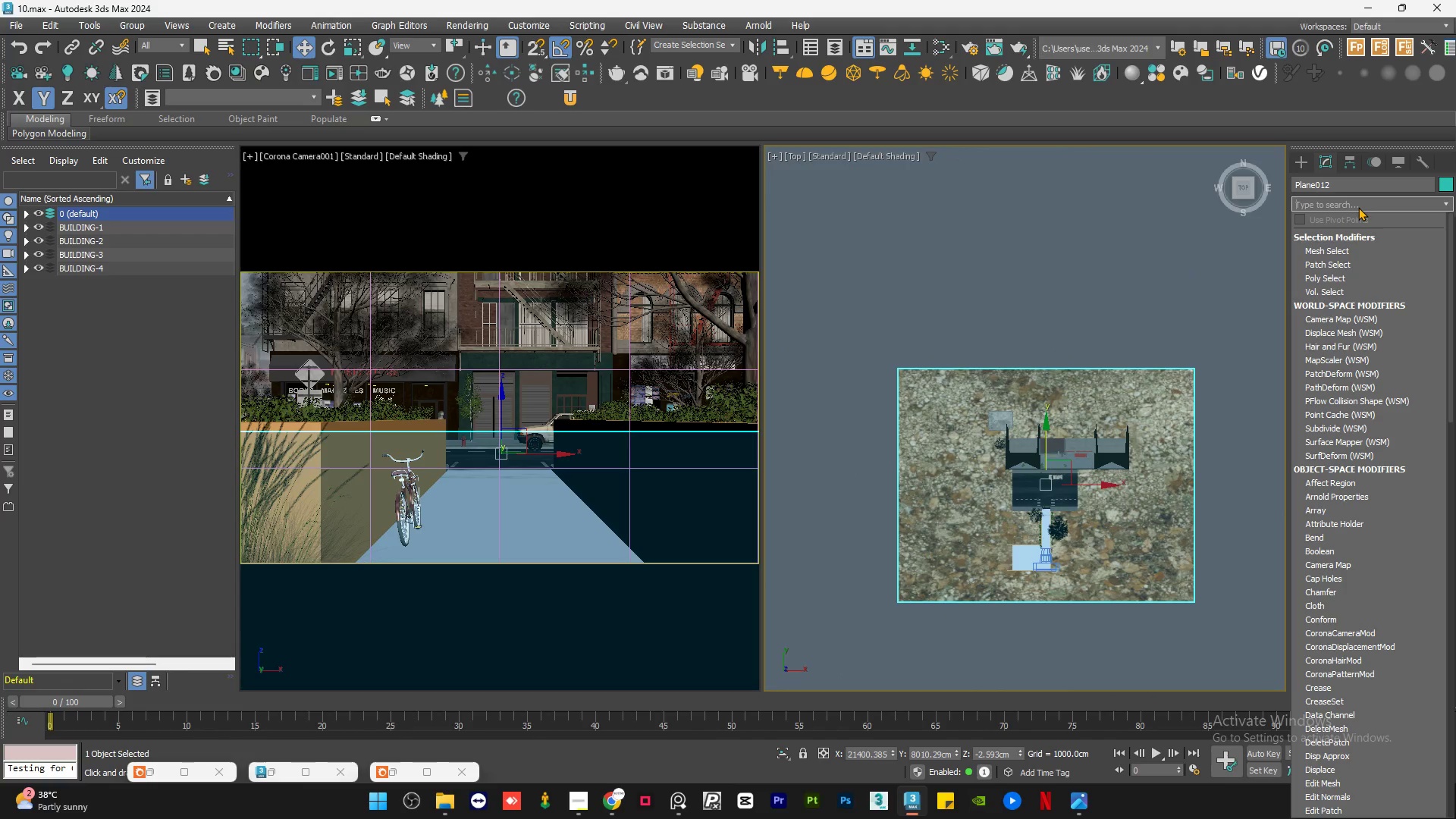 
type(uv)
 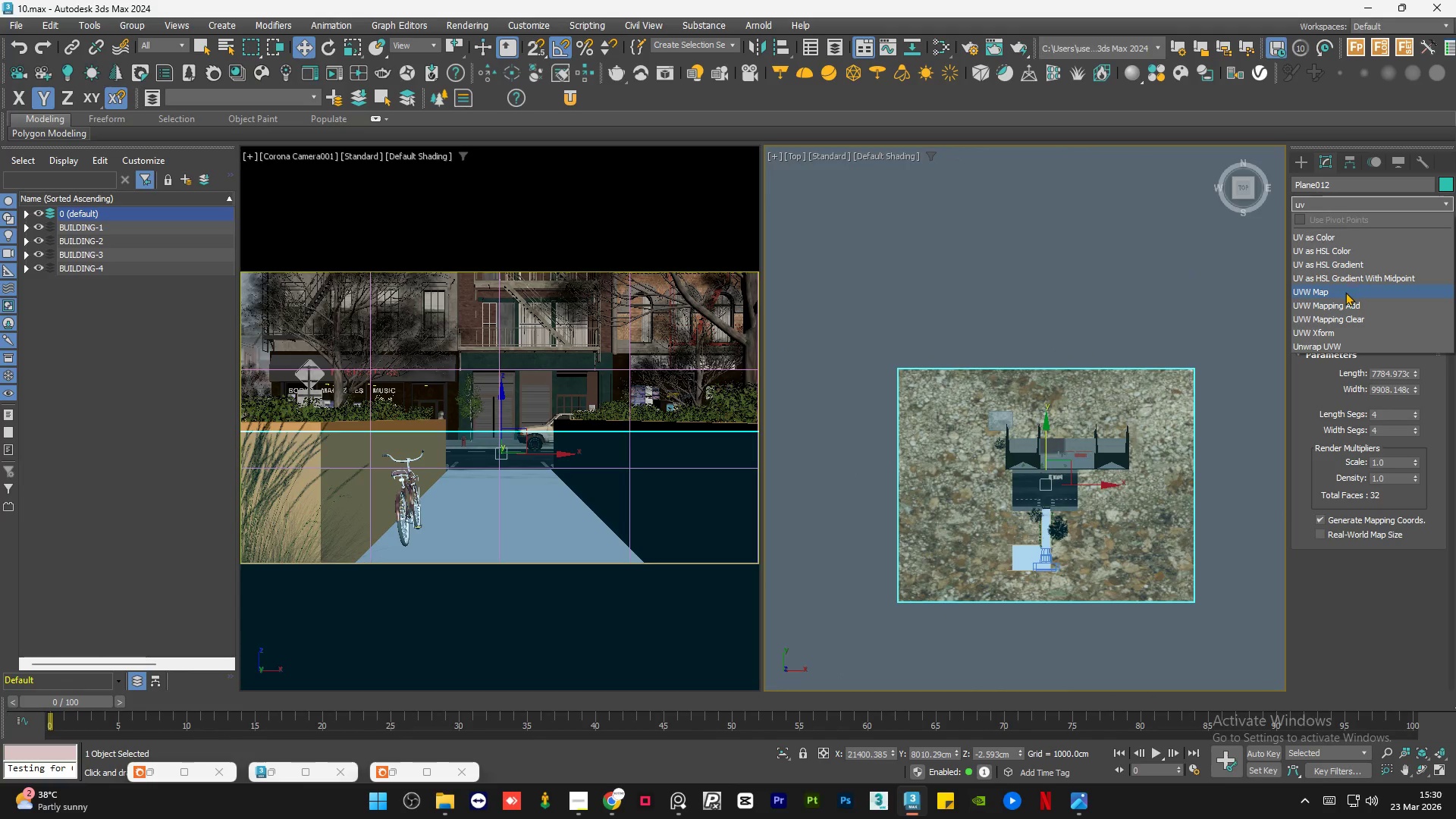 
left_click([1345, 292])
 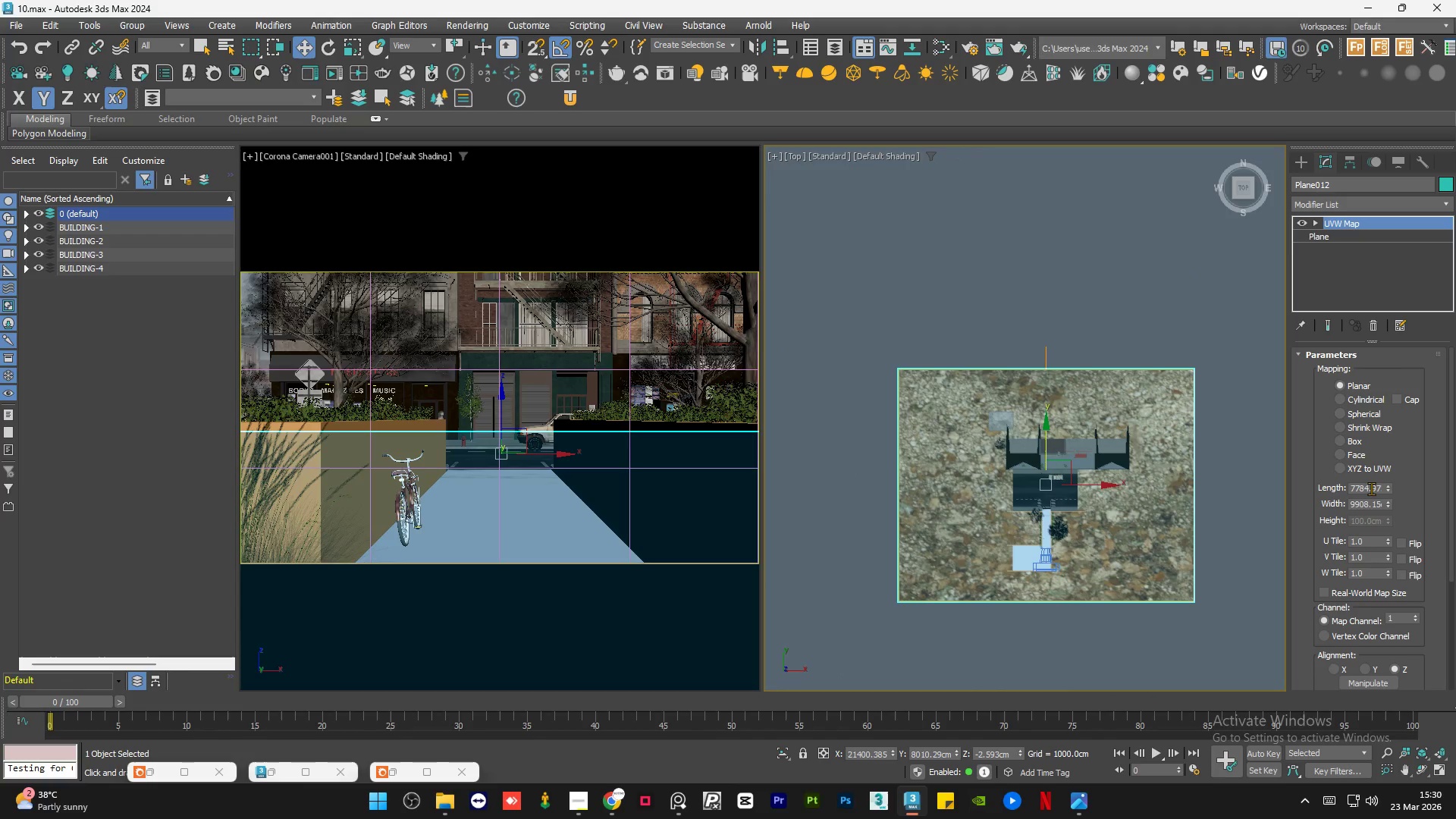 
double_click([1371, 488])
 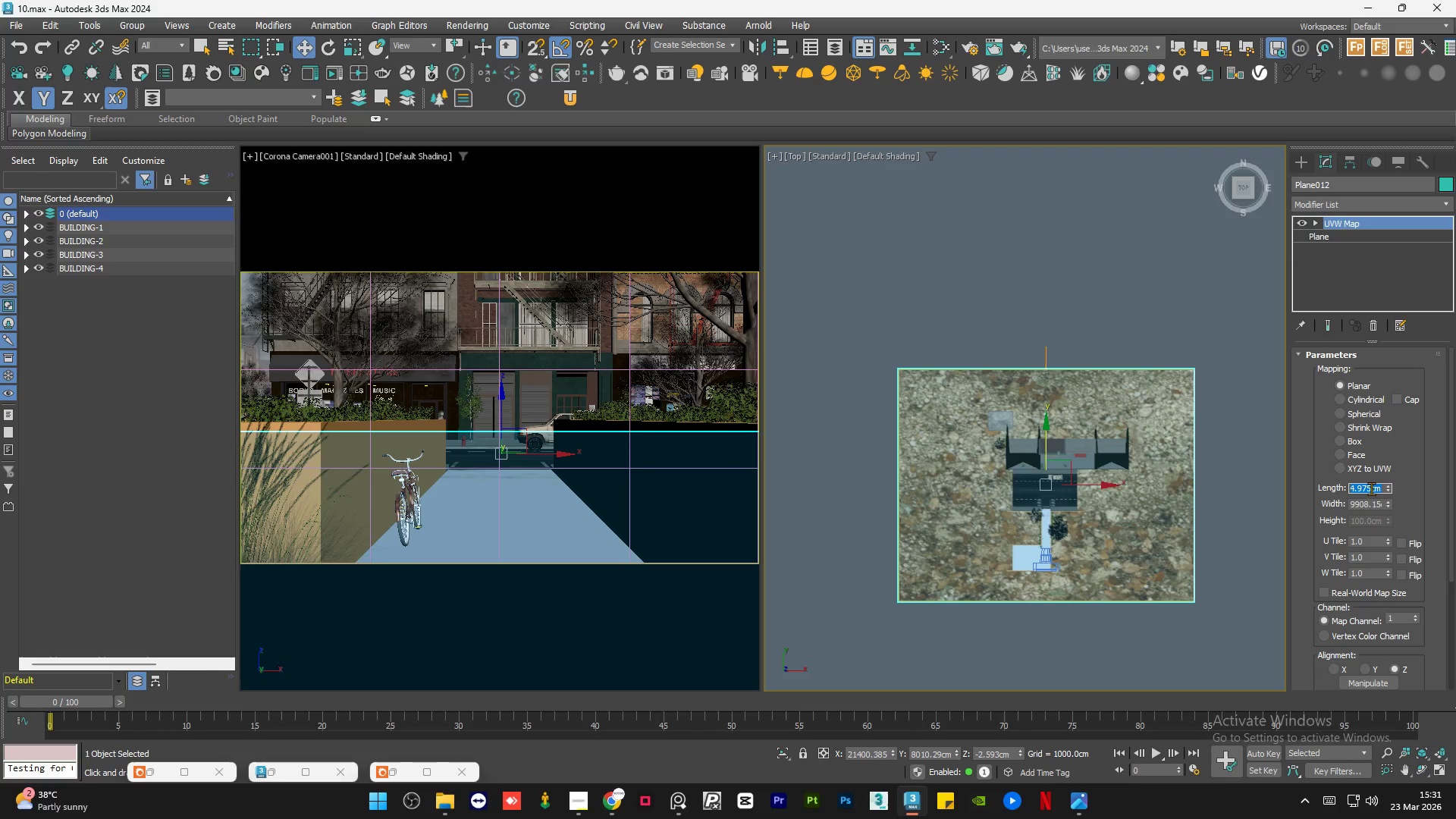 
key(Numpad3)
 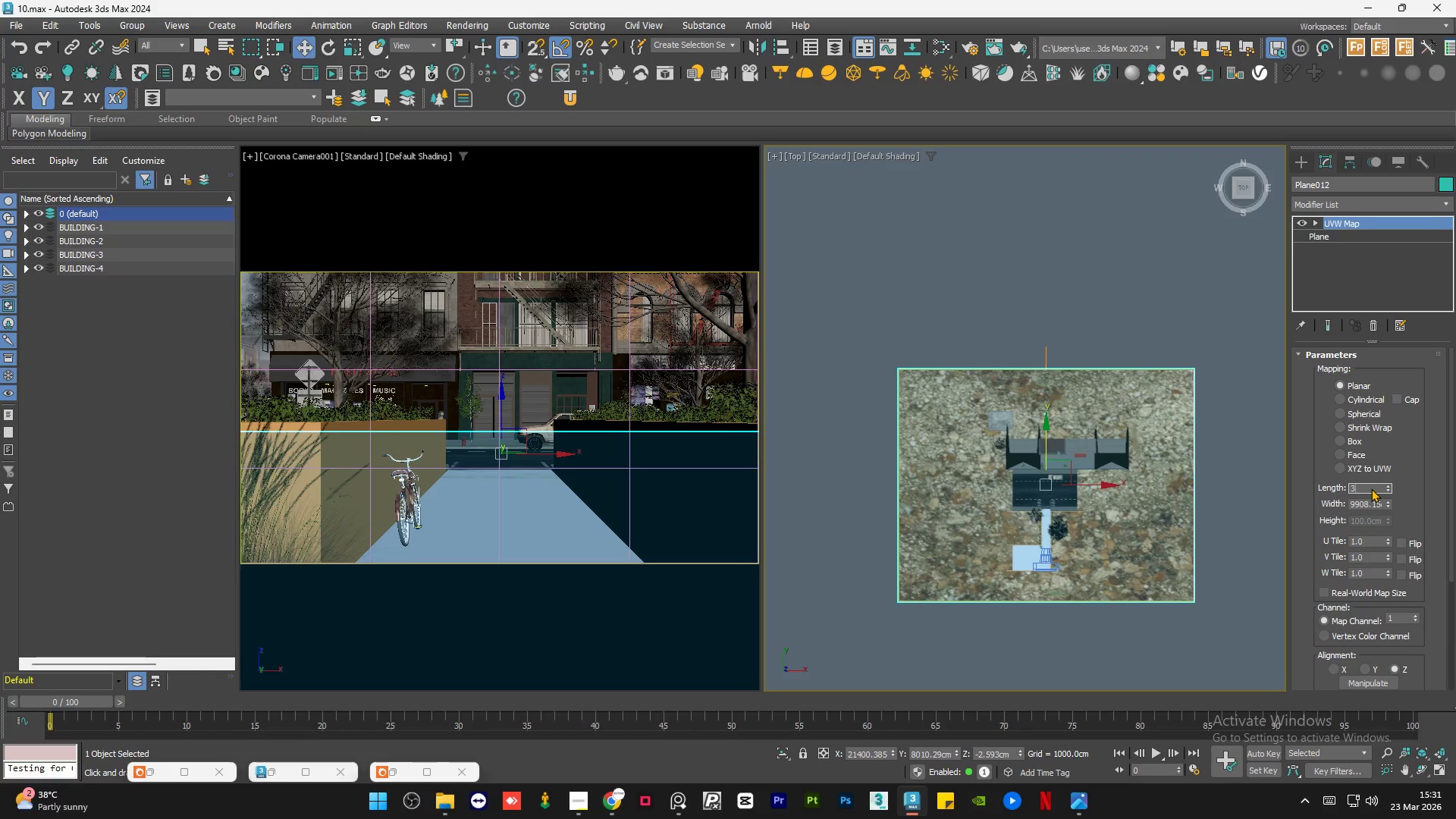 
key(Numpad0)
 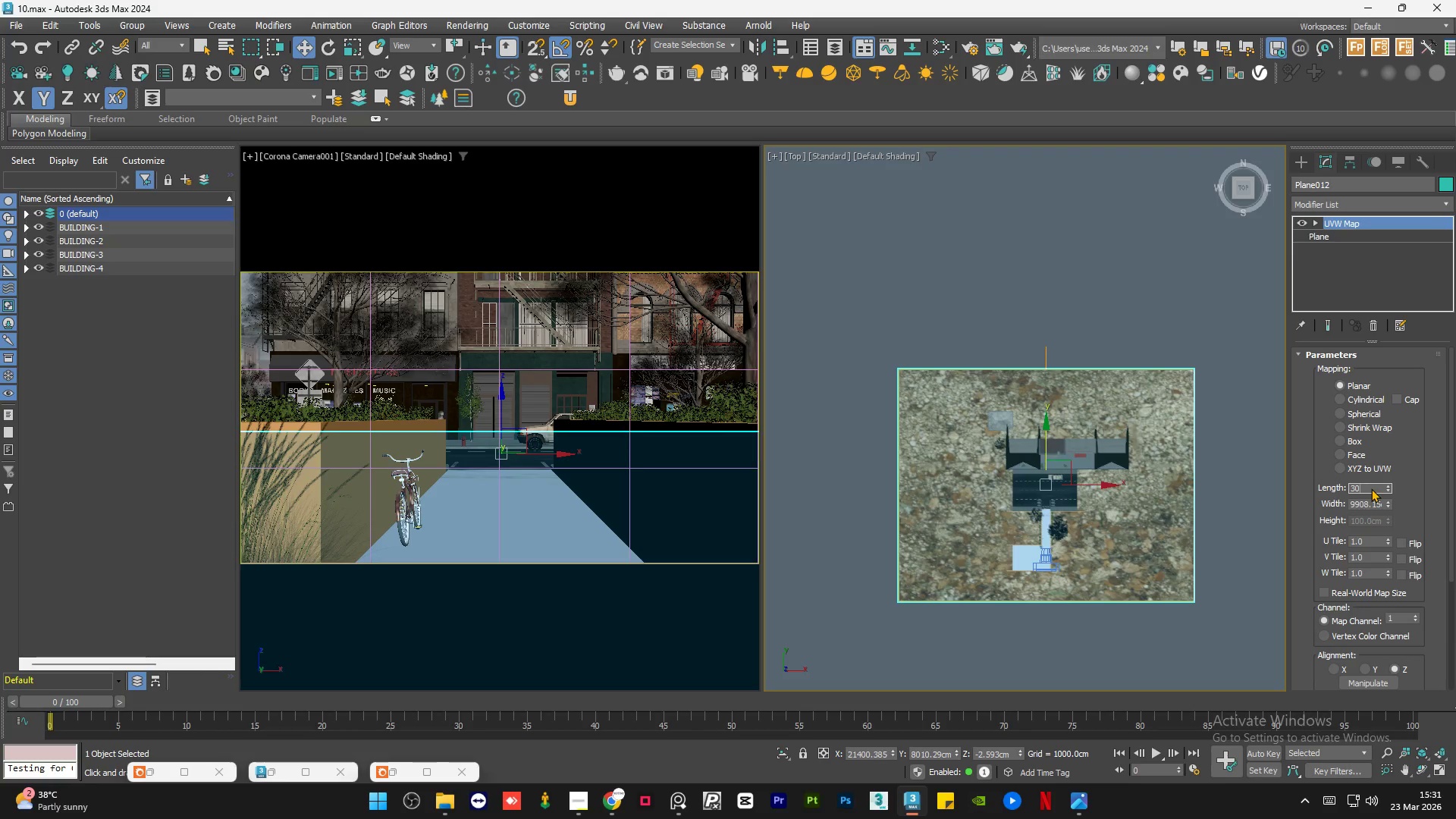 
key(Numpad0)
 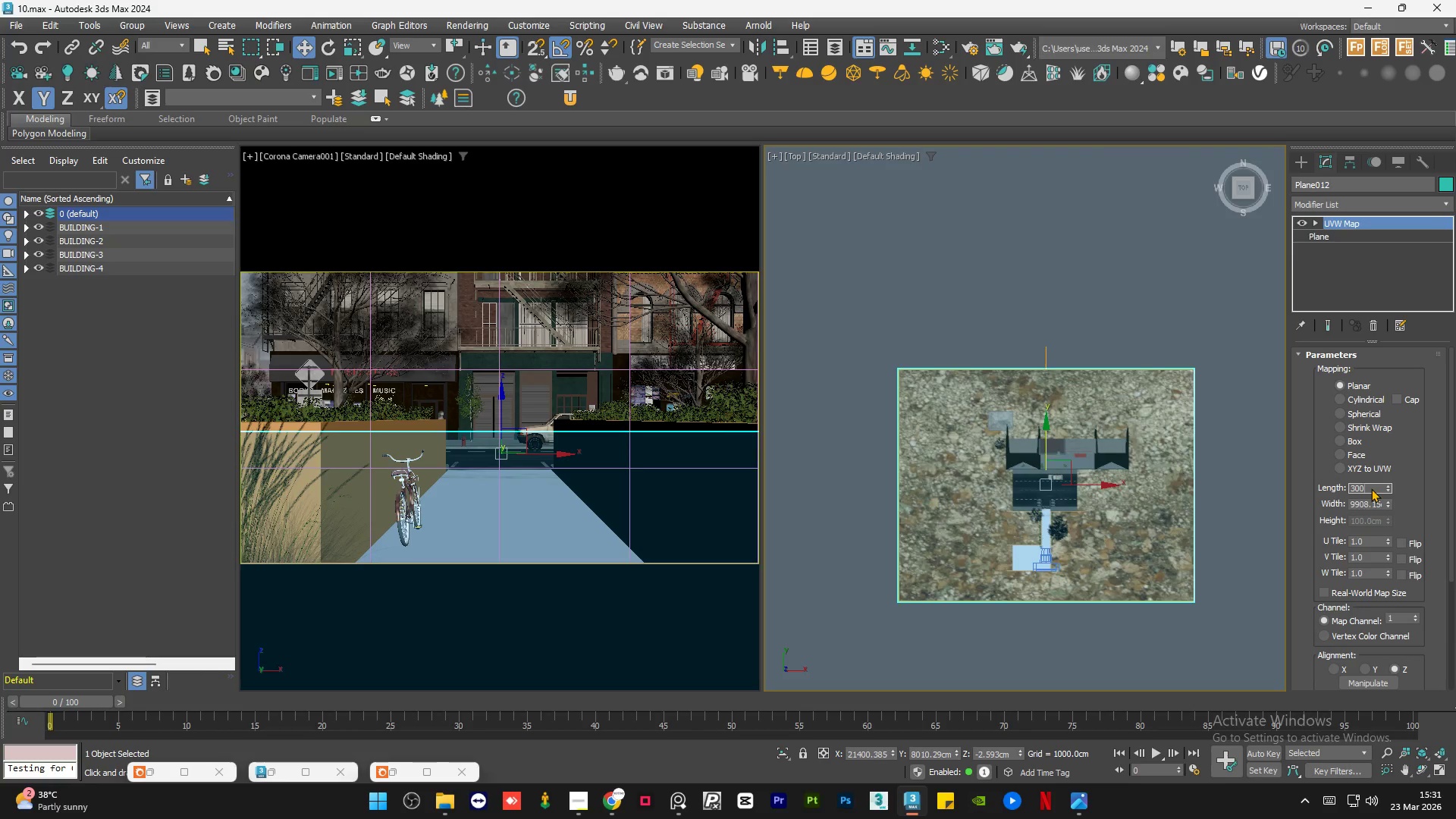 
key(NumpadEnter)
 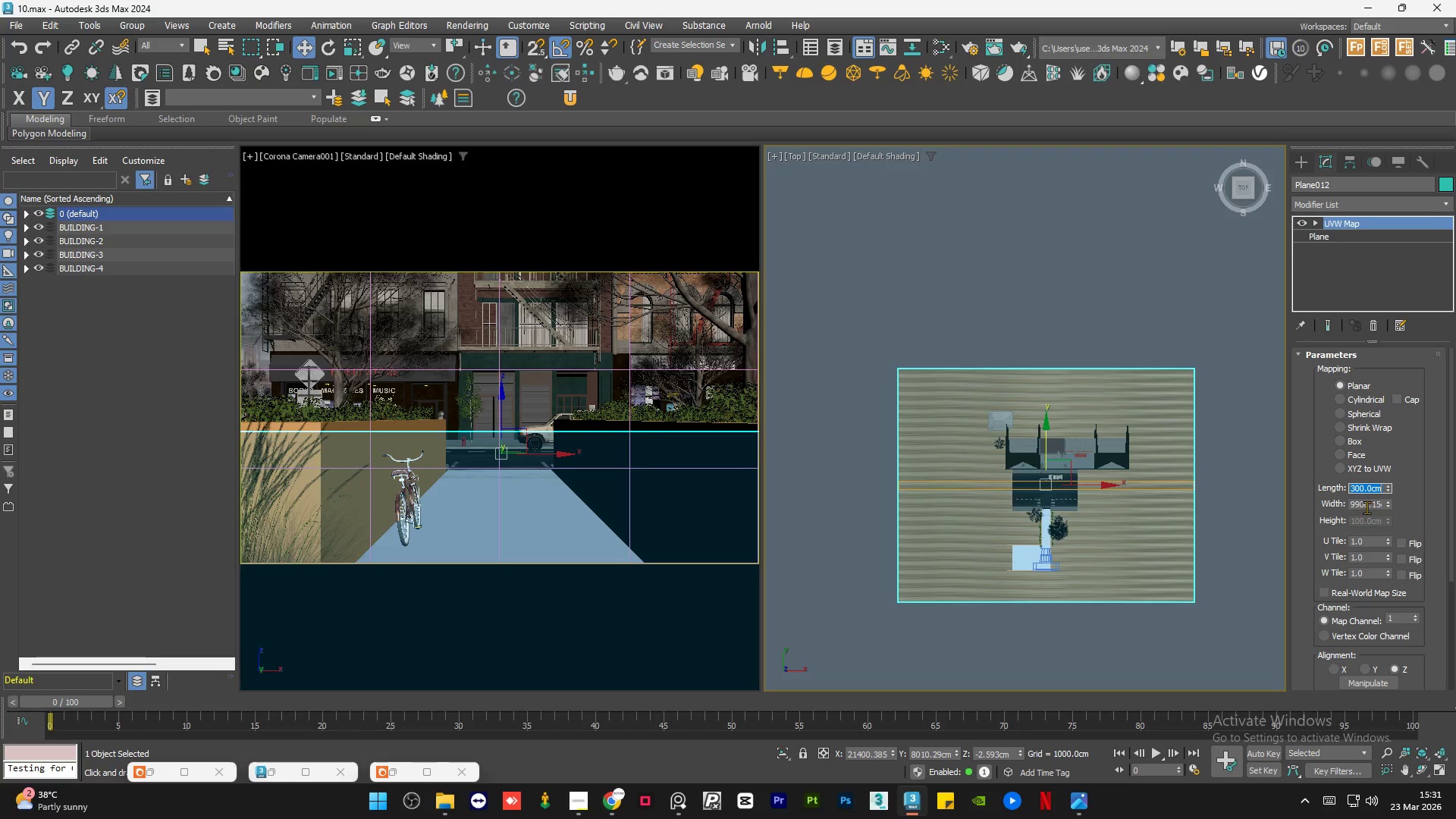 
double_click([1367, 506])
 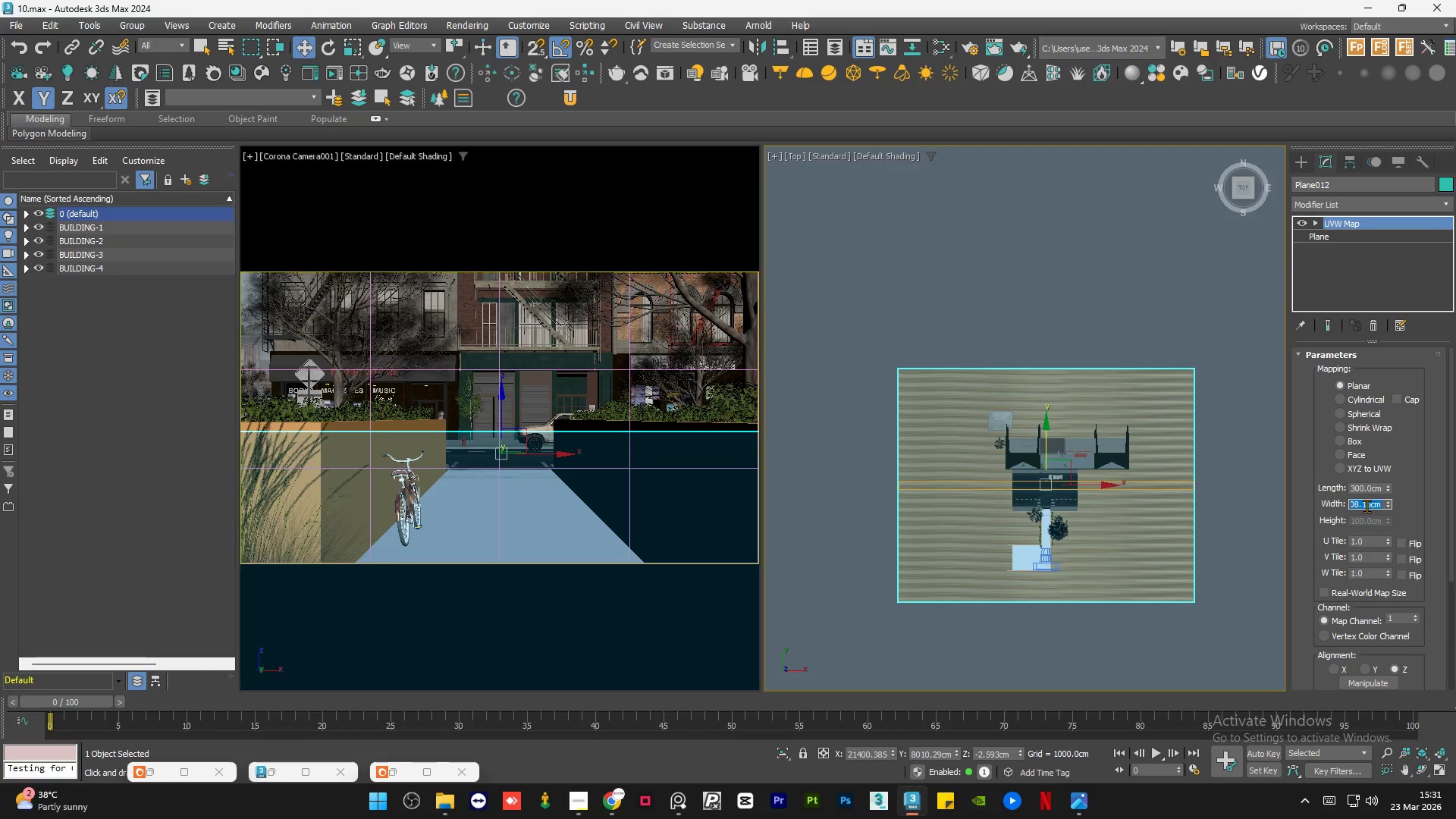 
key(Numpad3)
 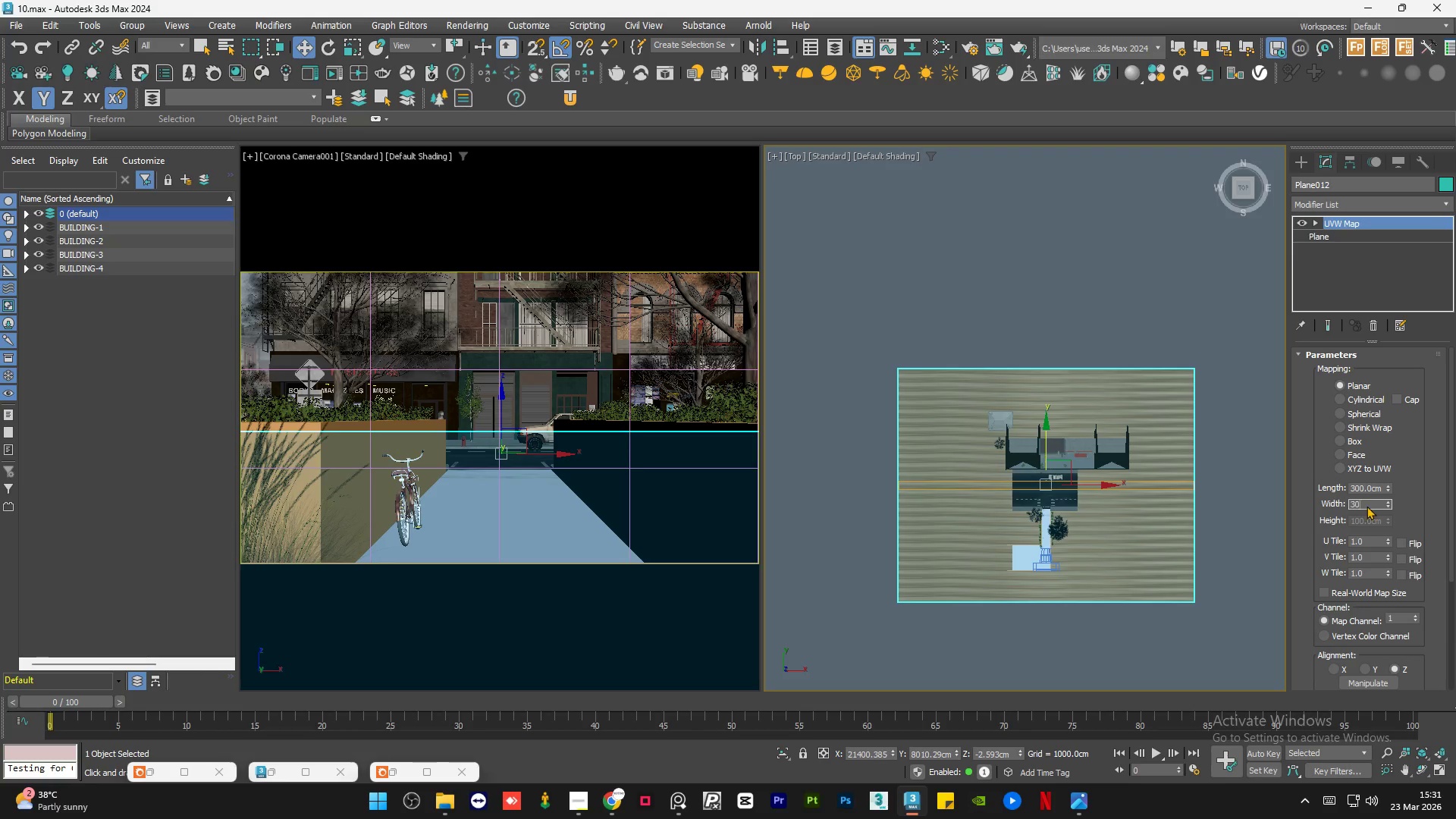 
key(Numpad0)
 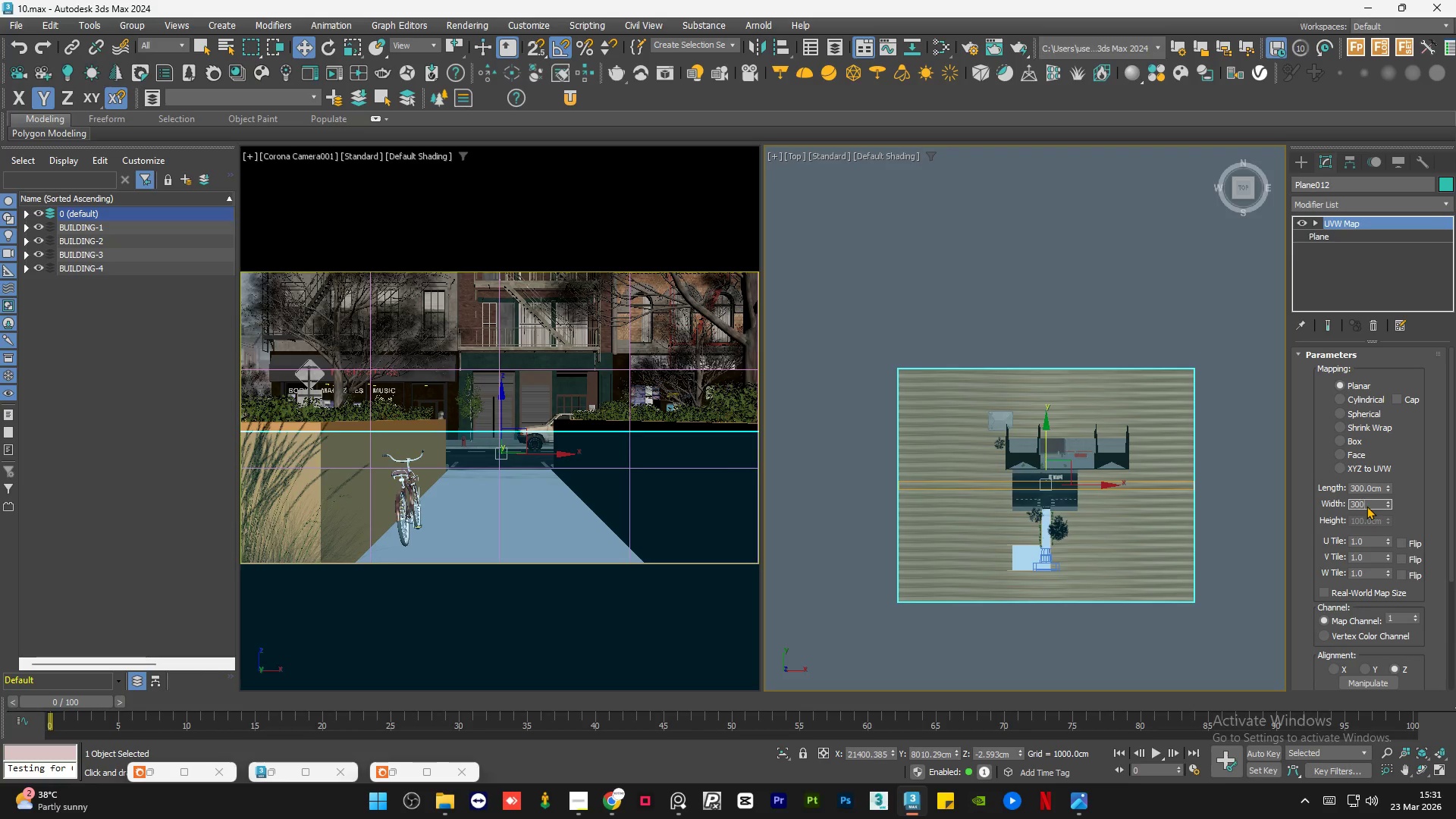 
key(Numpad0)
 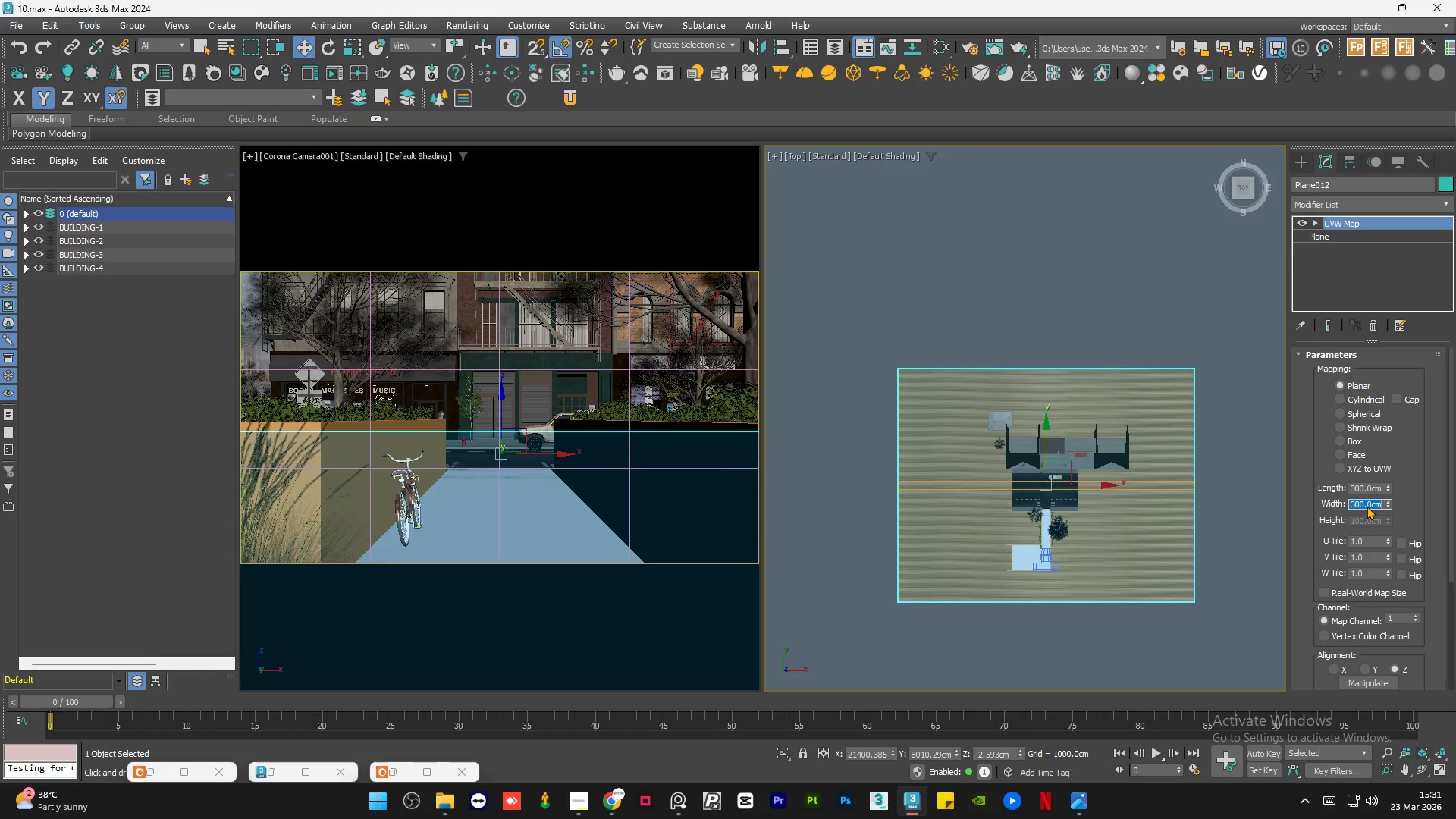 
key(NumpadEnter)
 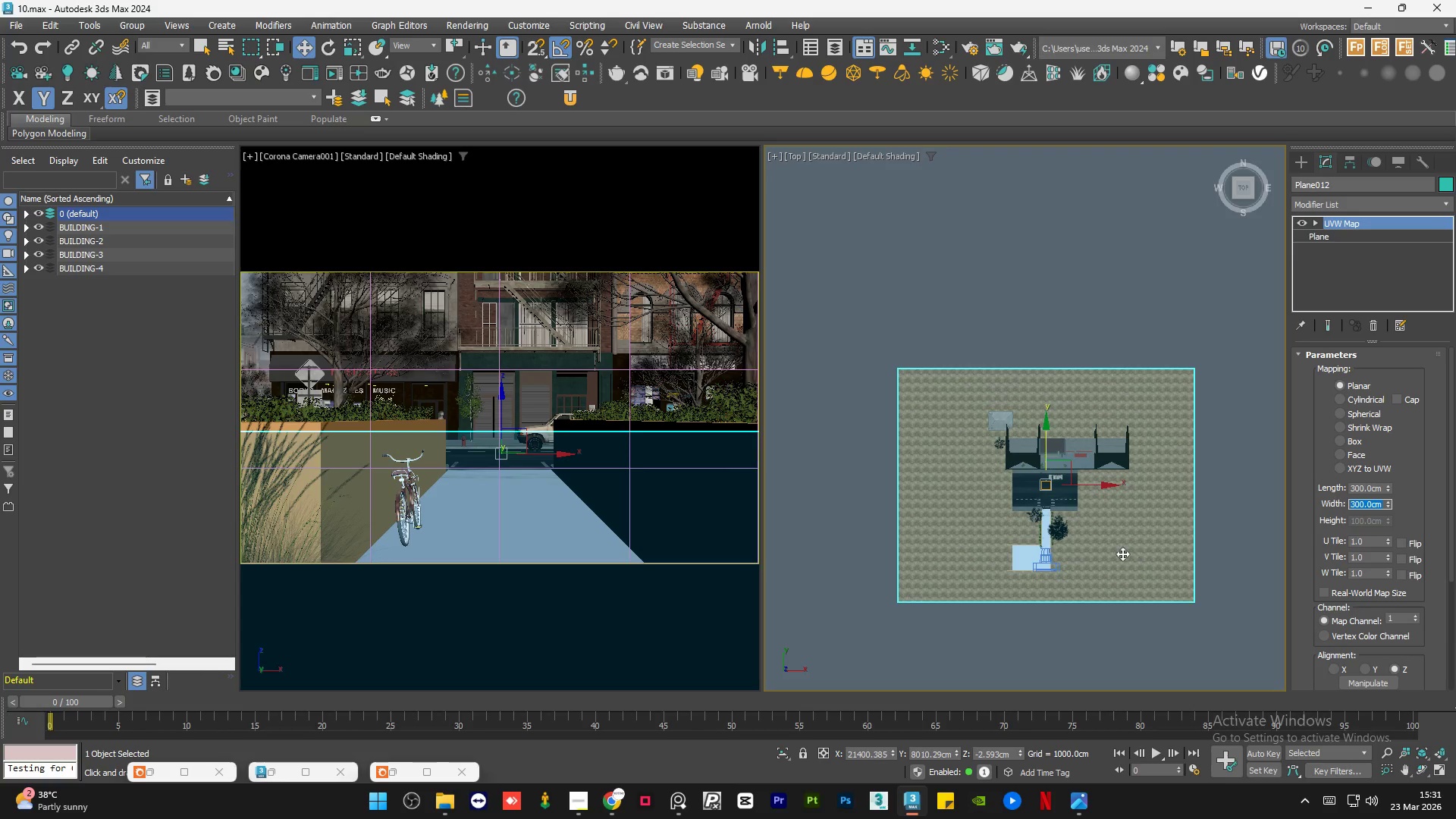 
scroll: coordinate [939, 440], scroll_direction: up, amount: 14.0
 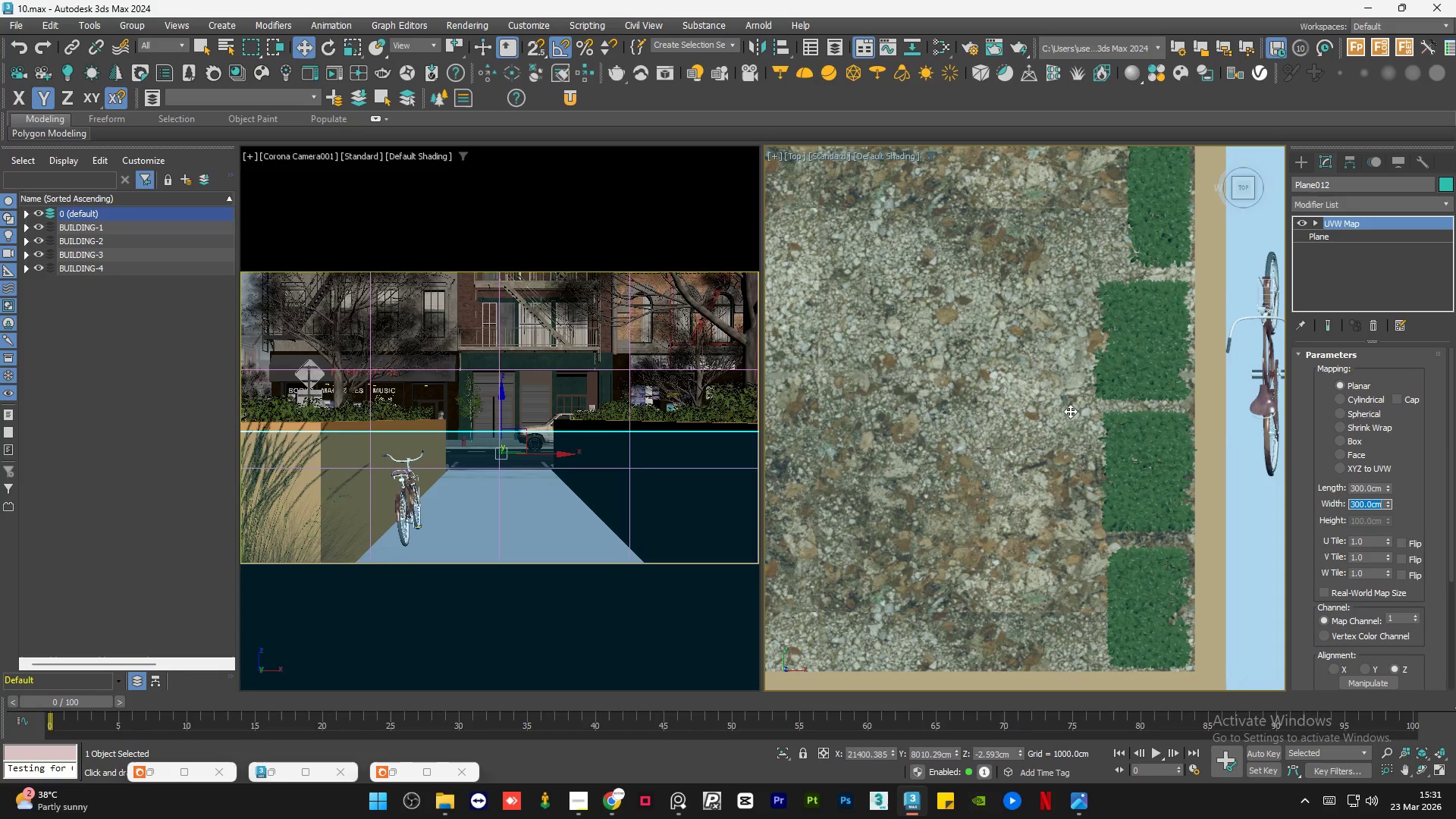 
scroll: coordinate [1070, 411], scroll_direction: down, amount: 4.0
 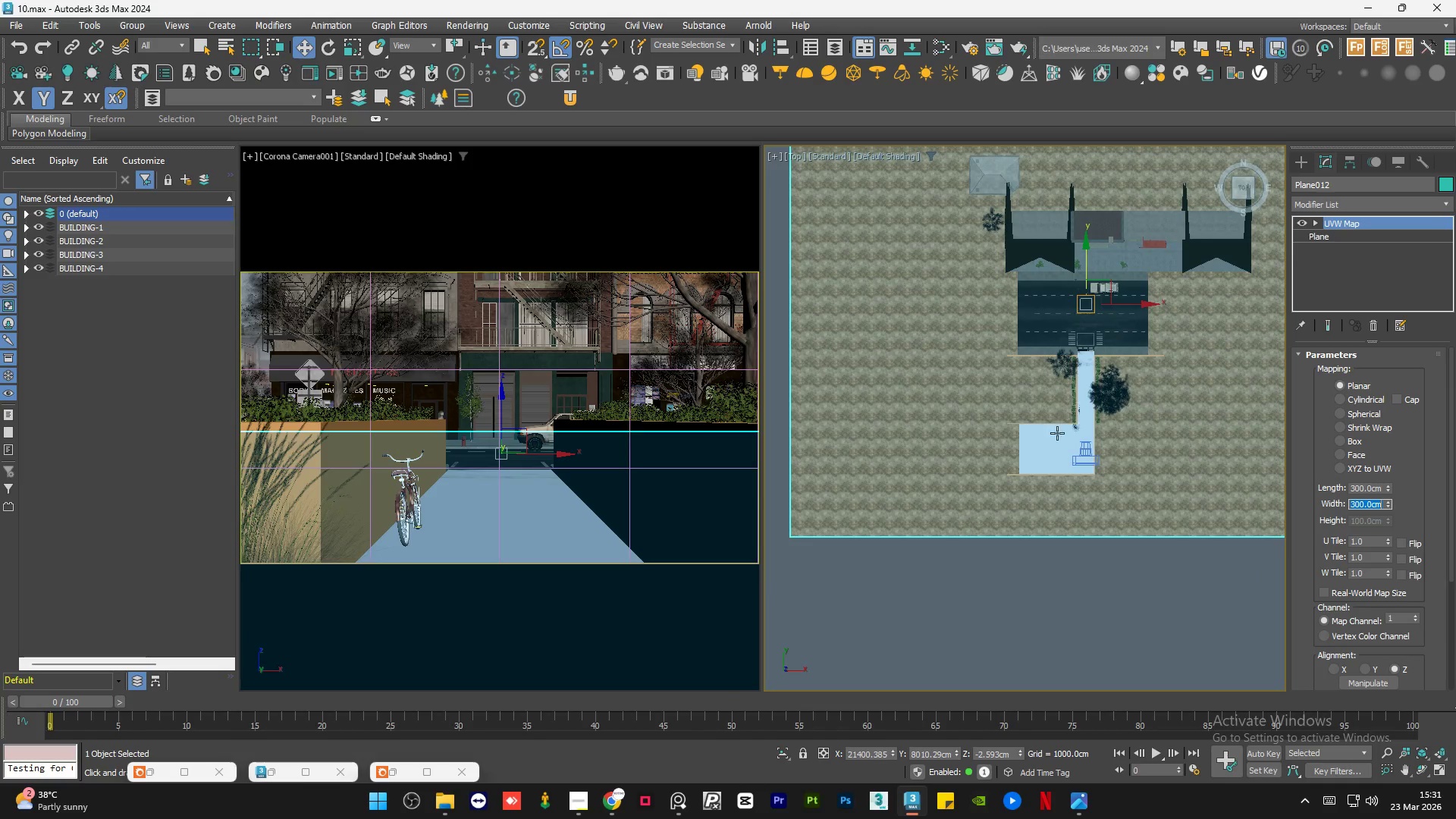 
double_click([978, 620])
 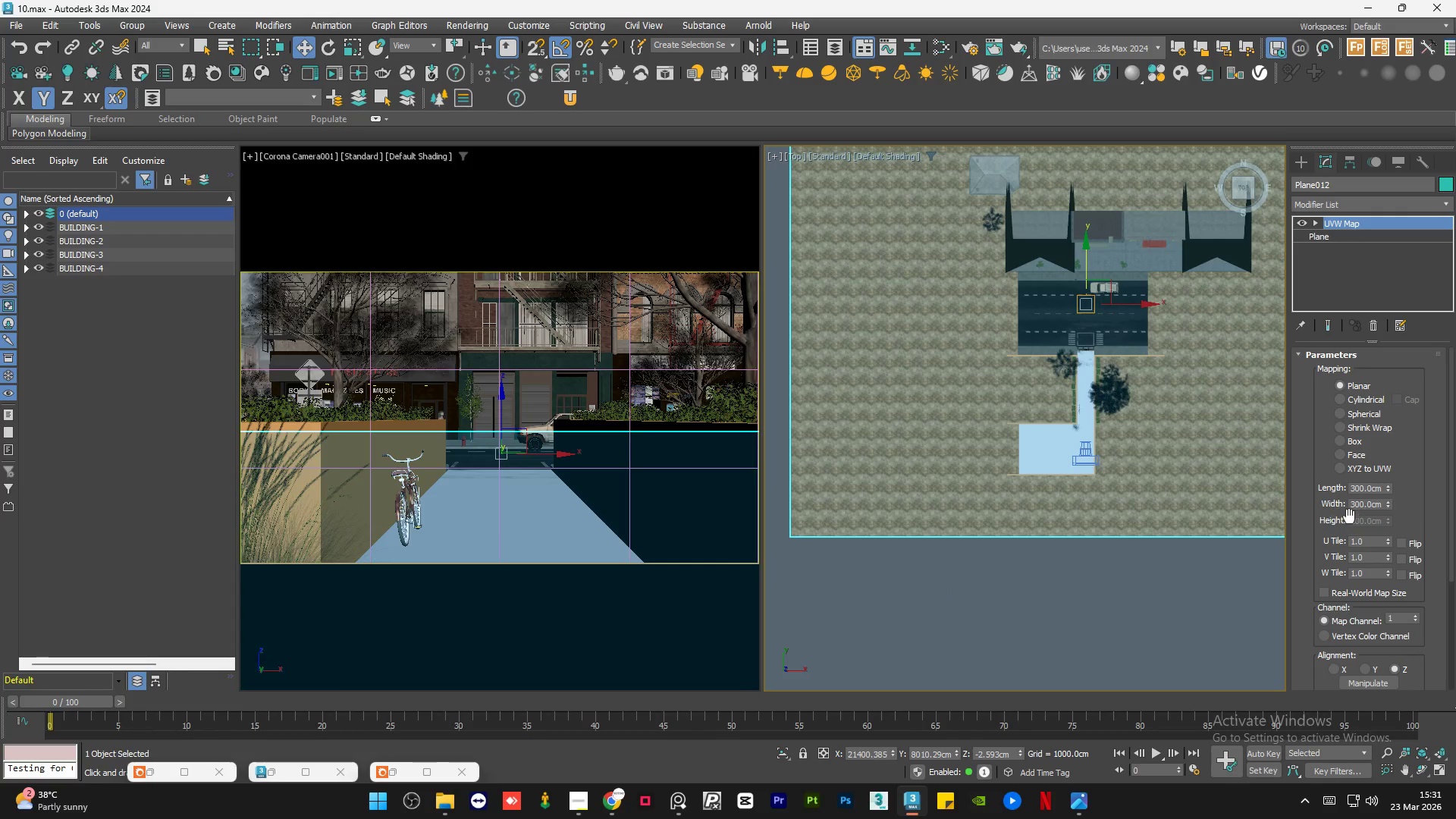 
double_click([1373, 488])
 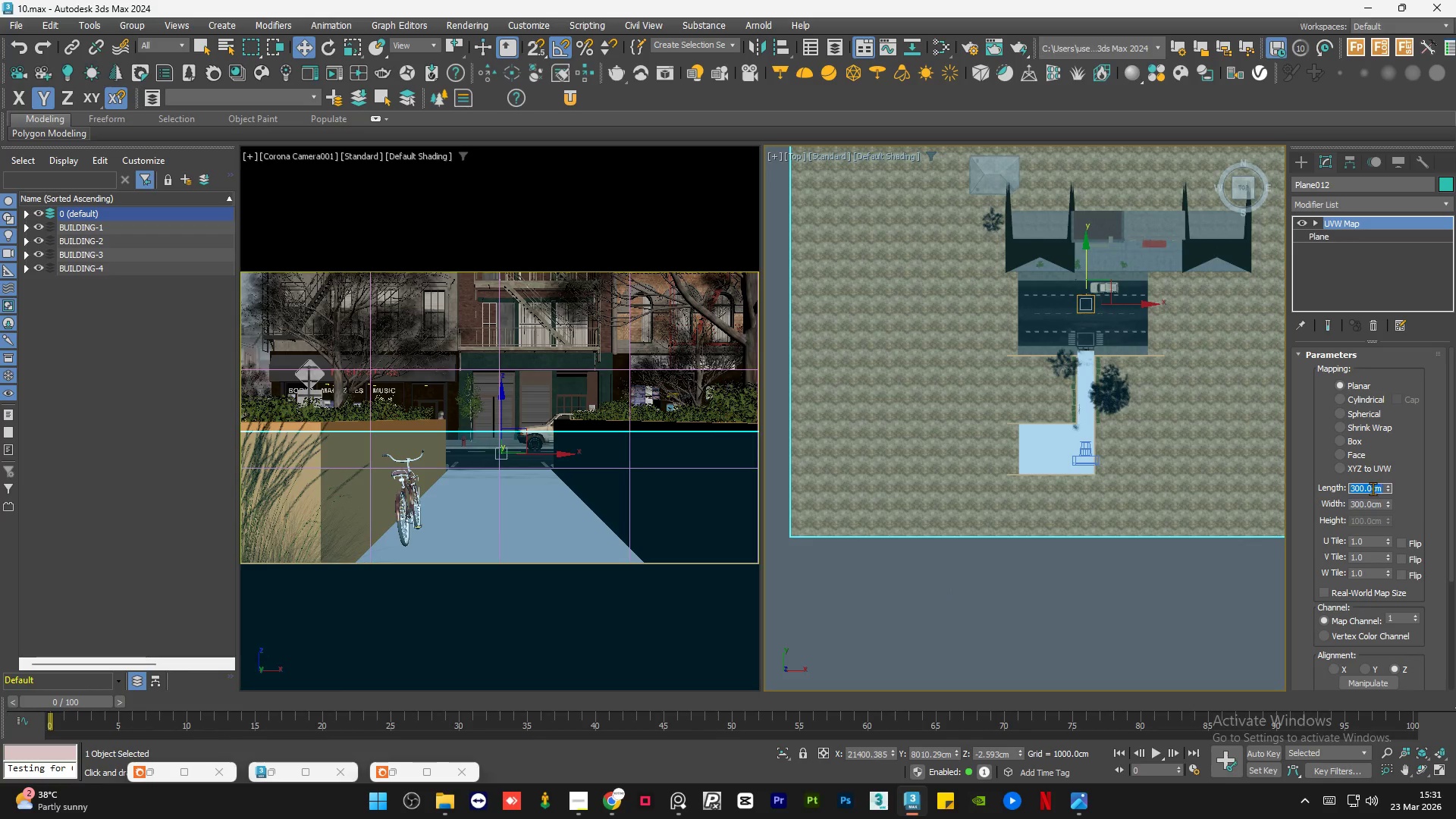 
key(Numpad1)
 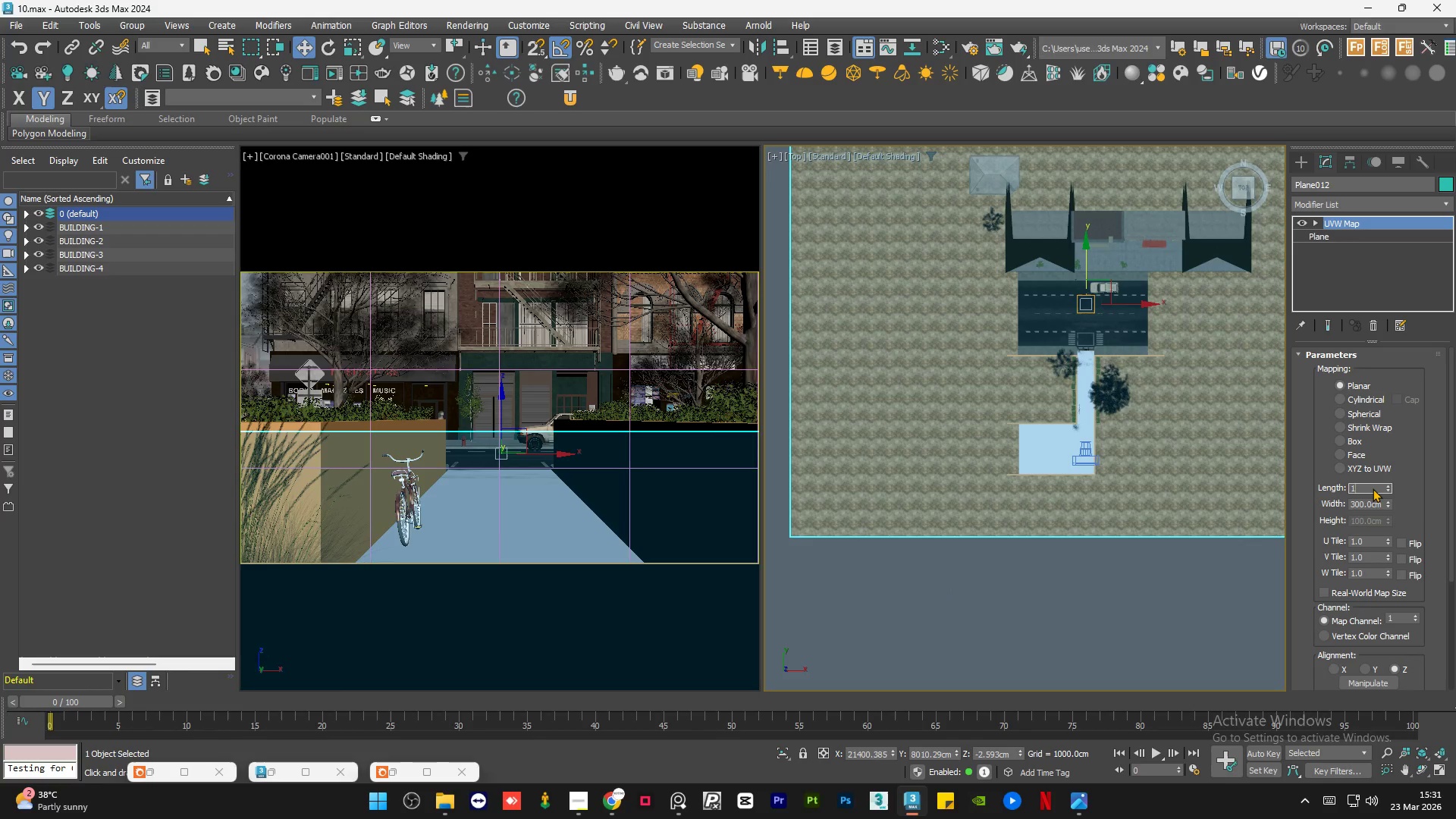 
key(Numpad0)
 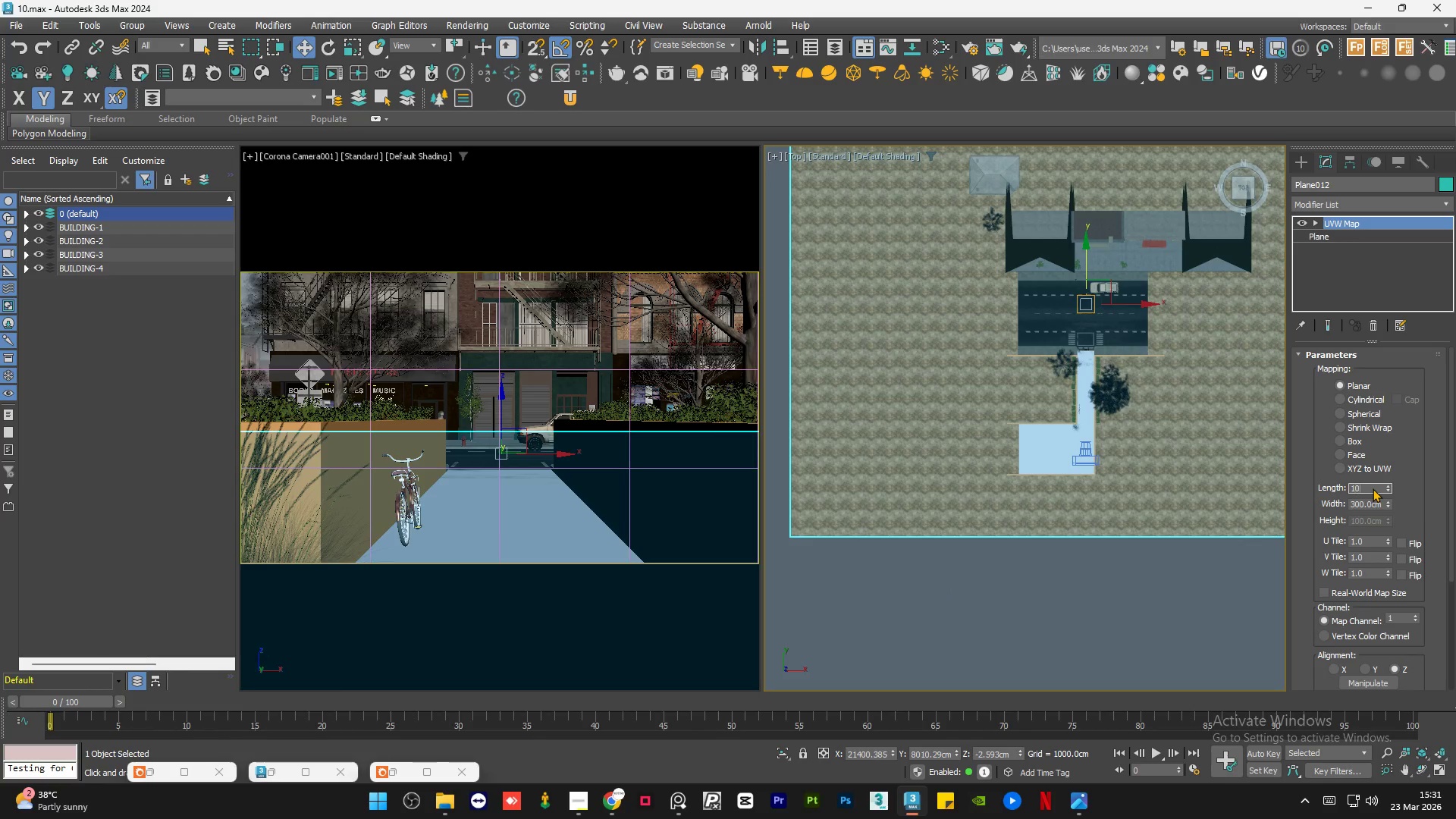 
key(Numpad0)
 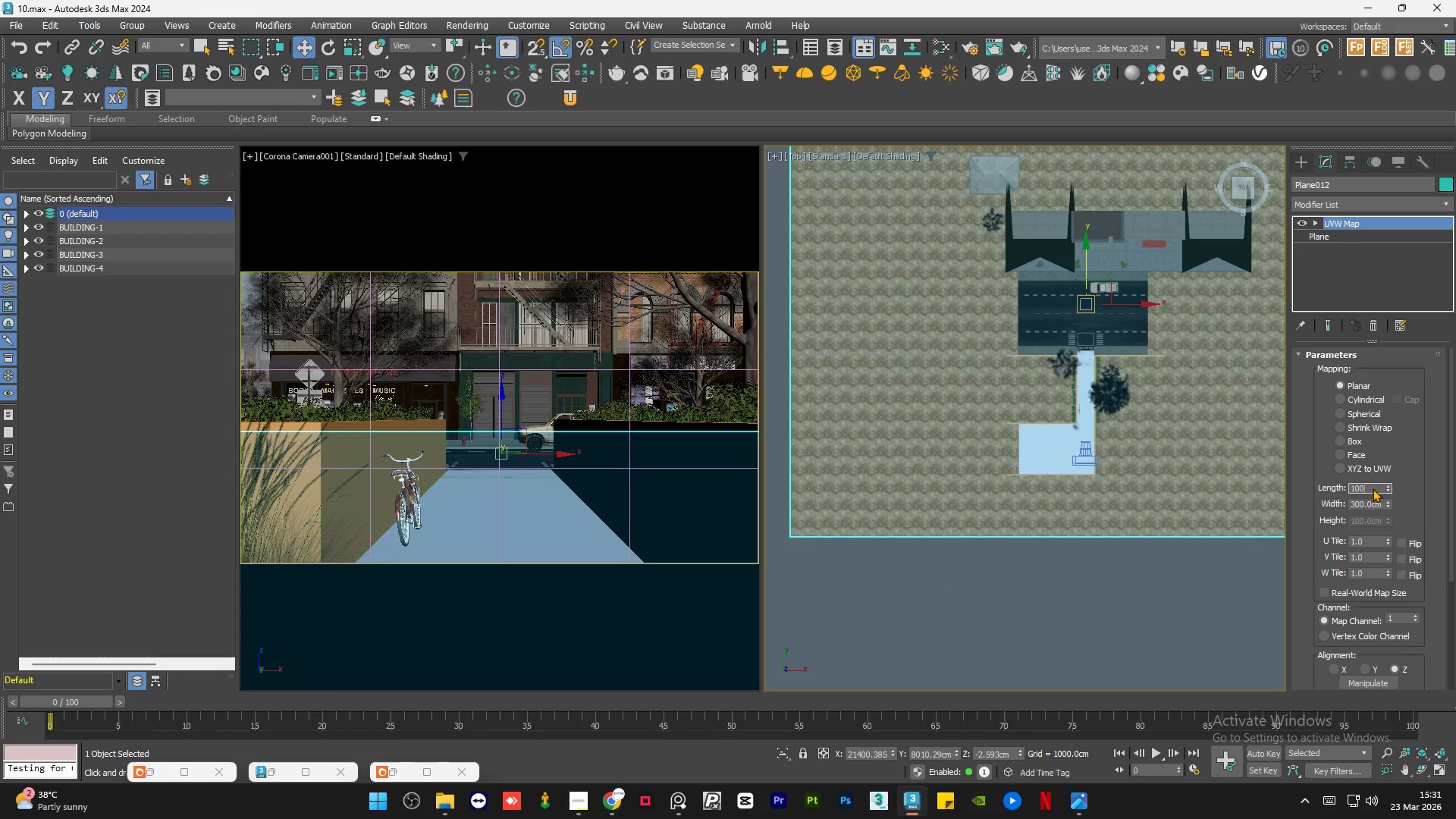 
key(Numpad0)
 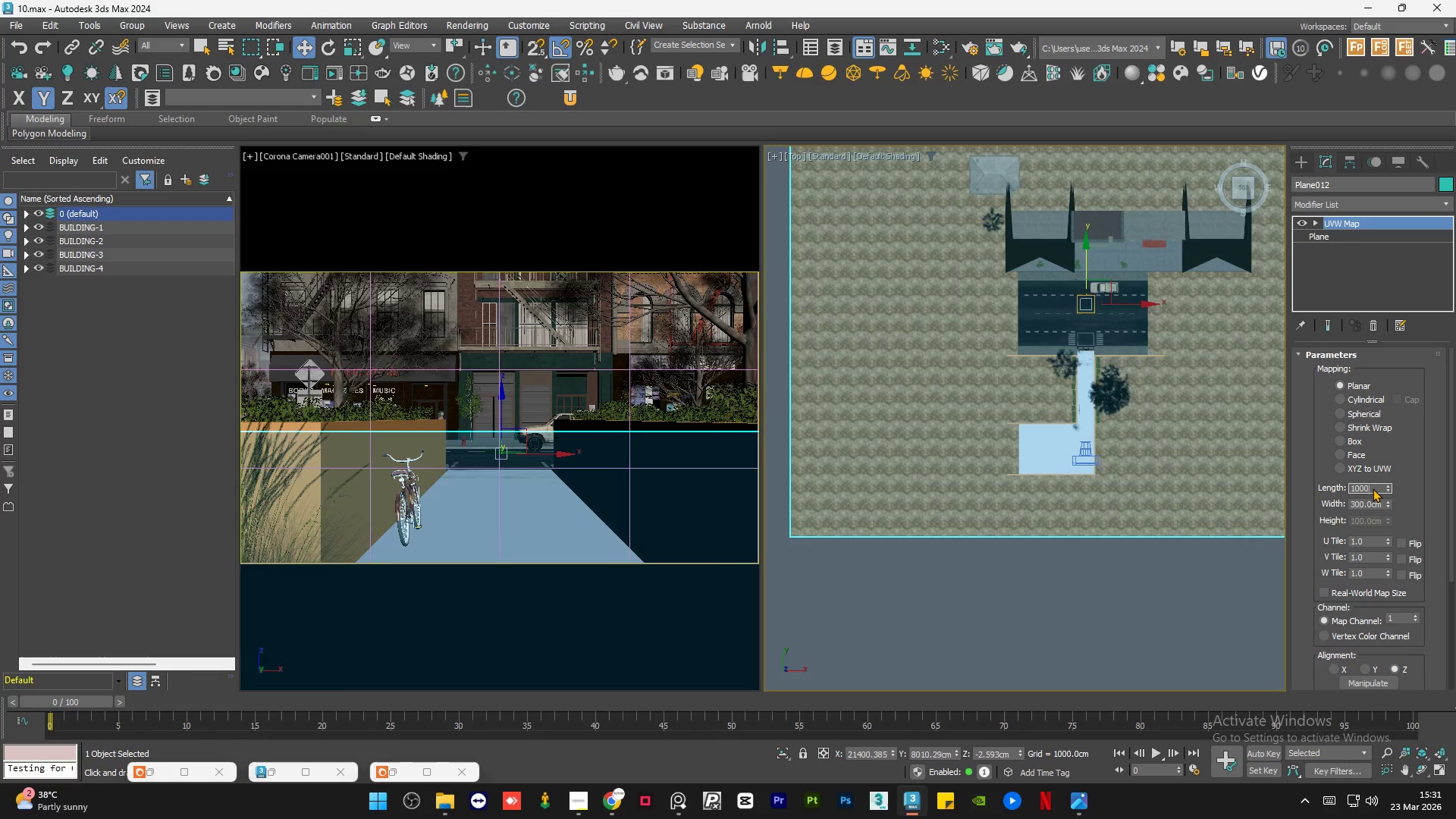 
key(NumpadEnter)
 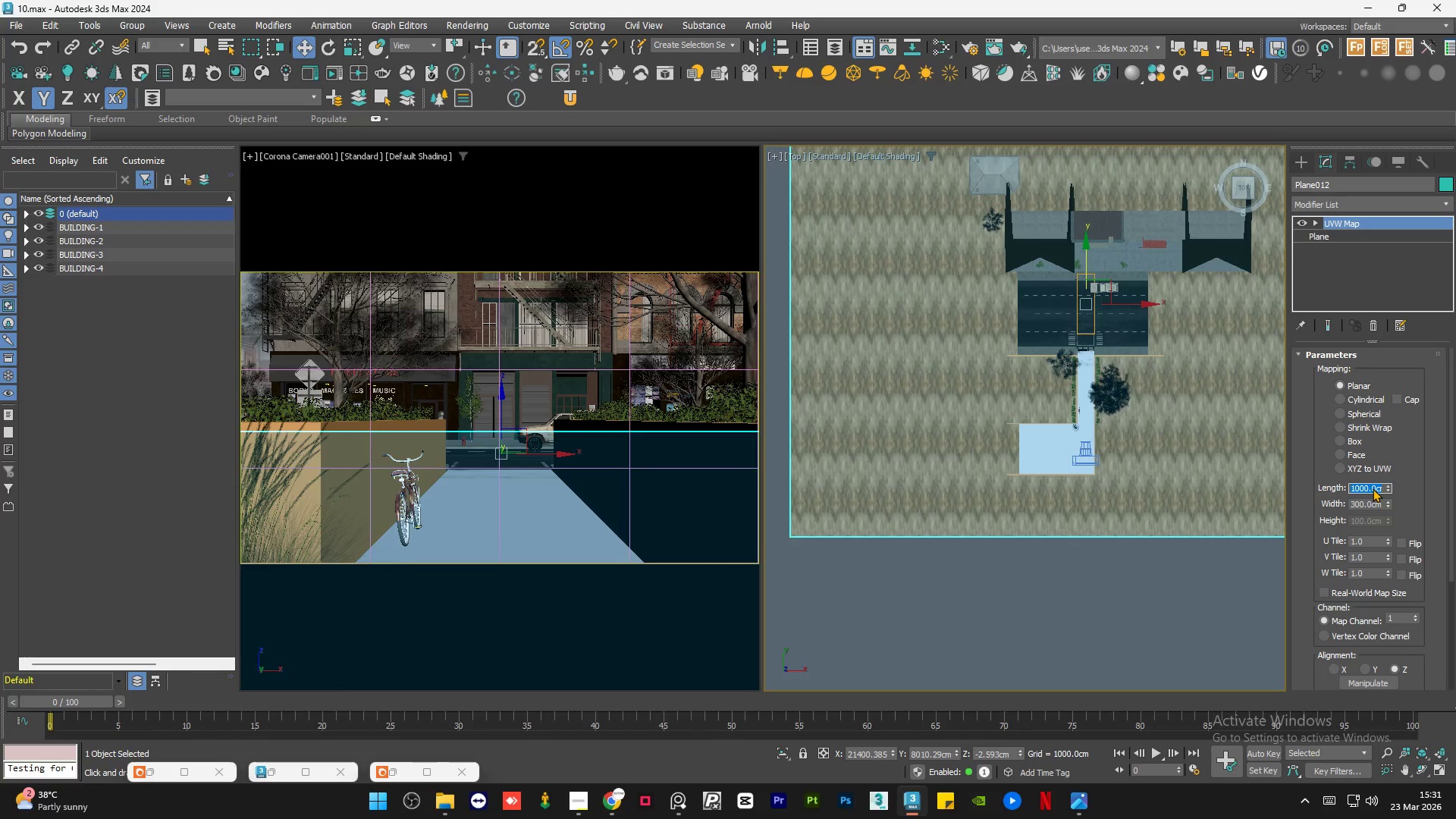 
key(Tab)
 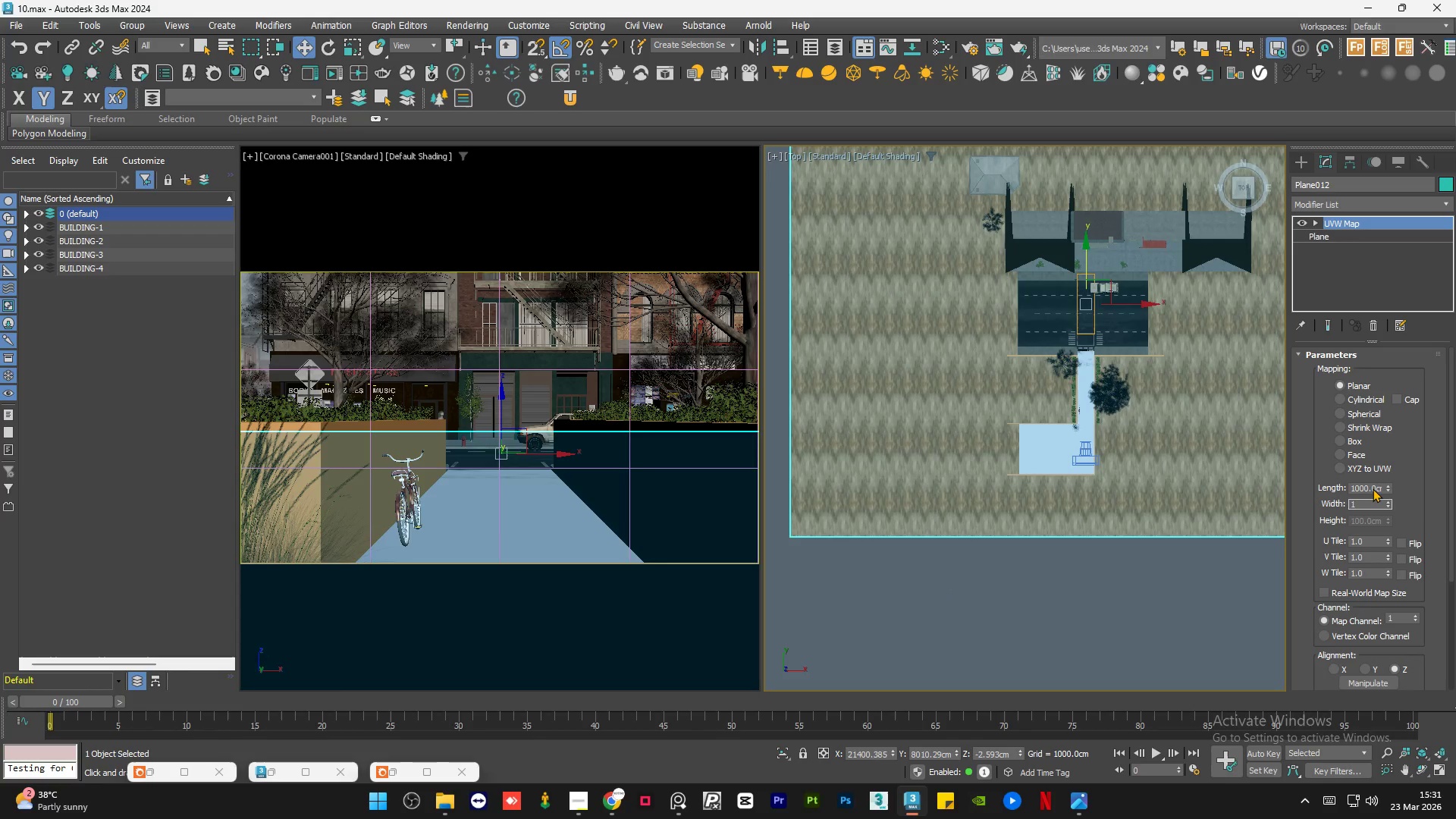 
key(Numpad1)
 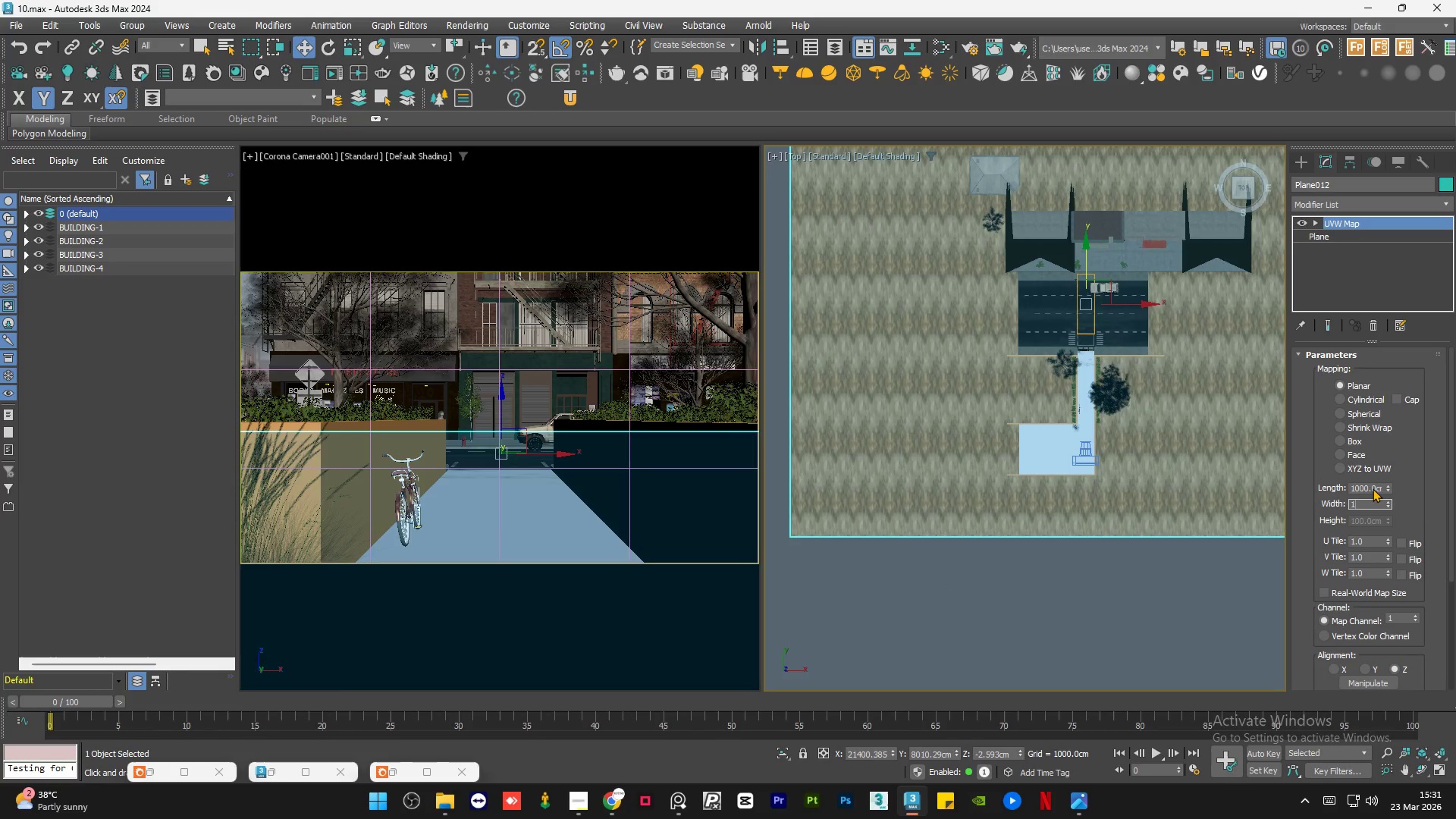 
key(Numpad0)
 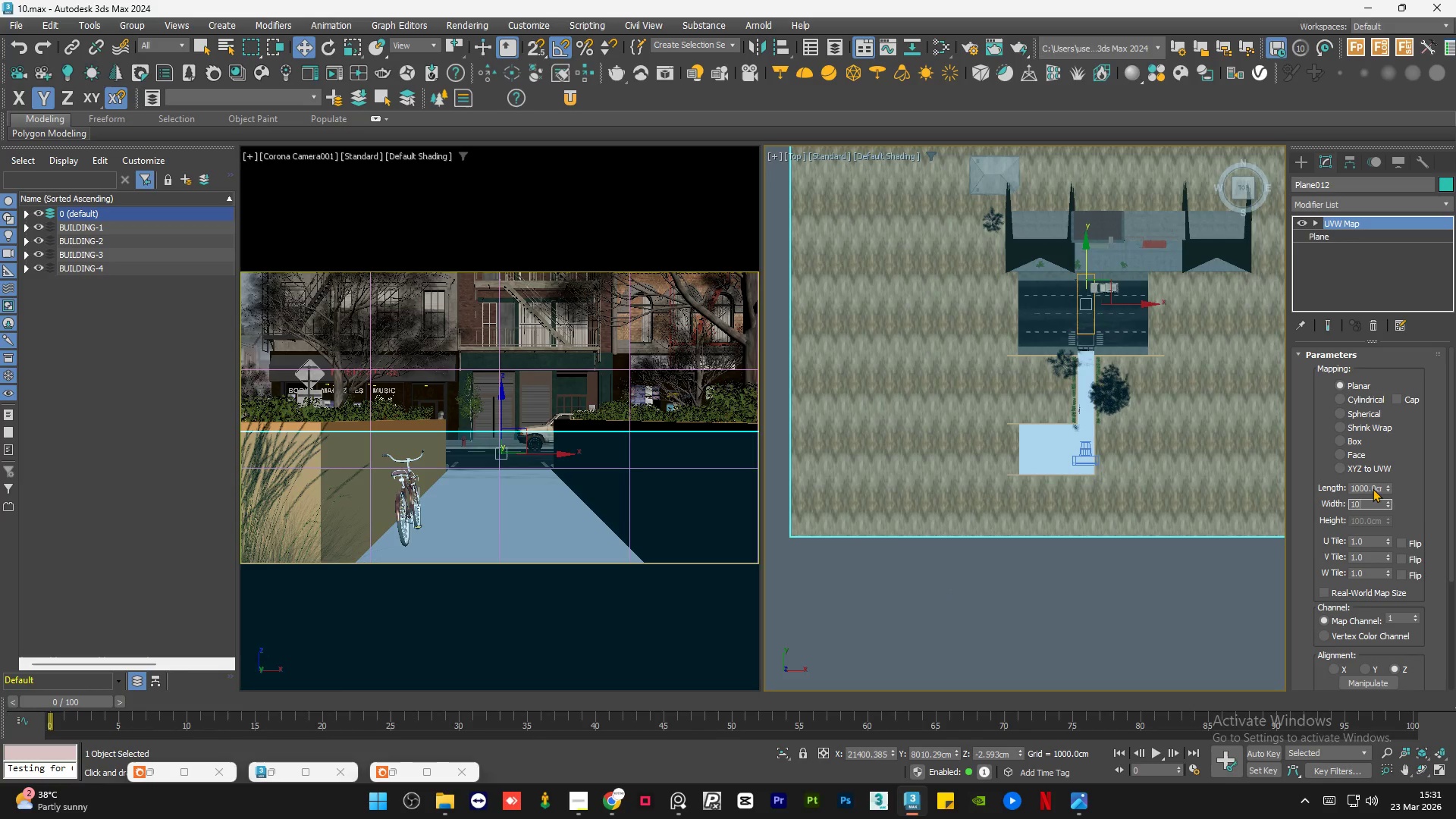 
key(Numpad0)
 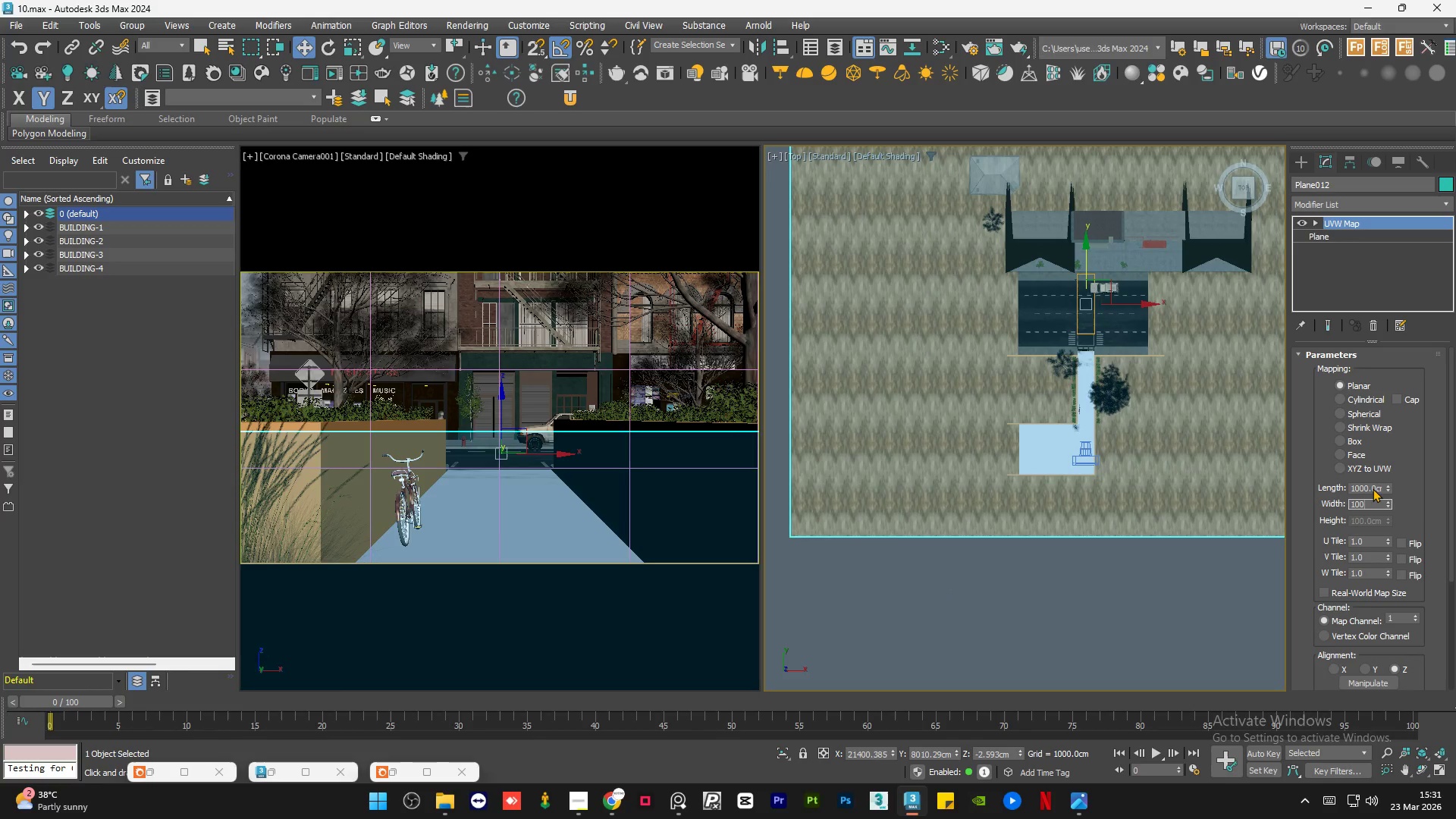 
key(Numpad0)
 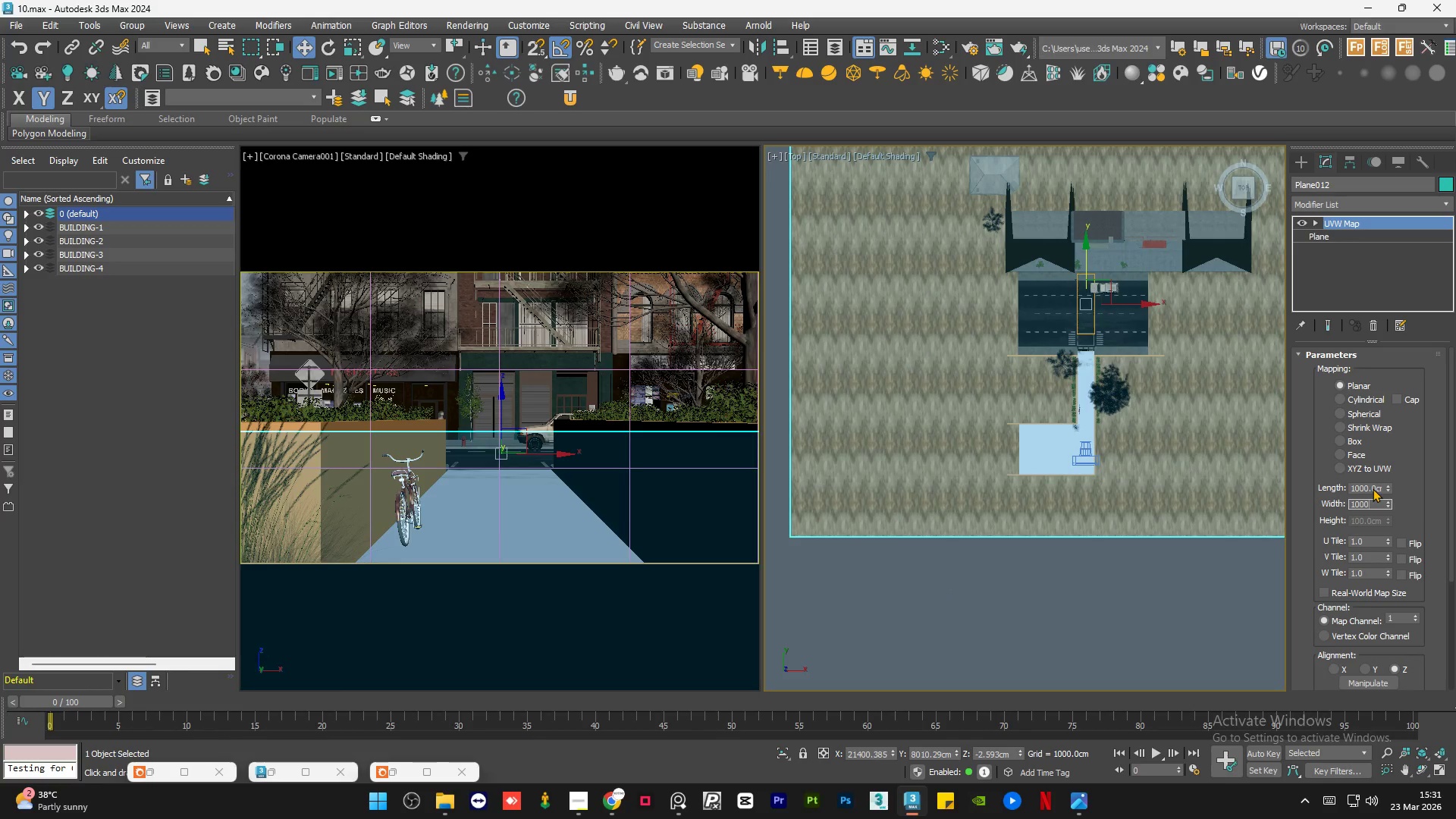 
key(NumpadEnter)
 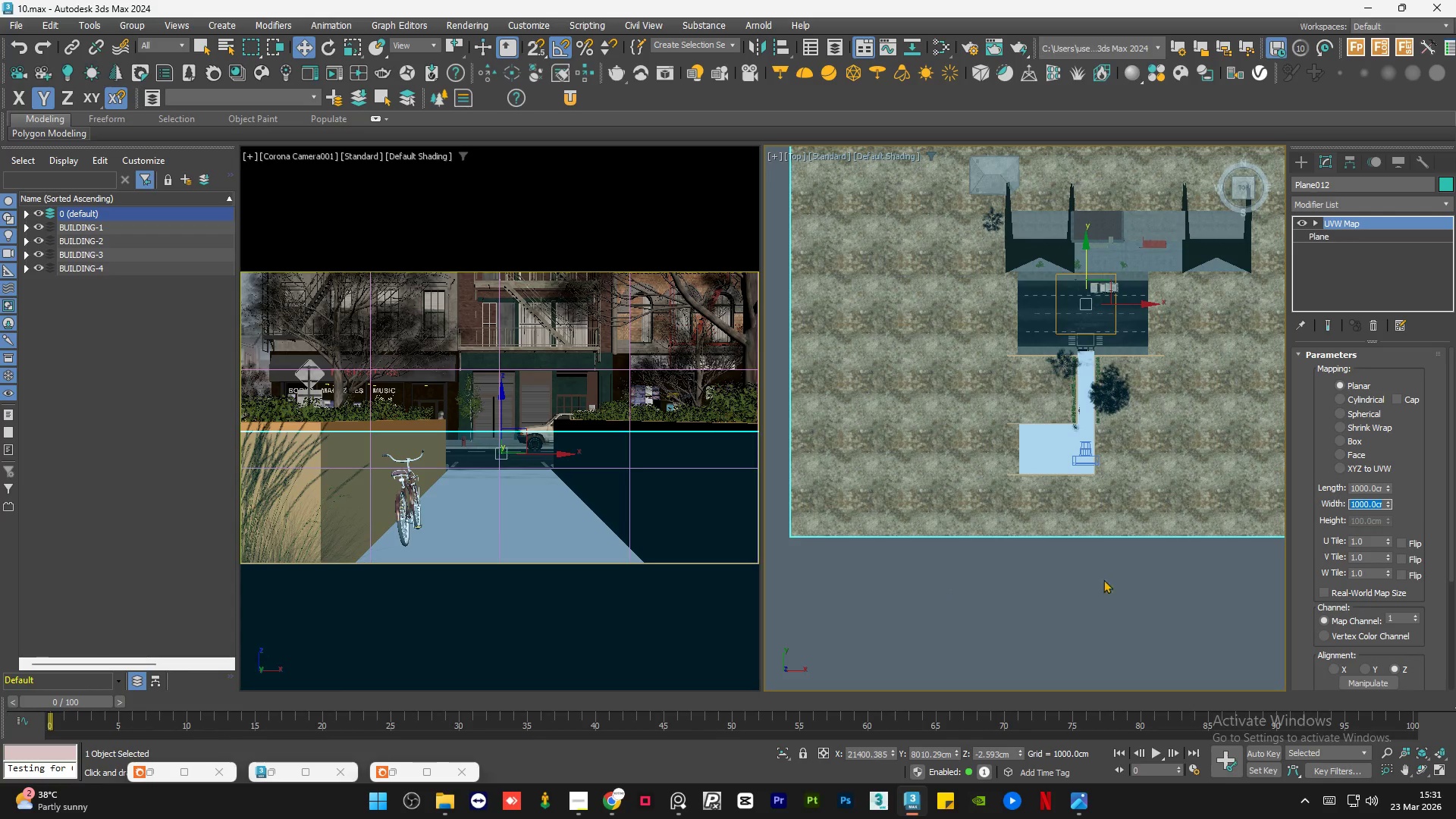 
left_click([1048, 579])
 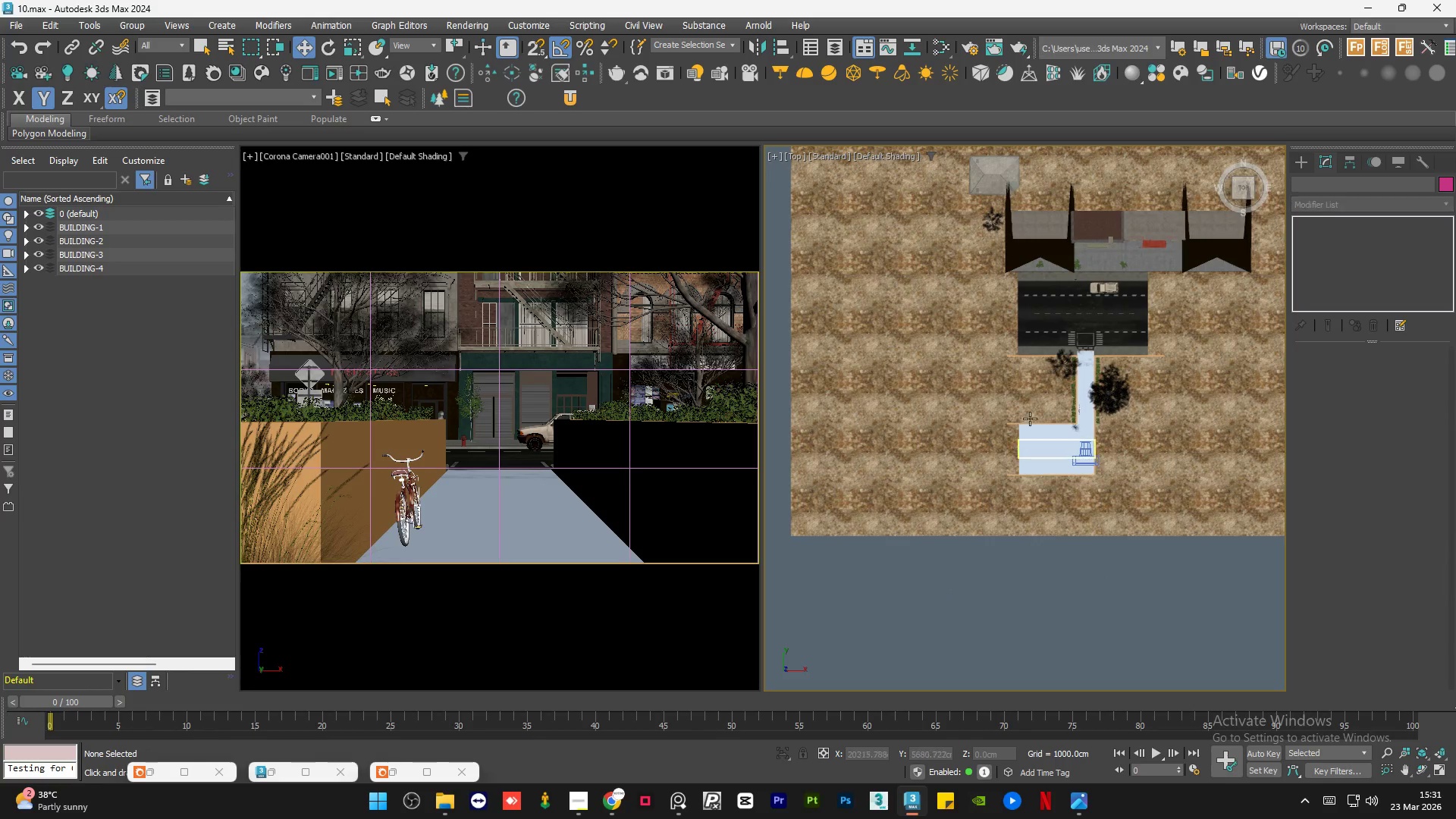 
scroll: coordinate [1056, 391], scroll_direction: up, amount: 7.0
 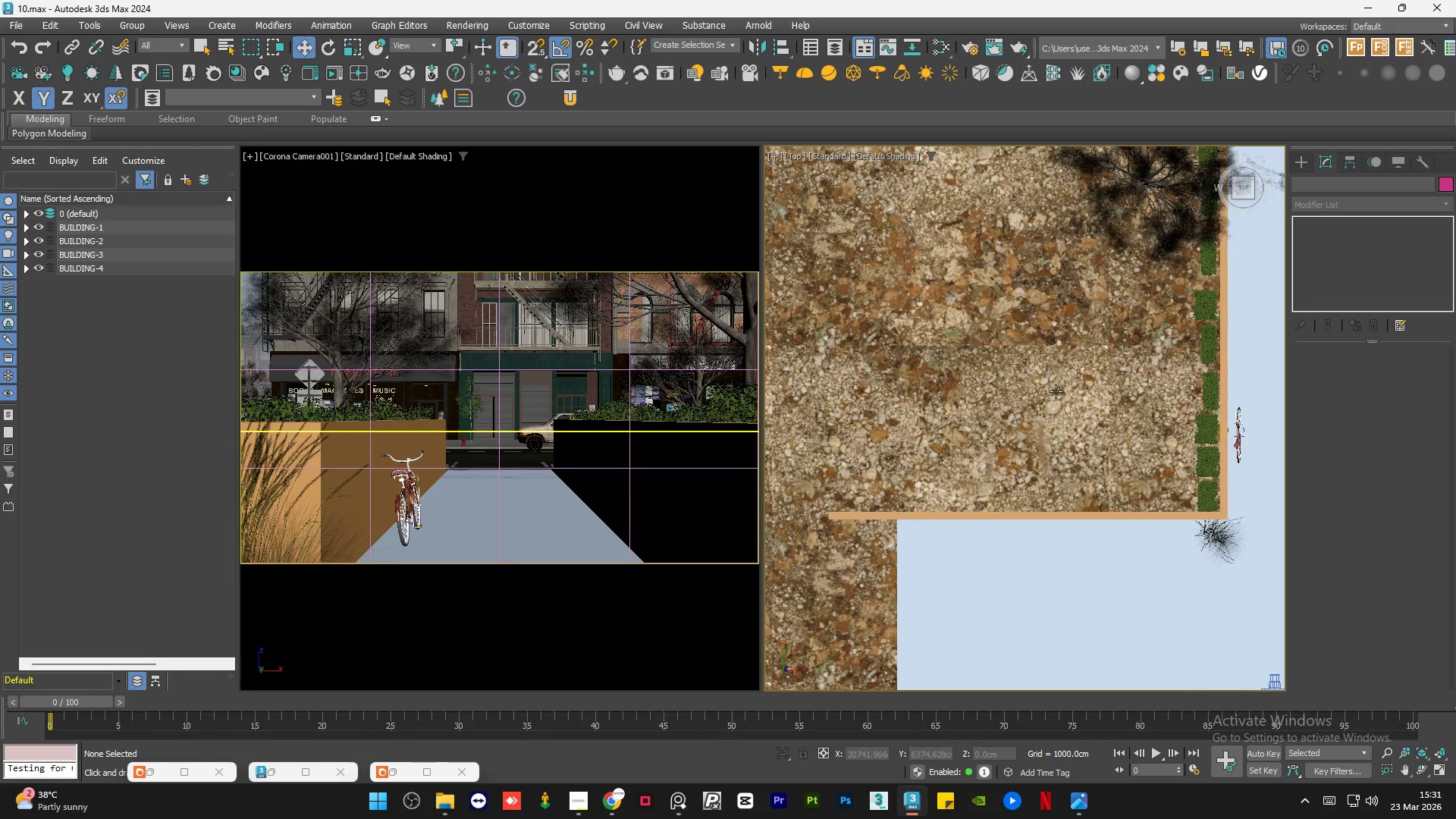 
scroll: coordinate [1053, 394], scroll_direction: down, amount: 7.0
 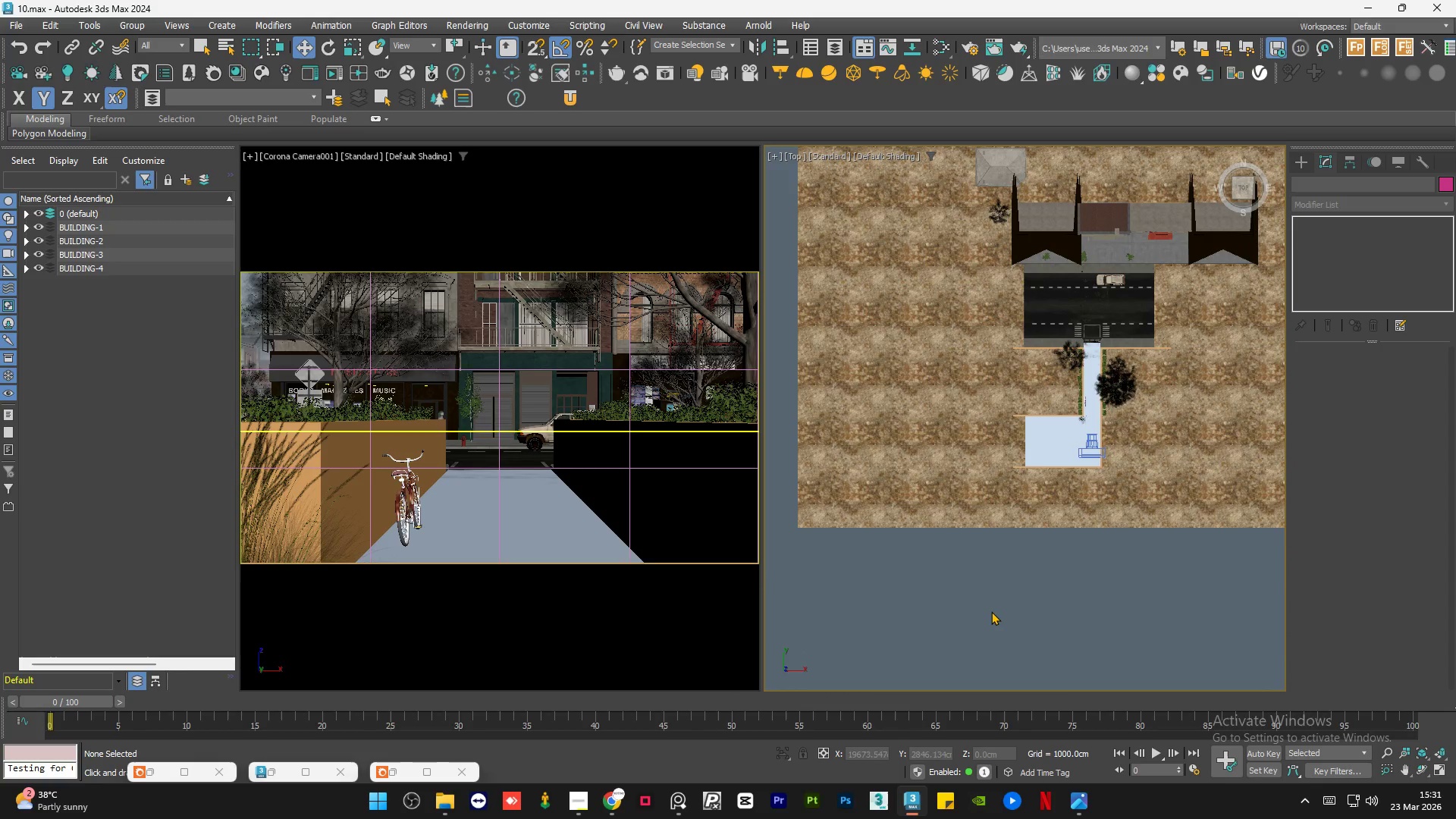 
double_click([991, 611])
 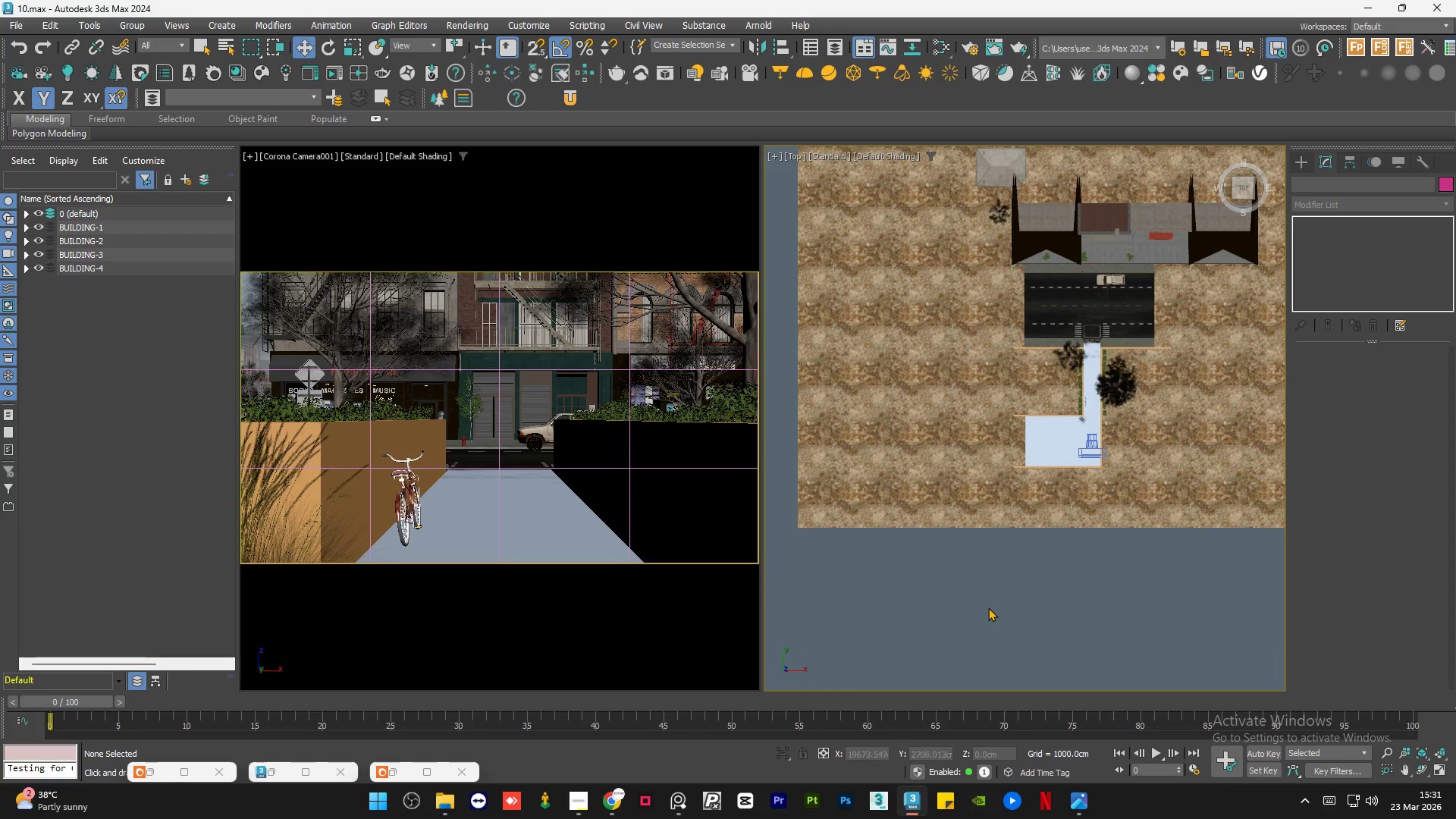 
key(Control+S)
 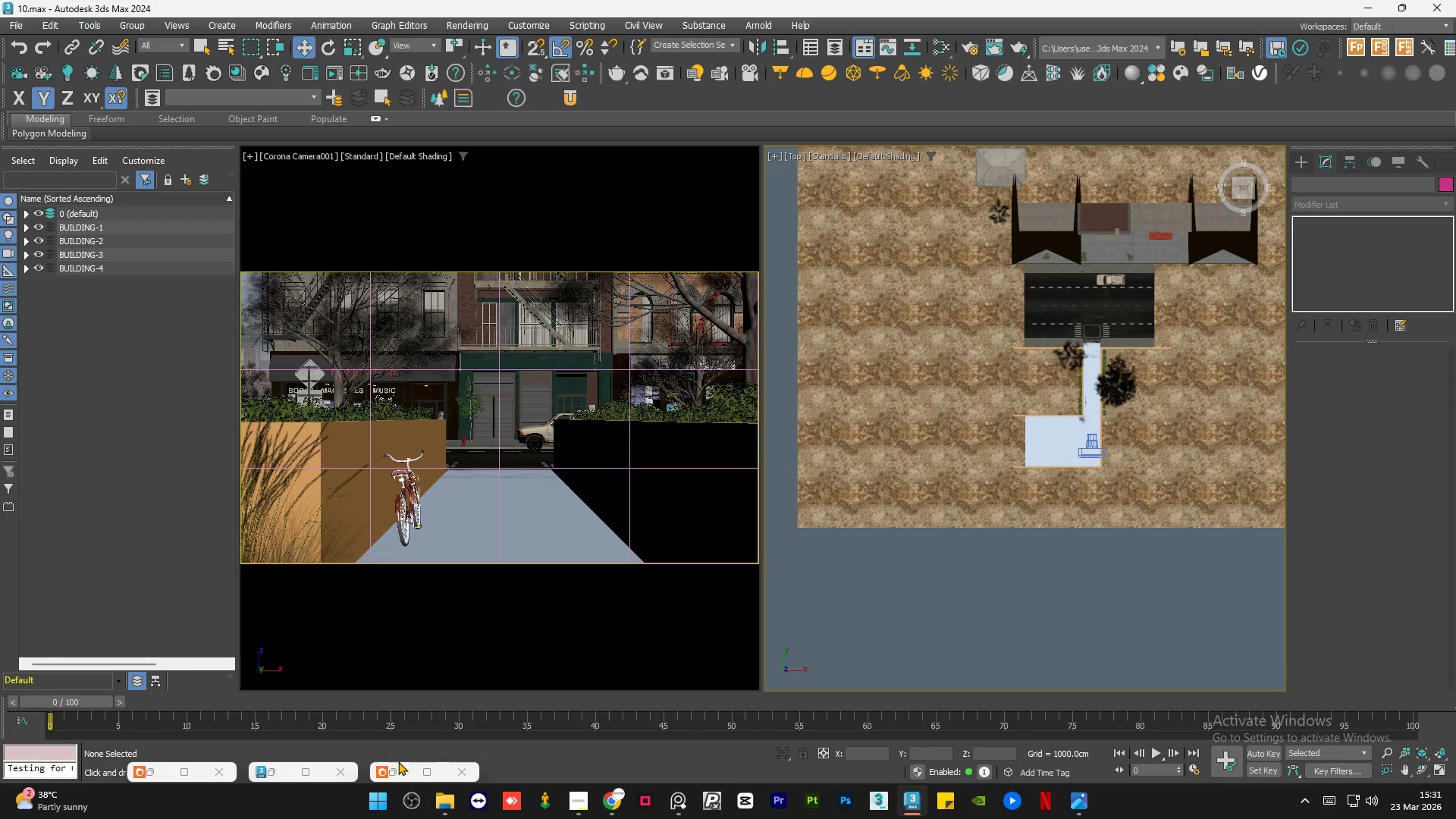 
left_click([398, 772])
 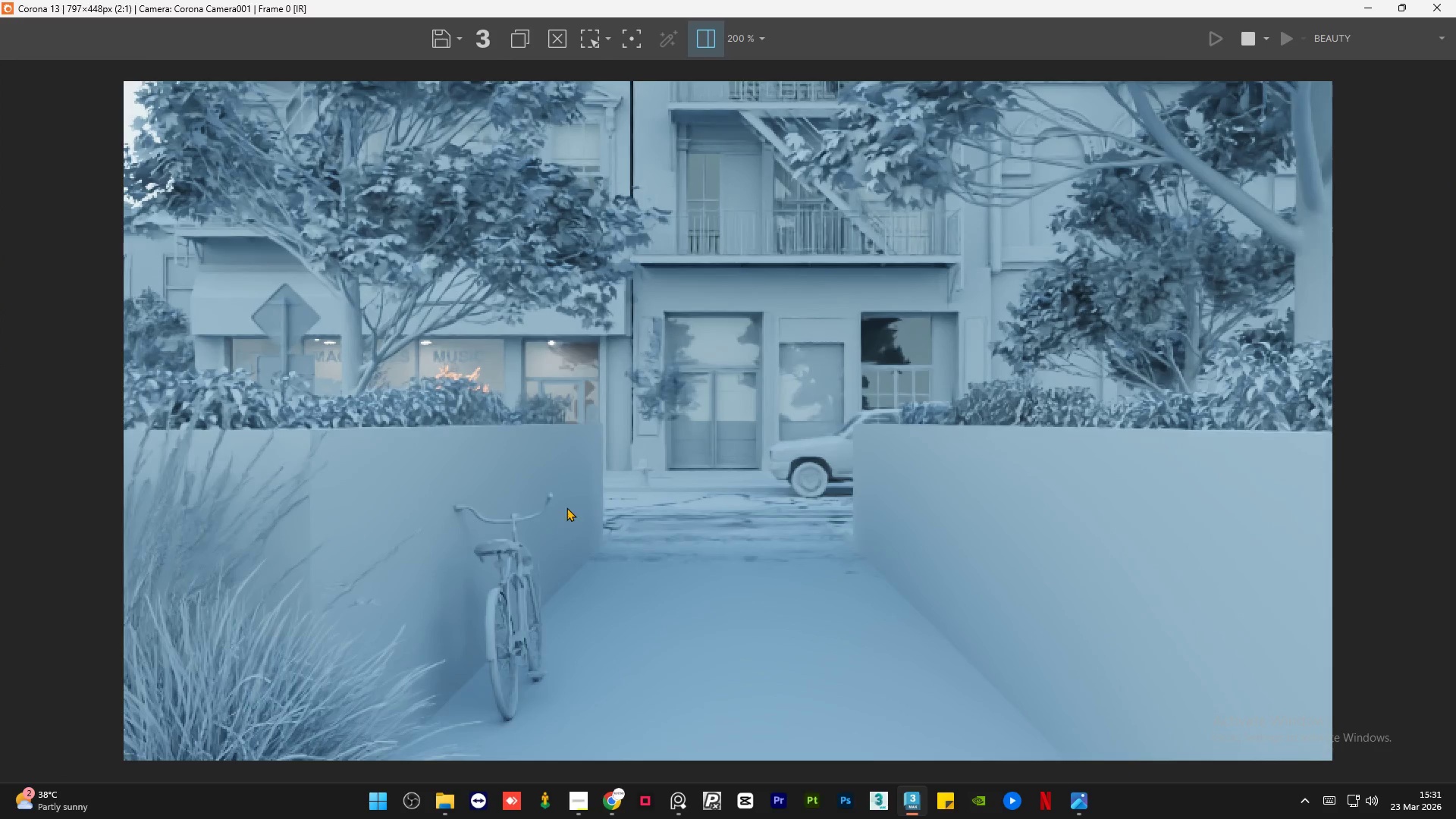 
scroll: coordinate [566, 507], scroll_direction: down, amount: 1.0
 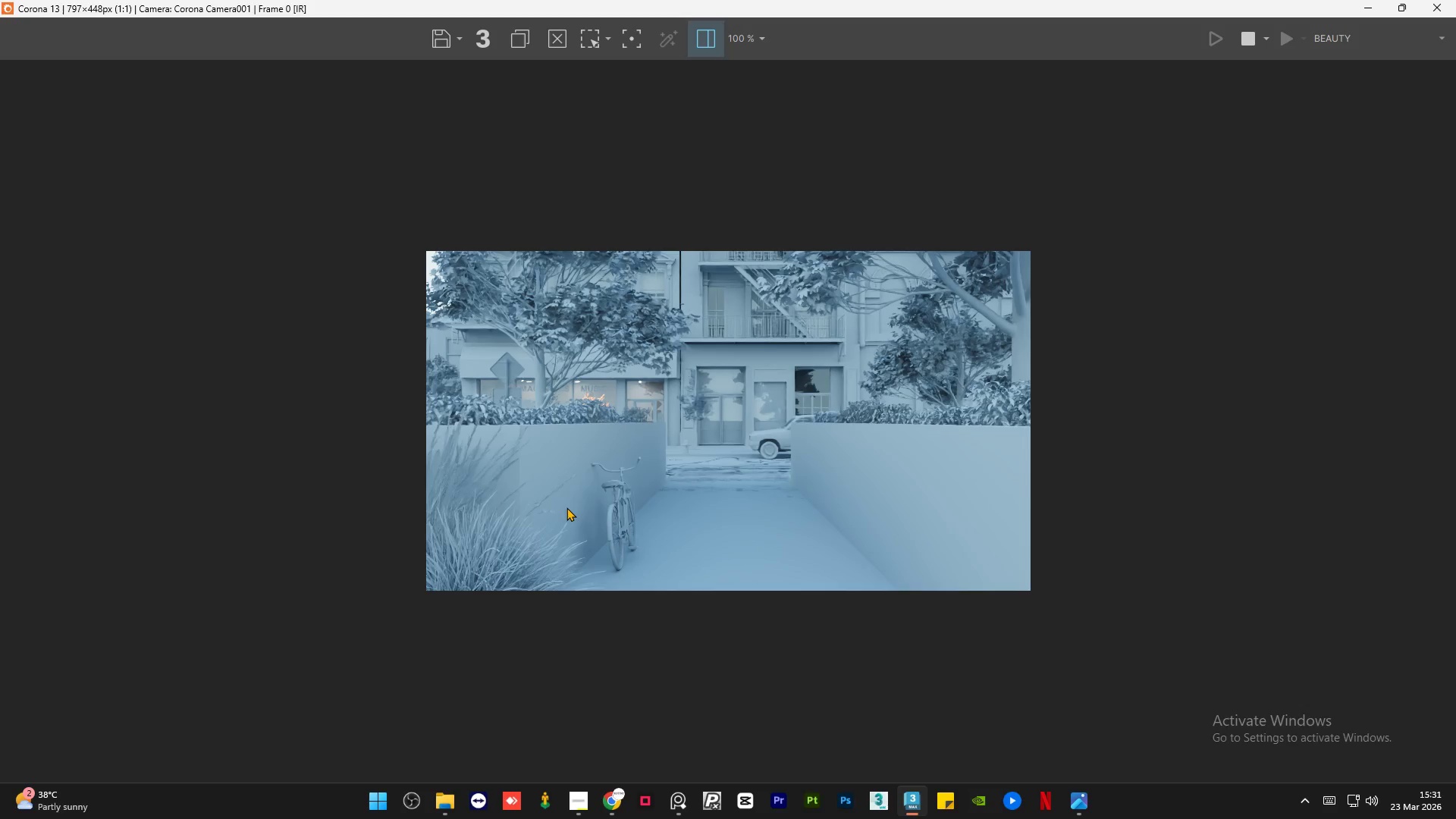 
scroll: coordinate [679, 486], scroll_direction: up, amount: 1.0
 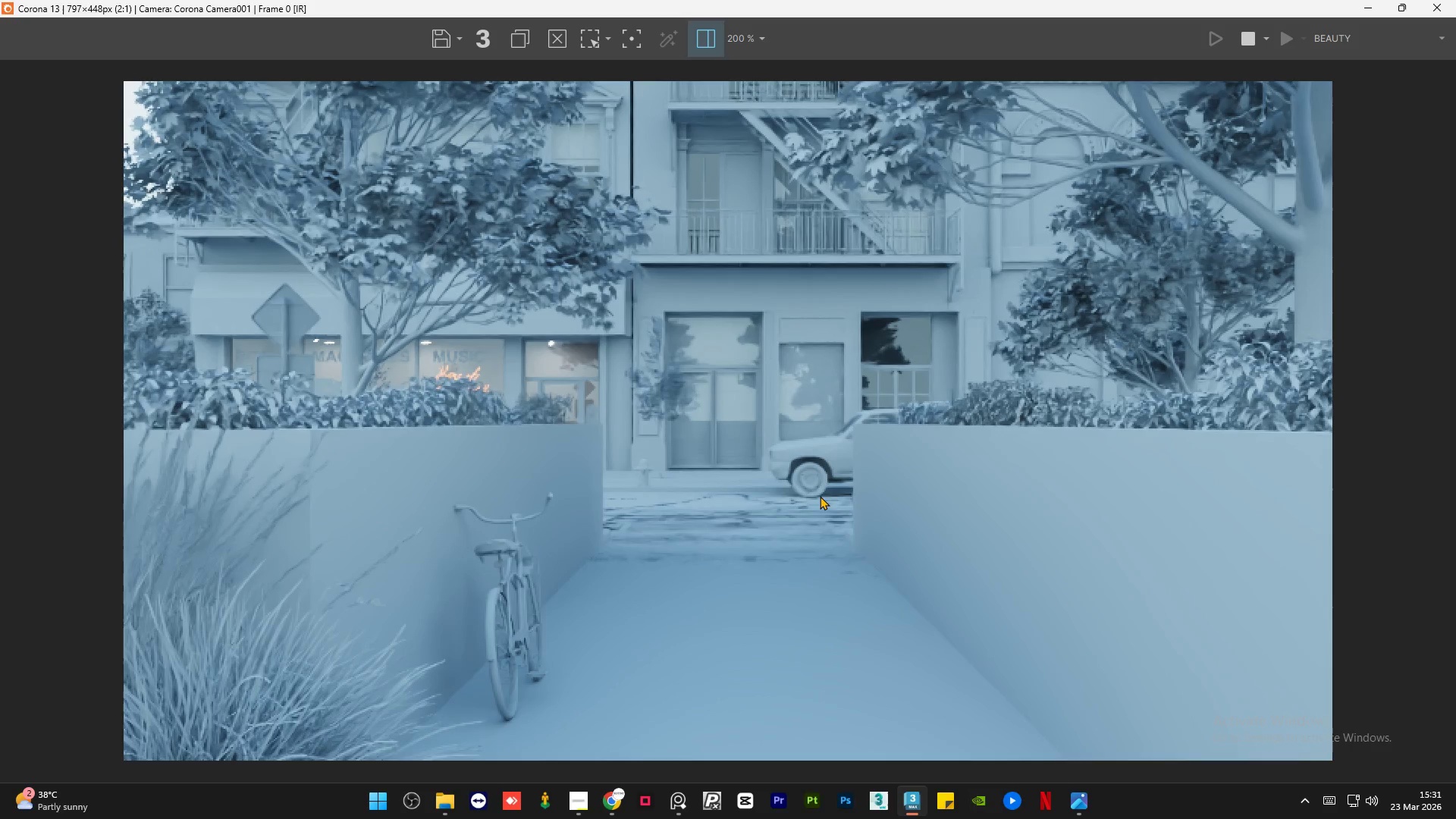 
scroll: coordinate [817, 475], scroll_direction: none, amount: 0.0
 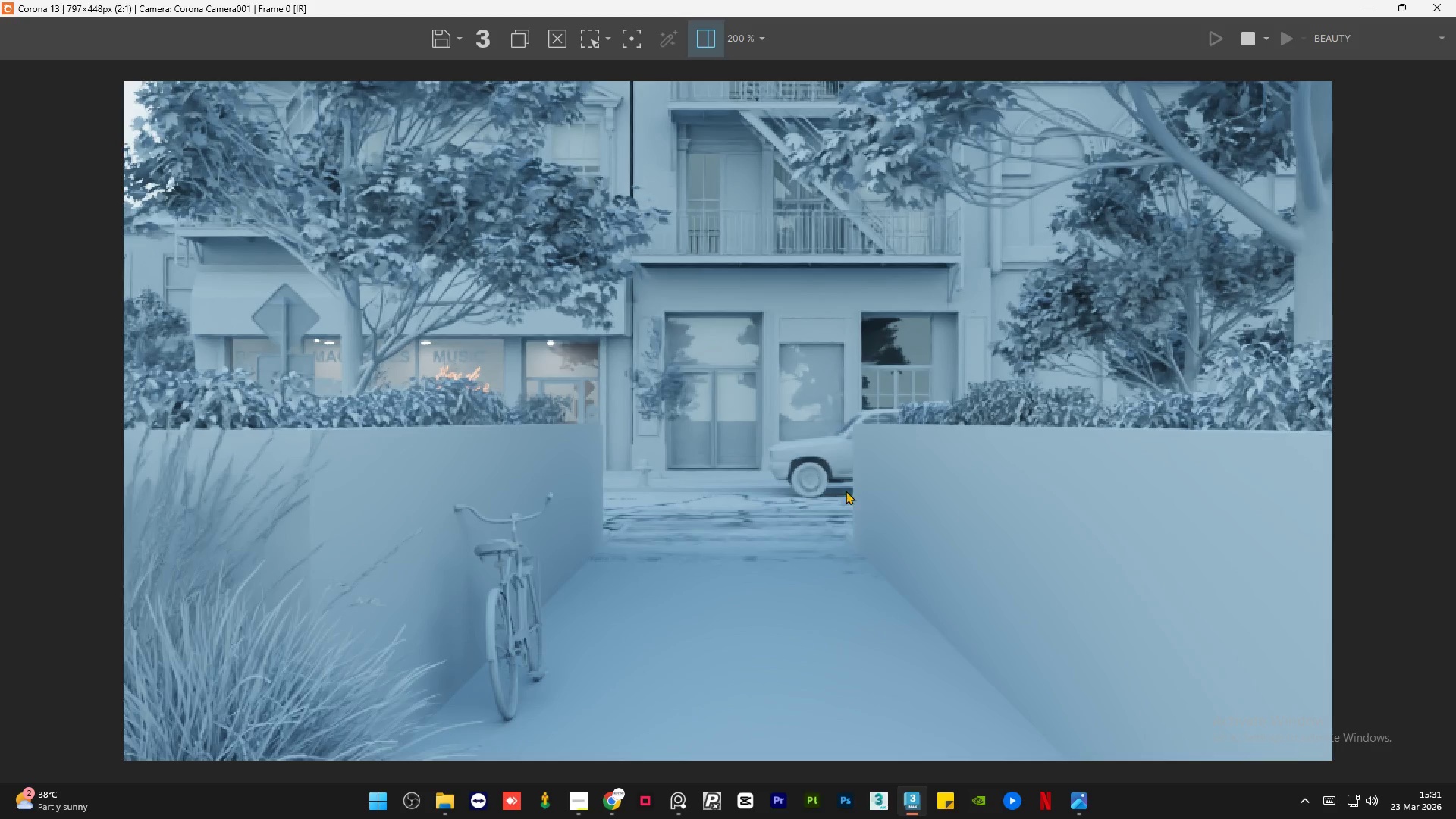 
left_click([1367, 17])
 